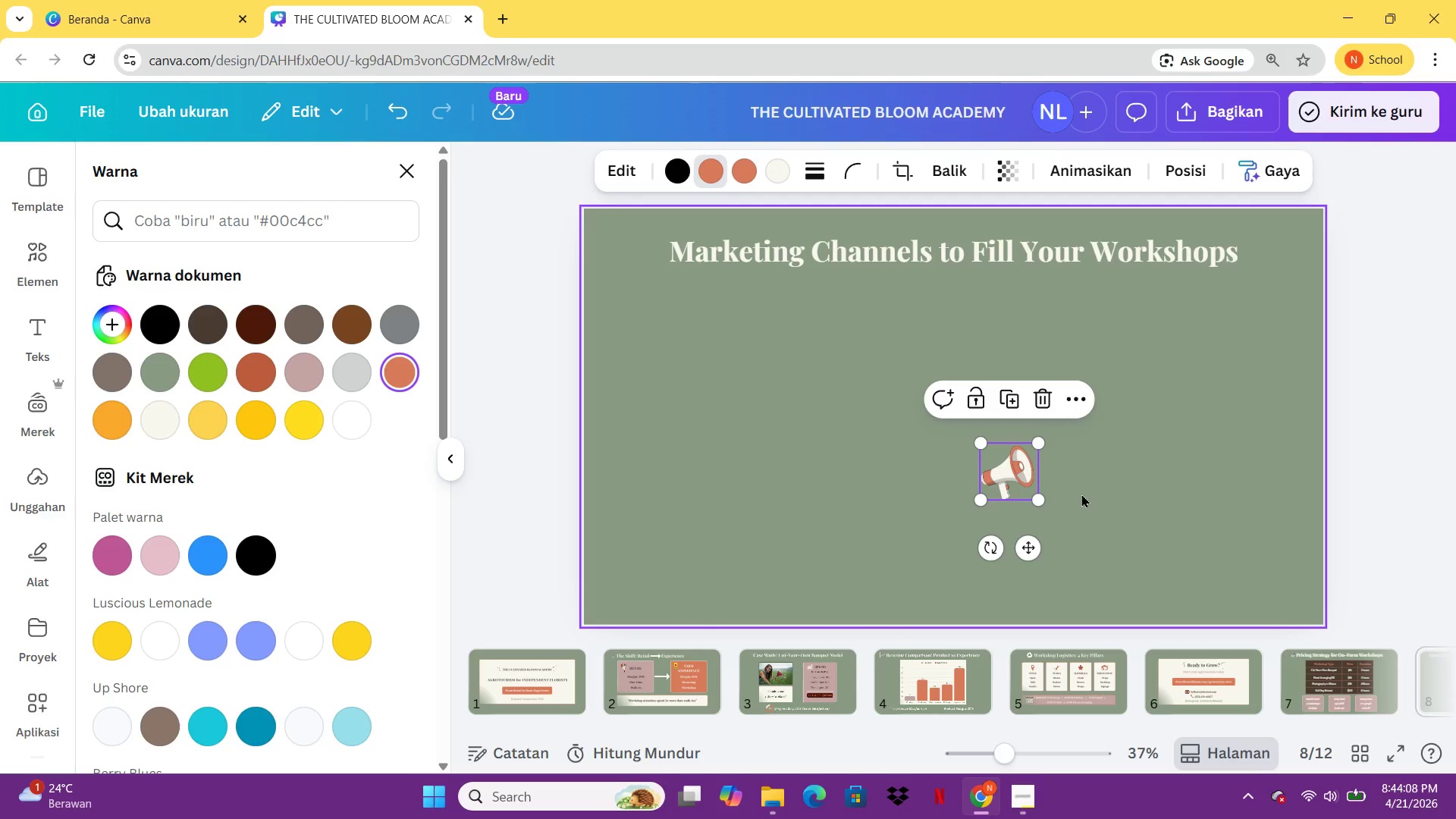 
left_click([1128, 507])
 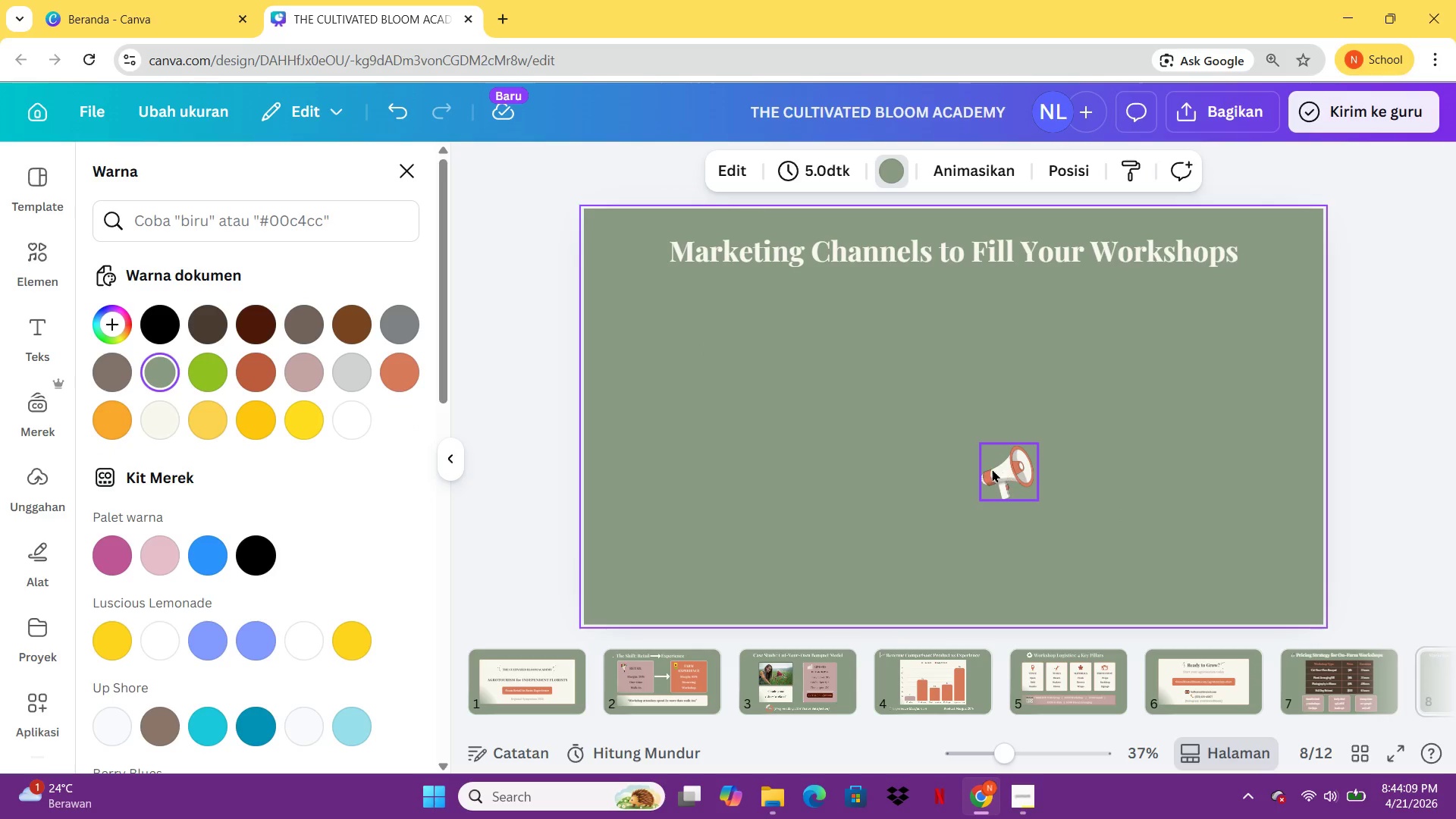 
left_click_drag(start_coordinate=[990, 468], to_coordinate=[617, 240])
 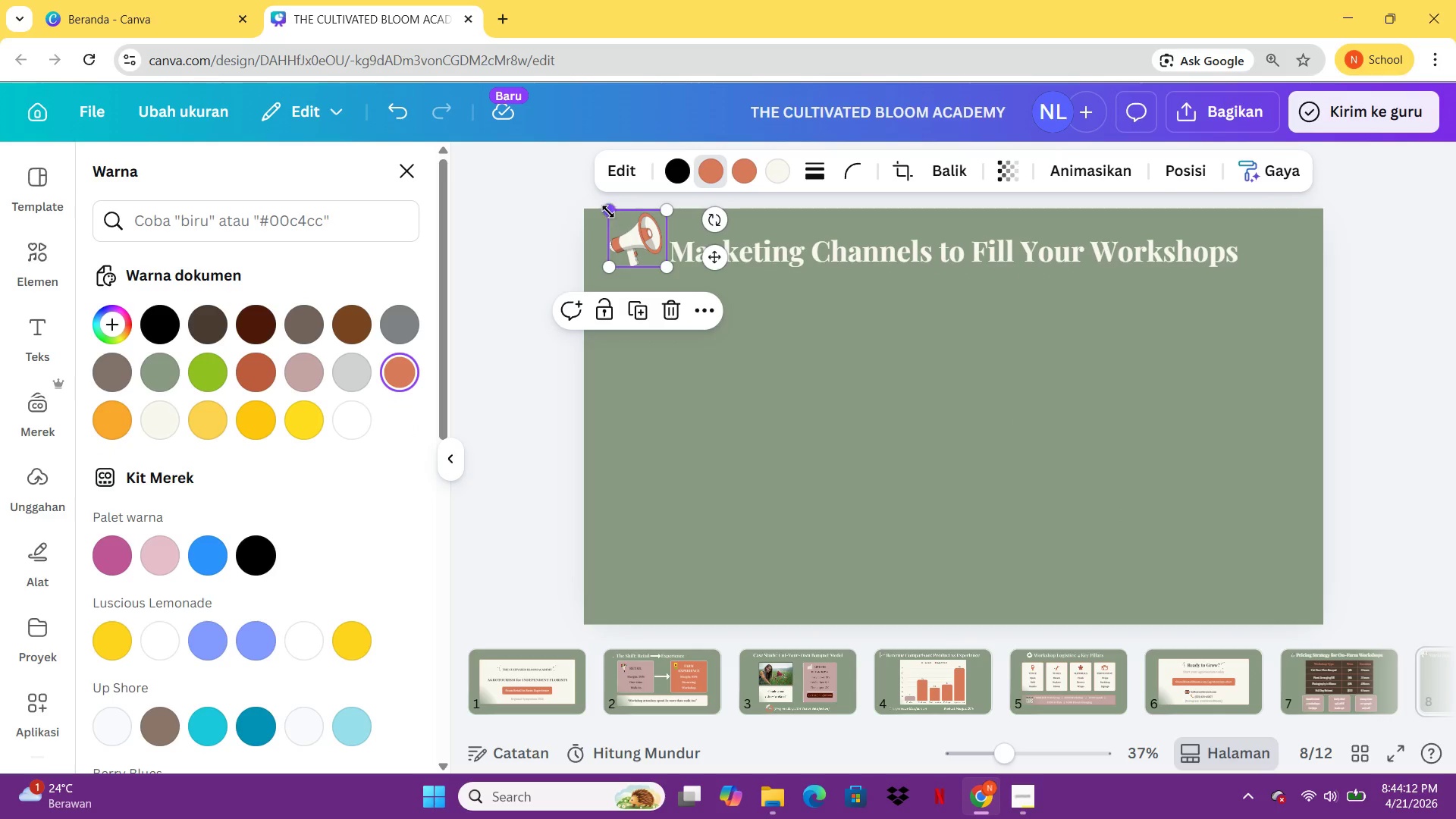 
left_click_drag(start_coordinate=[608, 211], to_coordinate=[617, 228])
 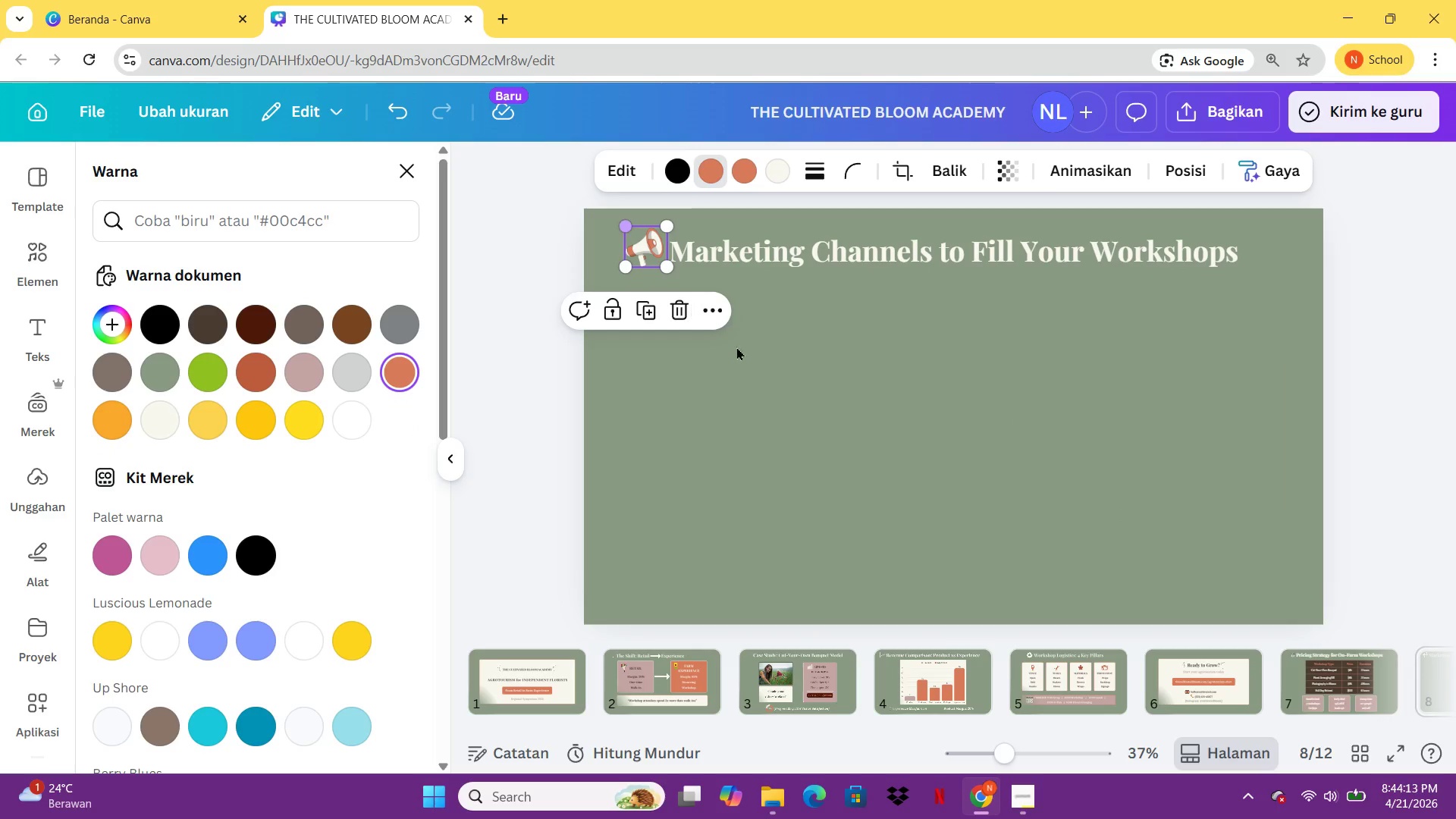 
left_click([755, 362])
 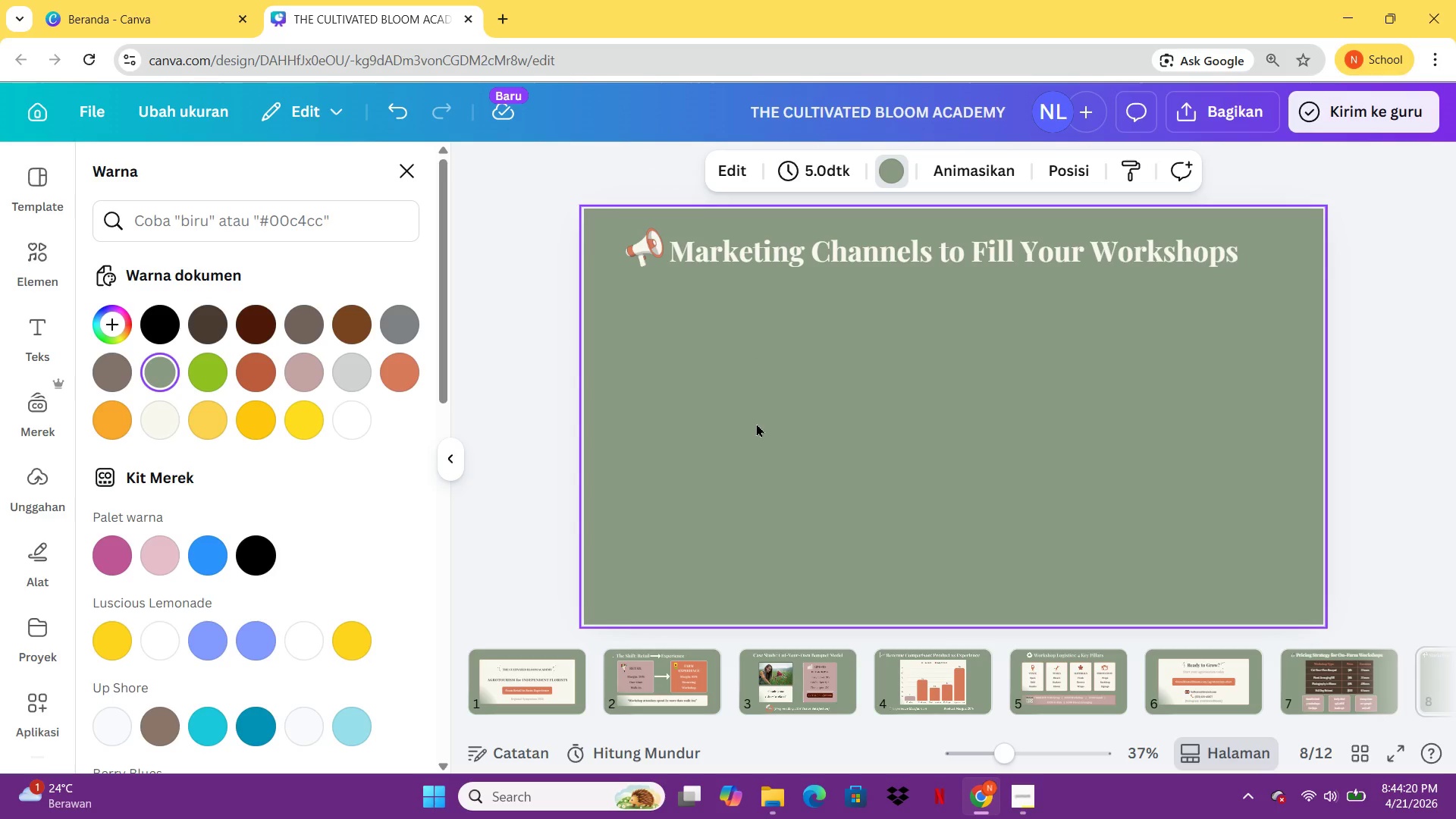 
wait(11.91)
 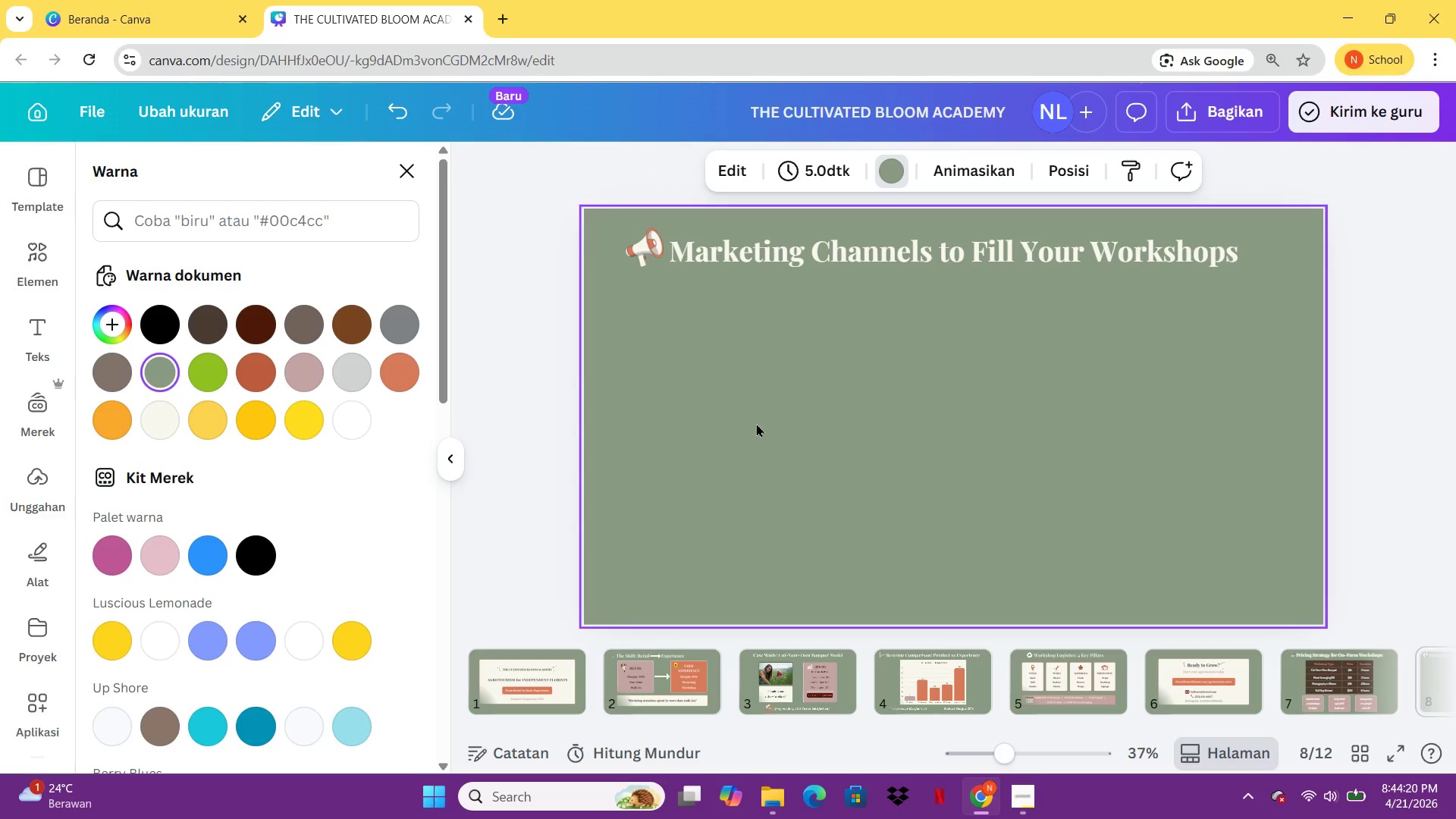 
left_click([1087, 672])
 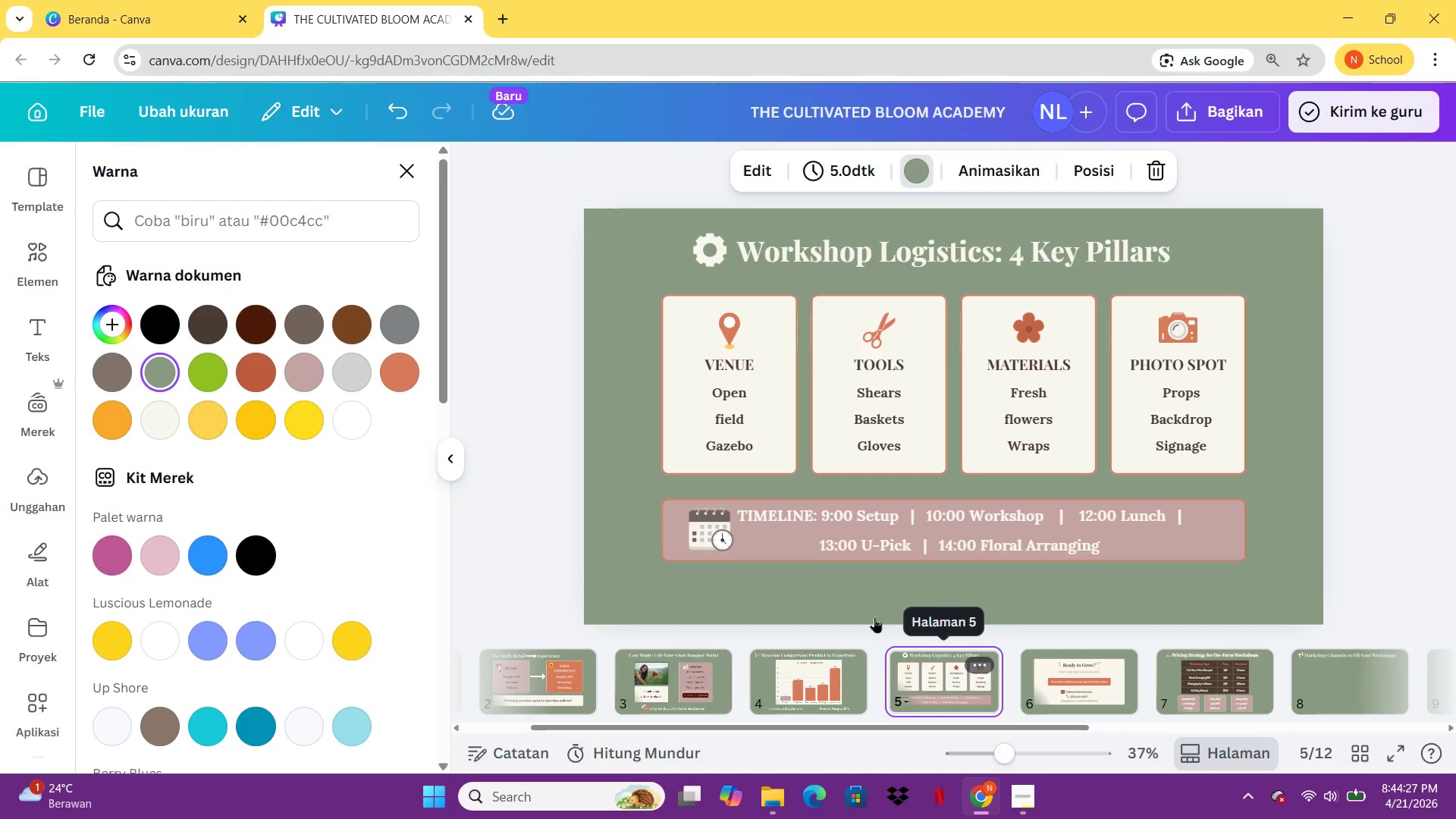 
left_click([763, 456])
 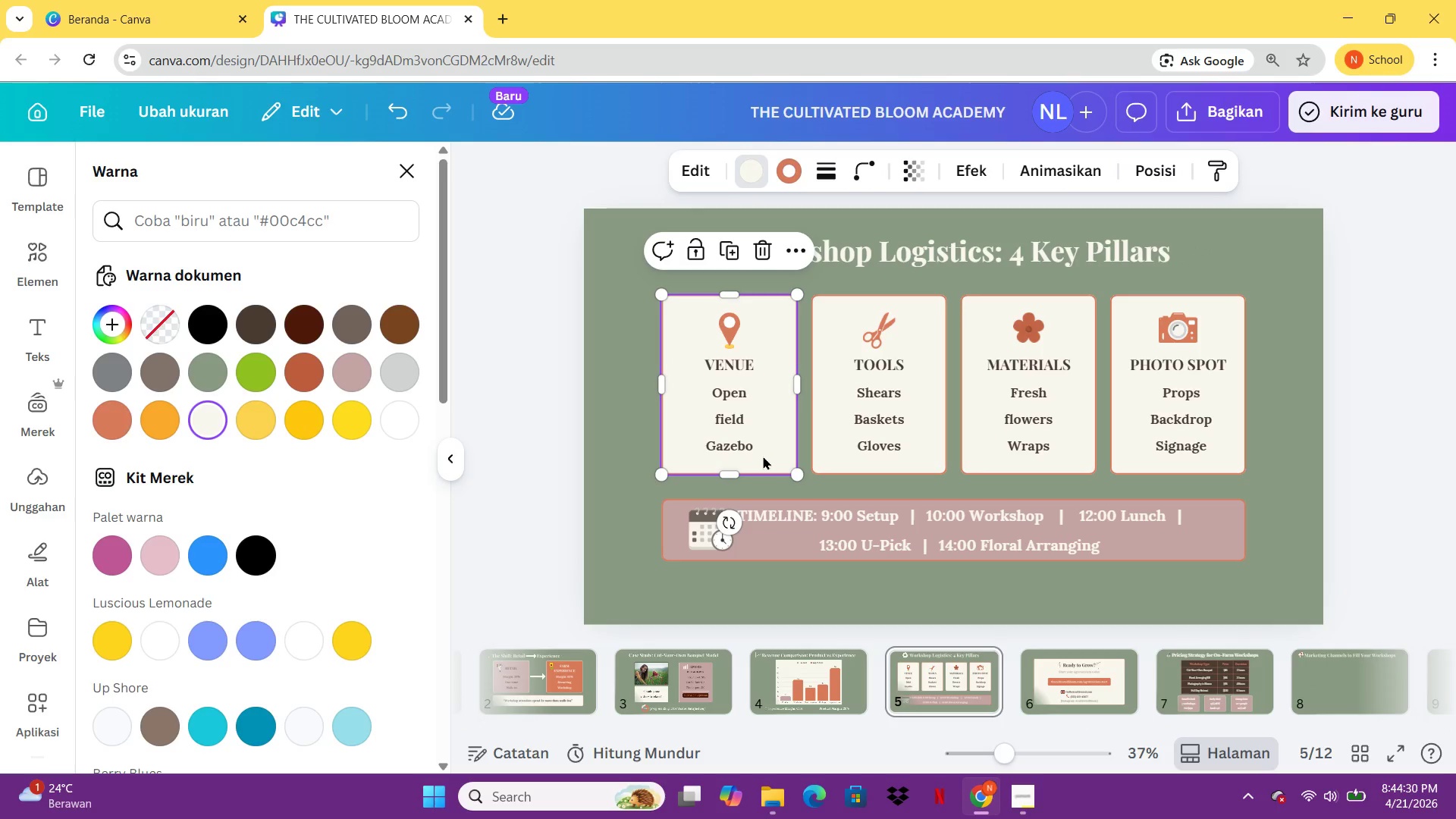 
key(Control+C)
 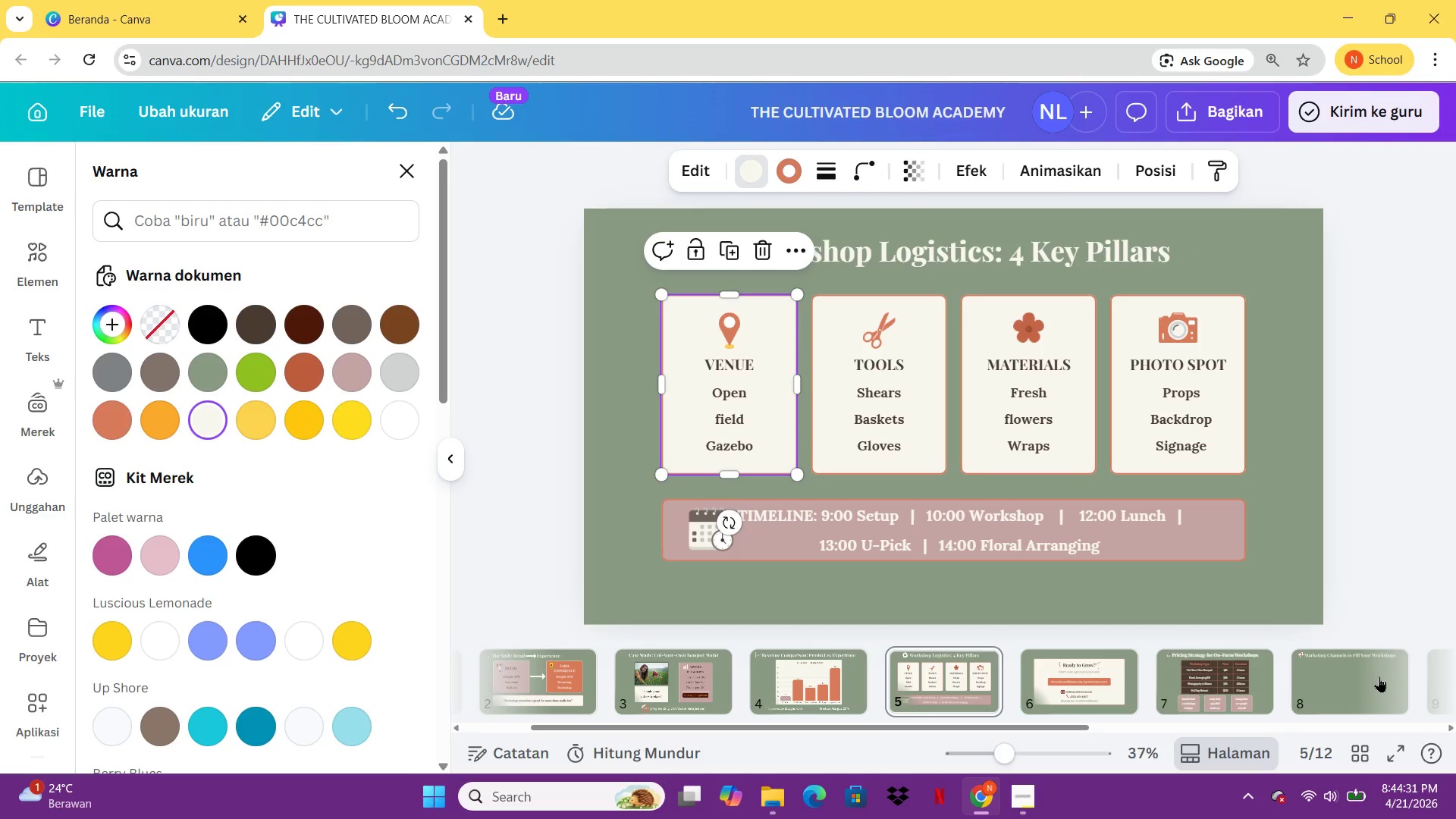 
left_click([1379, 676])
 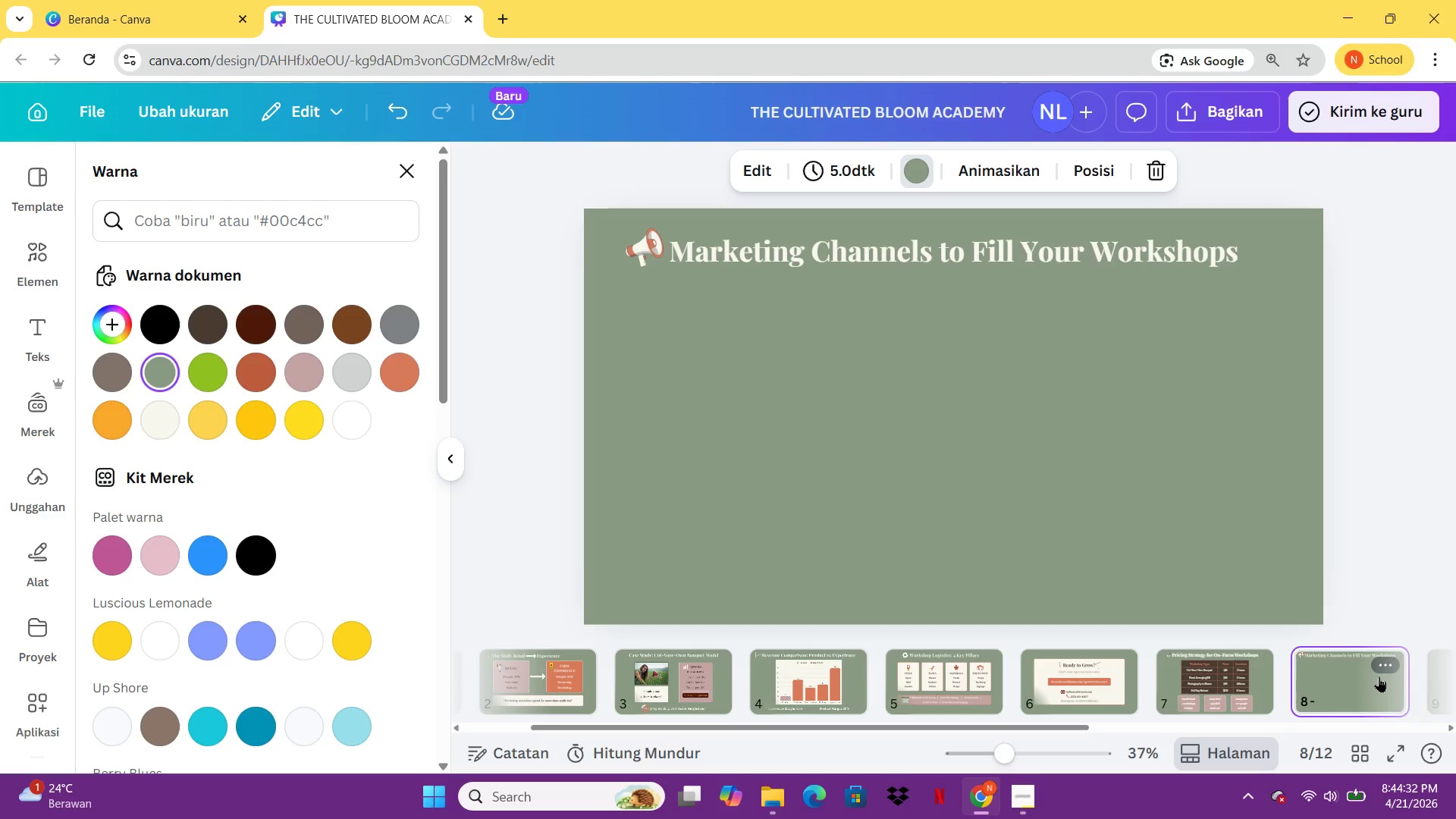 
key(Control+V)
 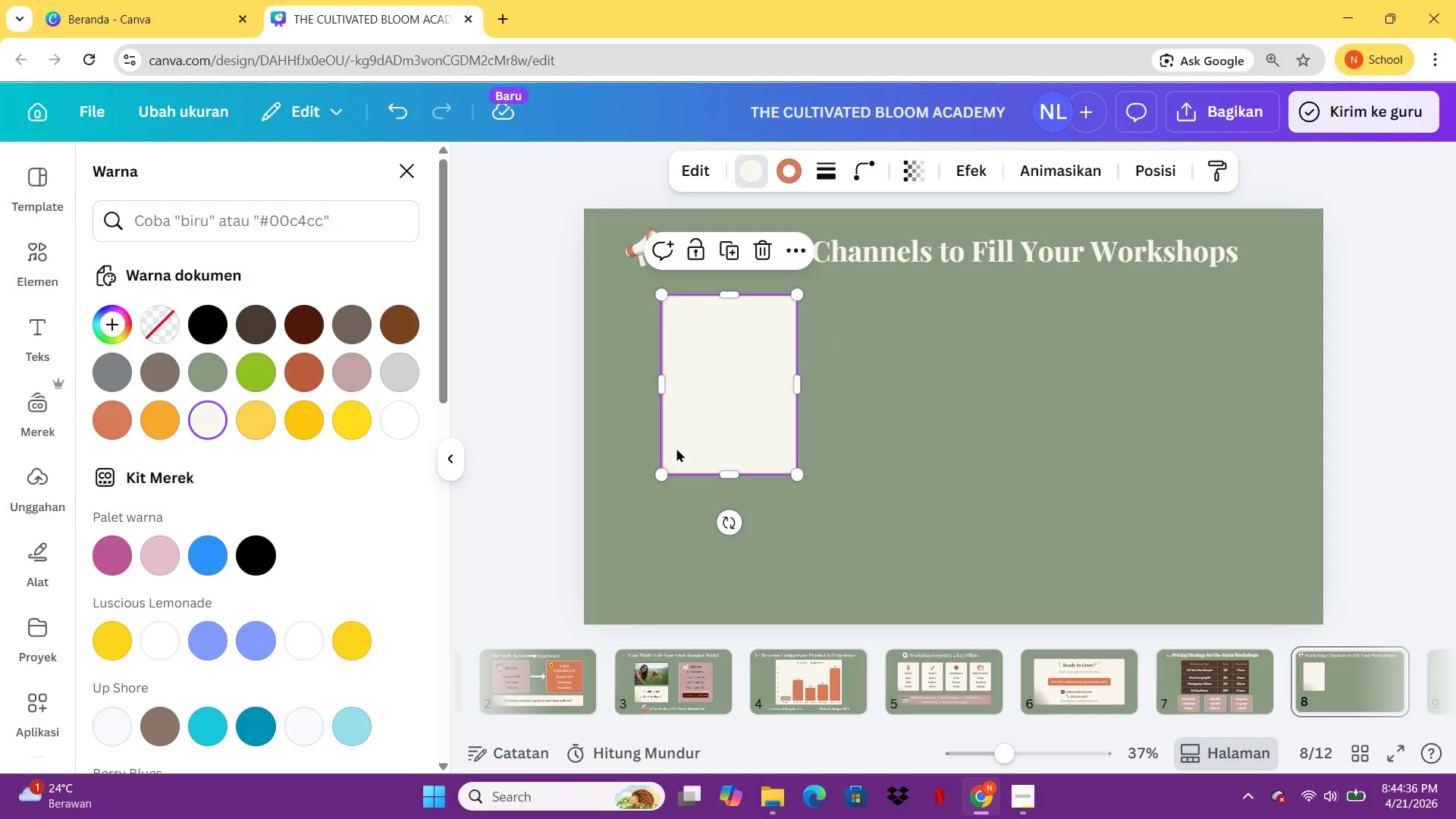 
left_click_drag(start_coordinate=[732, 479], to_coordinate=[730, 437])
 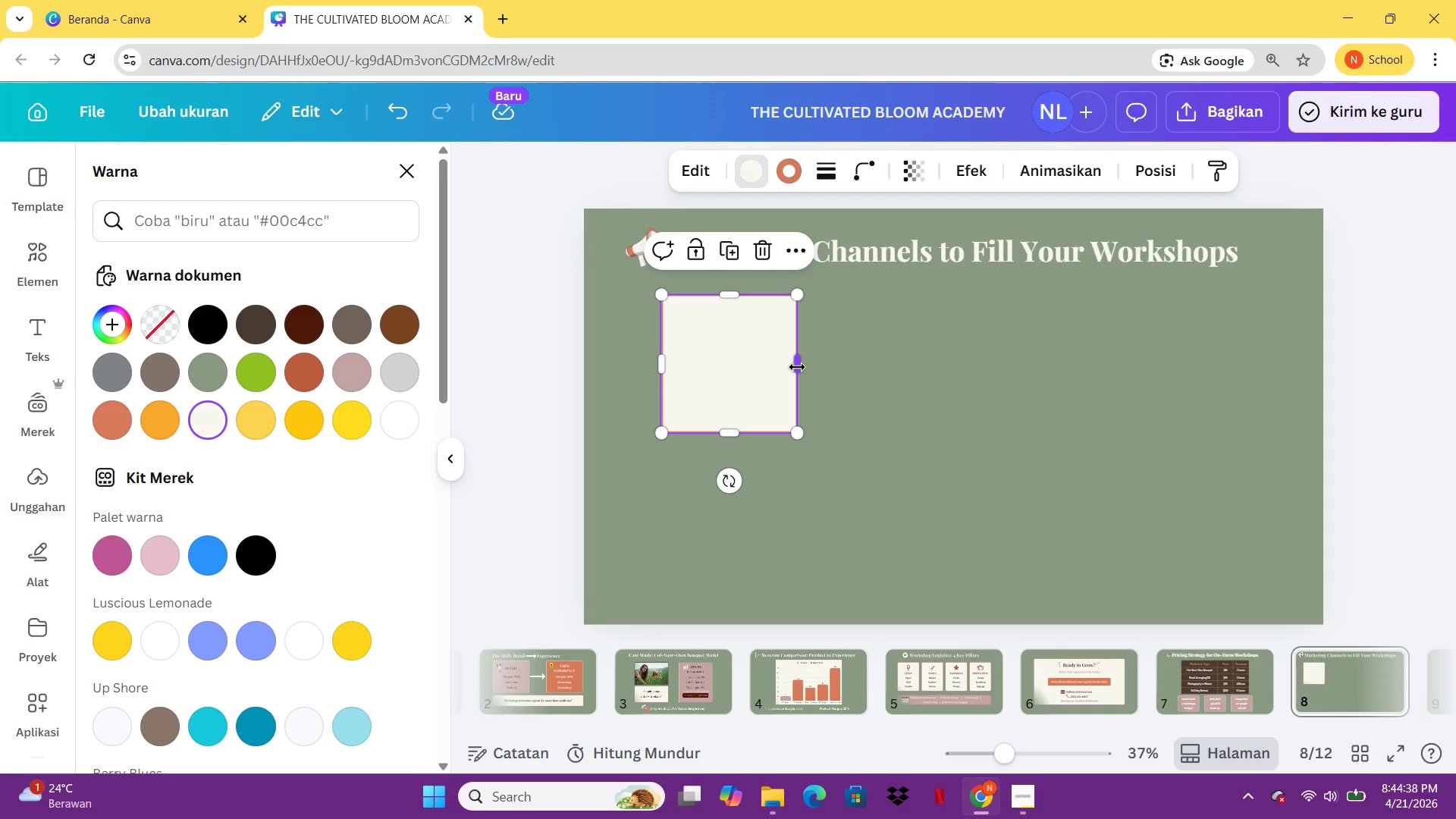 
left_click_drag(start_coordinate=[797, 367], to_coordinate=[829, 367])
 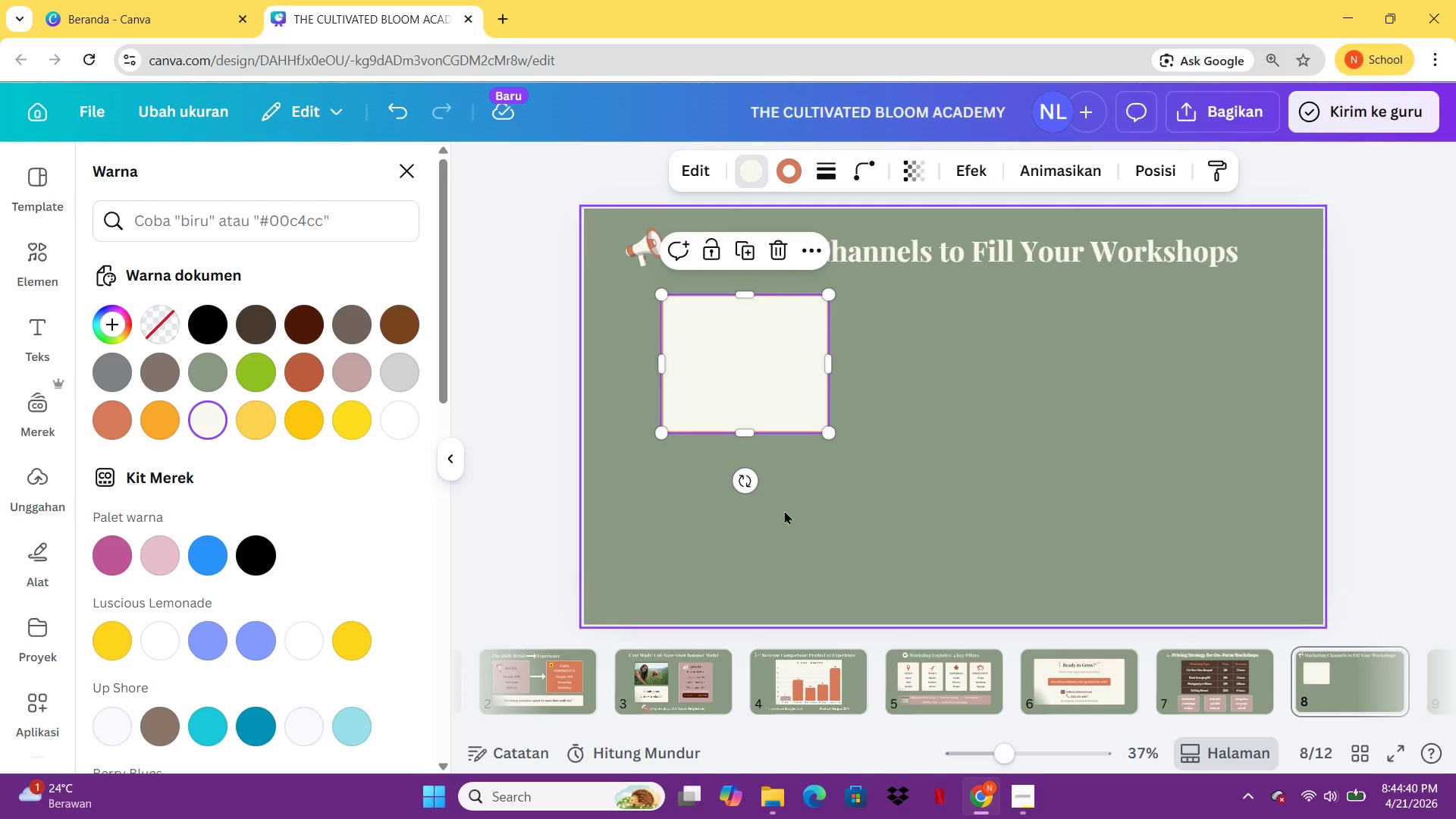 
key(Control+C)
 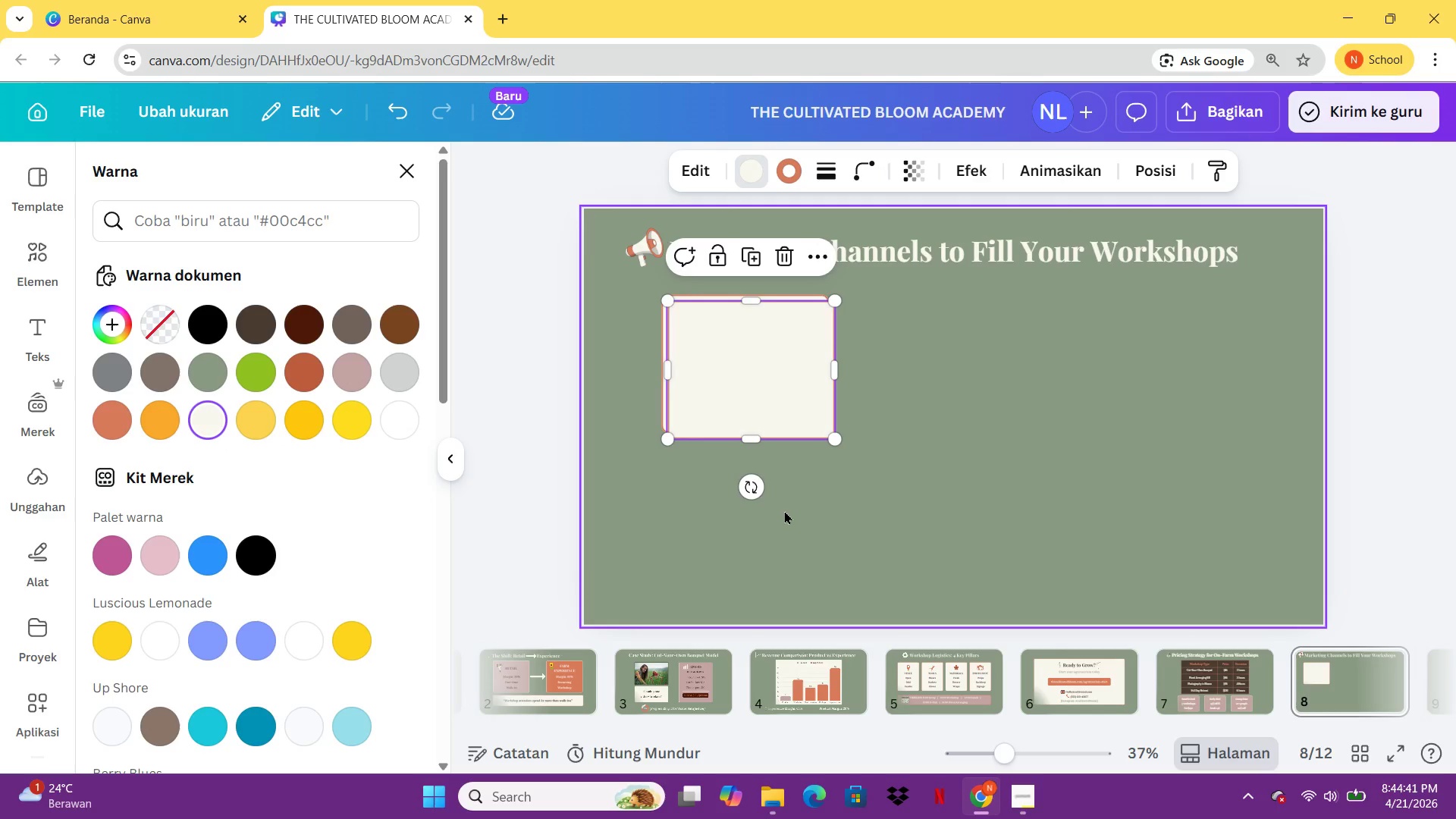 
key(Control+V)
 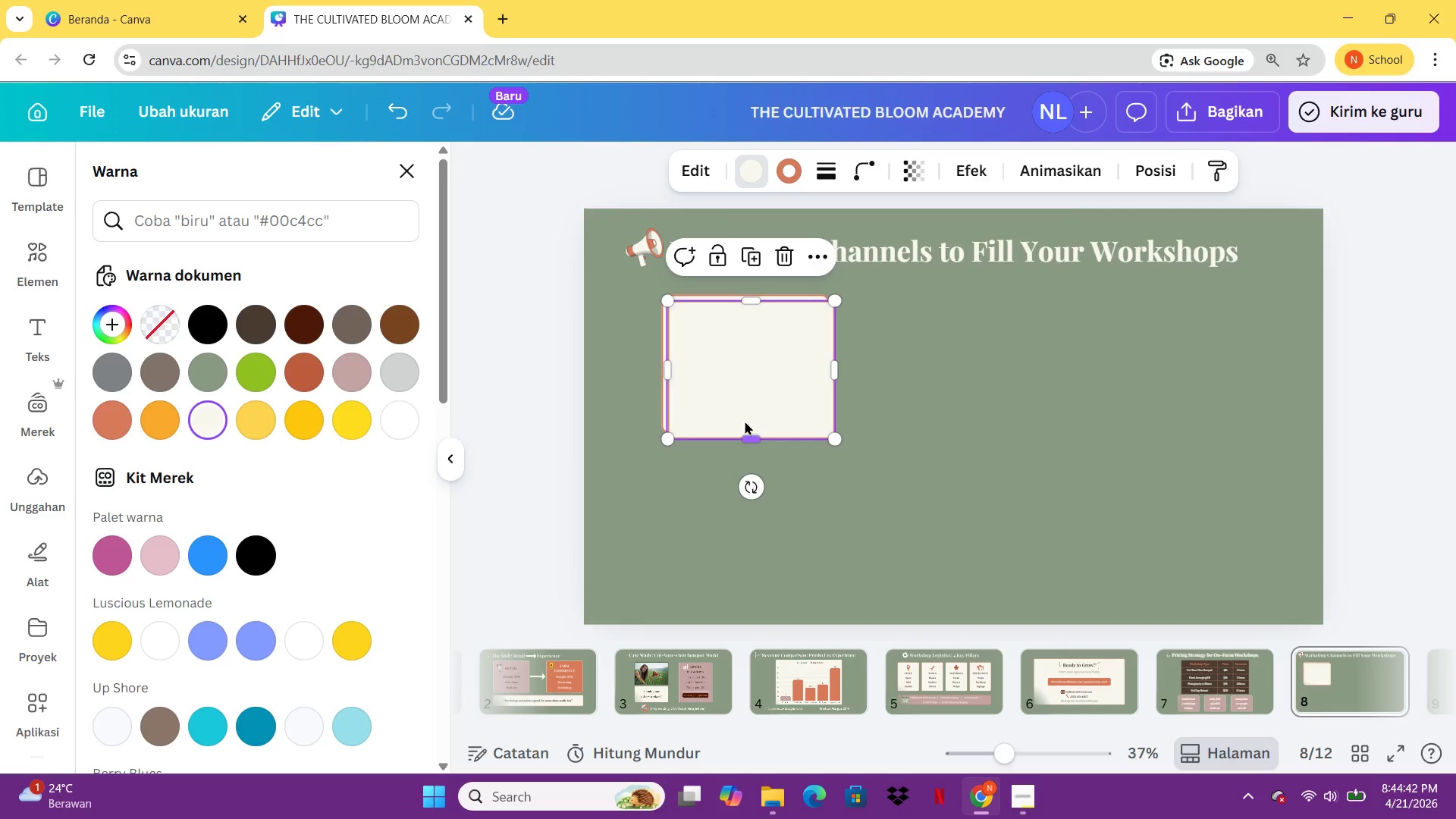 
left_click_drag(start_coordinate=[739, 382], to_coordinate=[735, 524])
 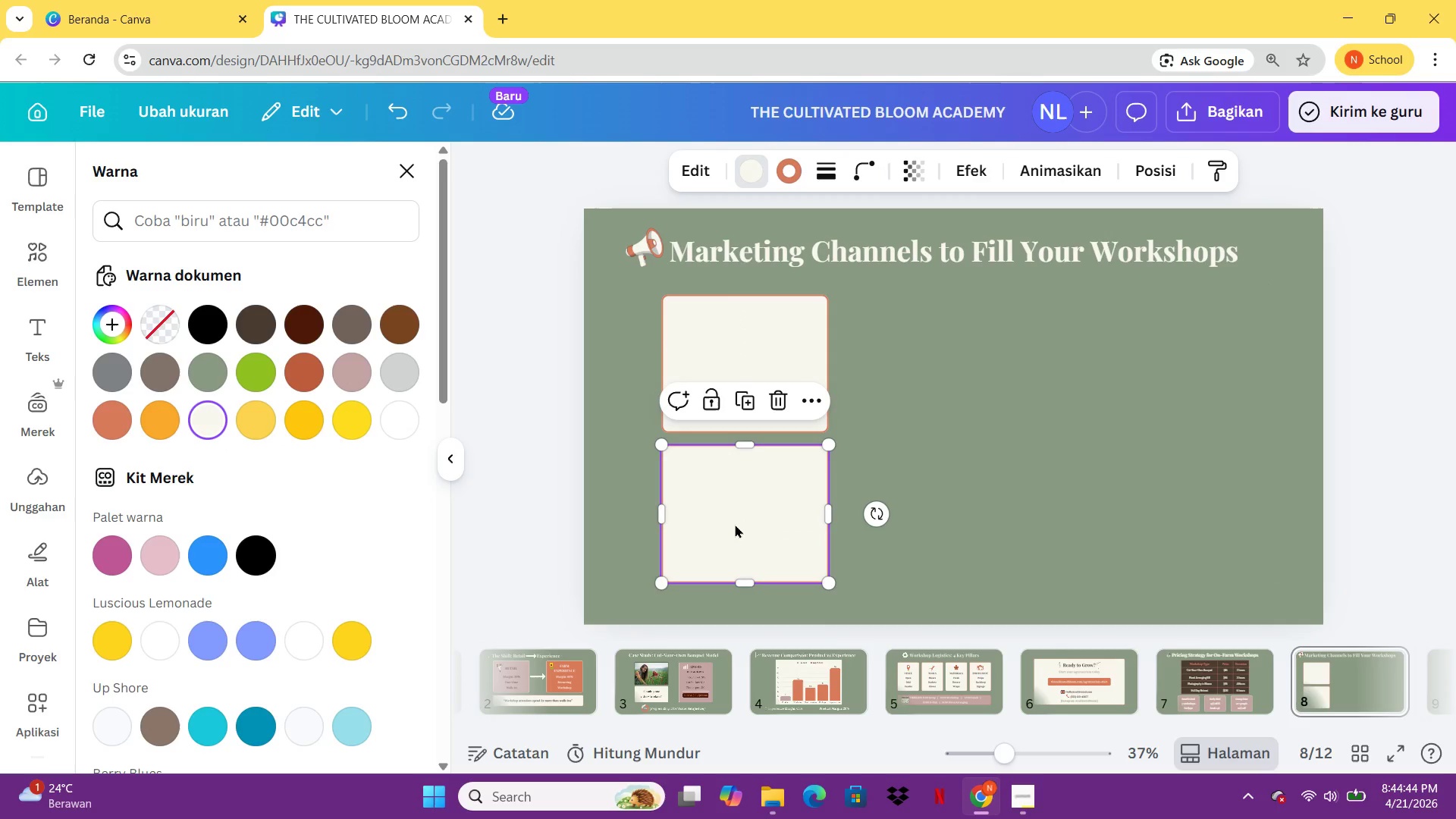 
key(Control+C)
 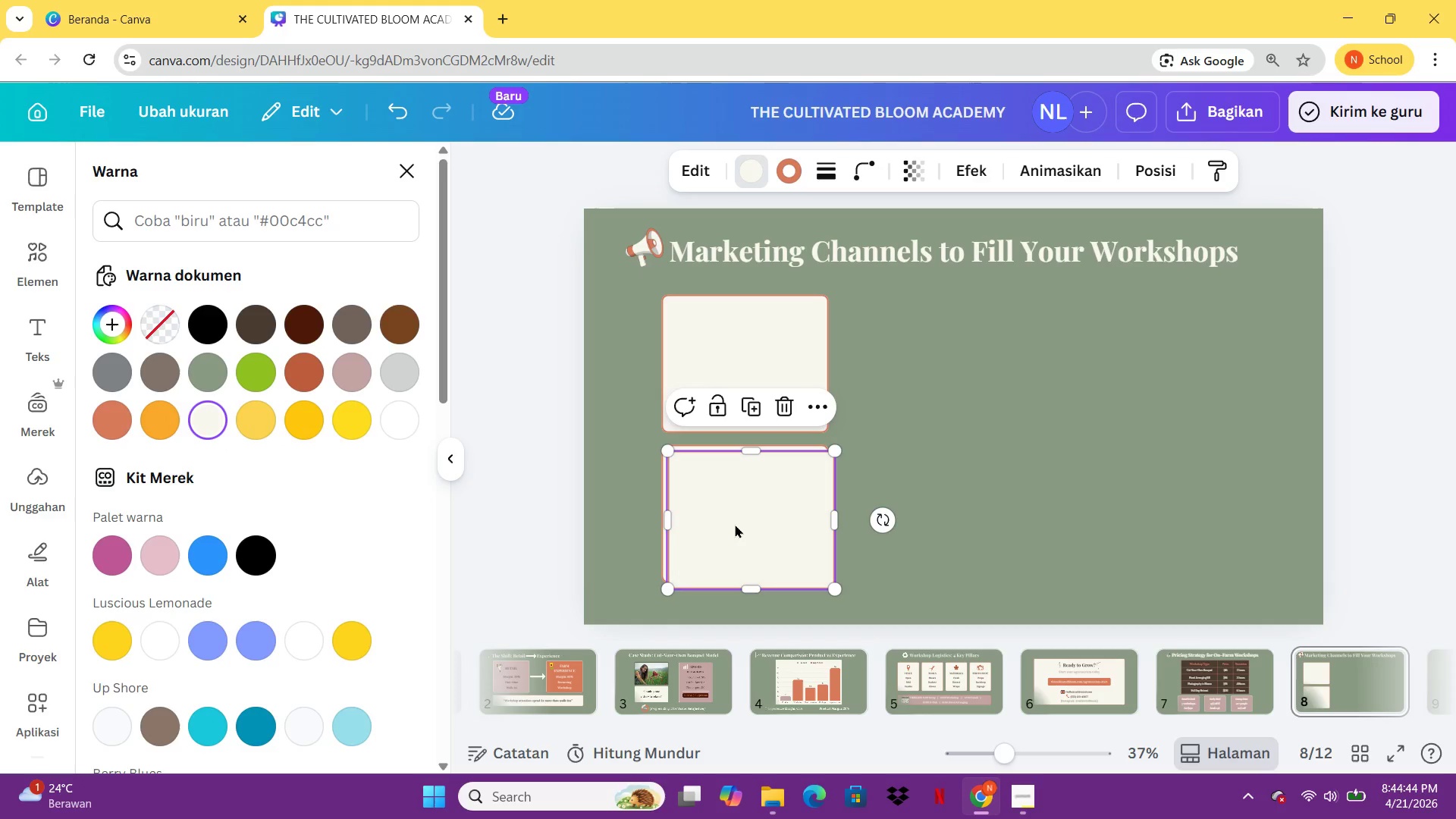 
key(Control+V)
 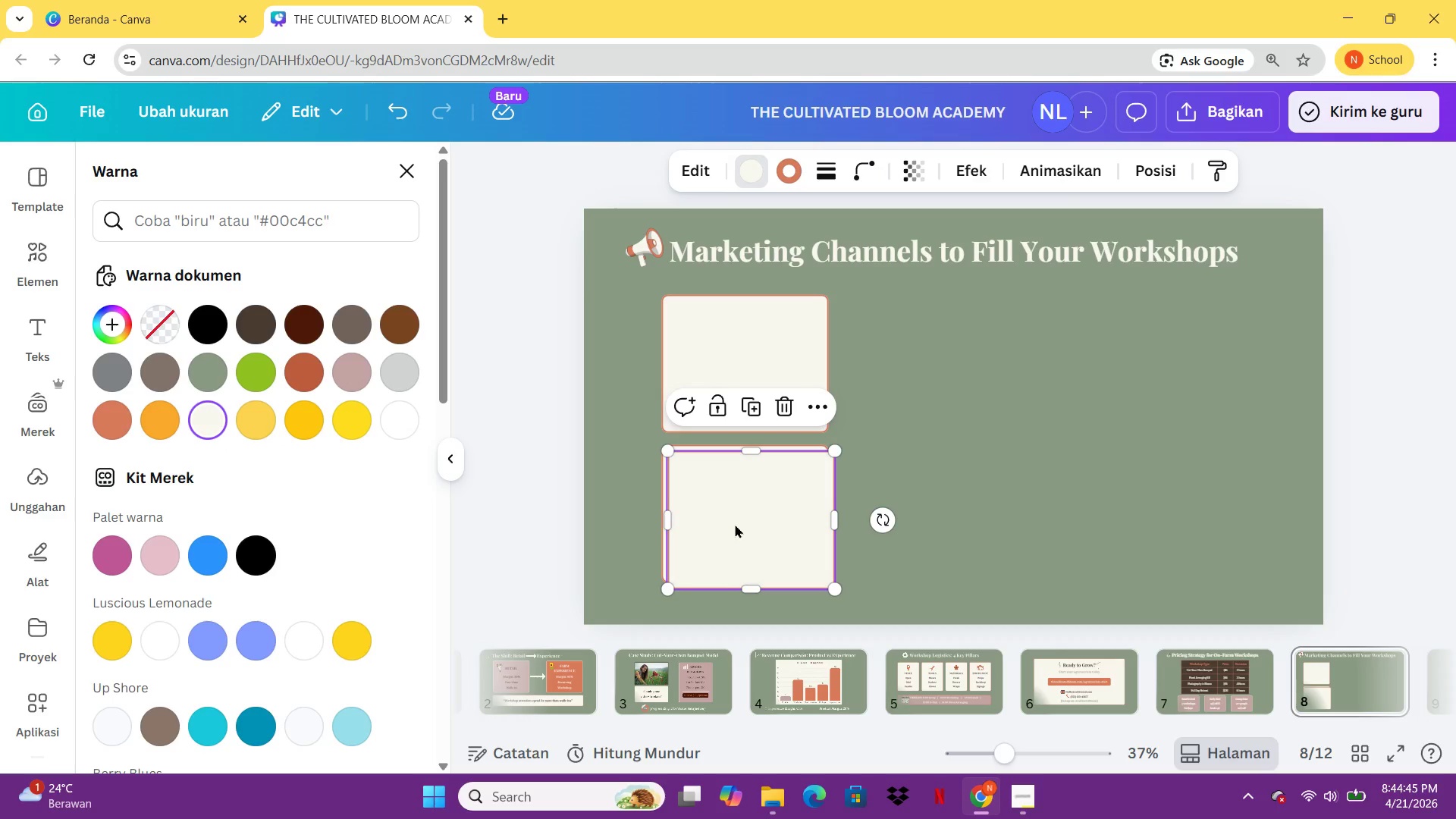 
left_click_drag(start_coordinate=[735, 524], to_coordinate=[916, 515])
 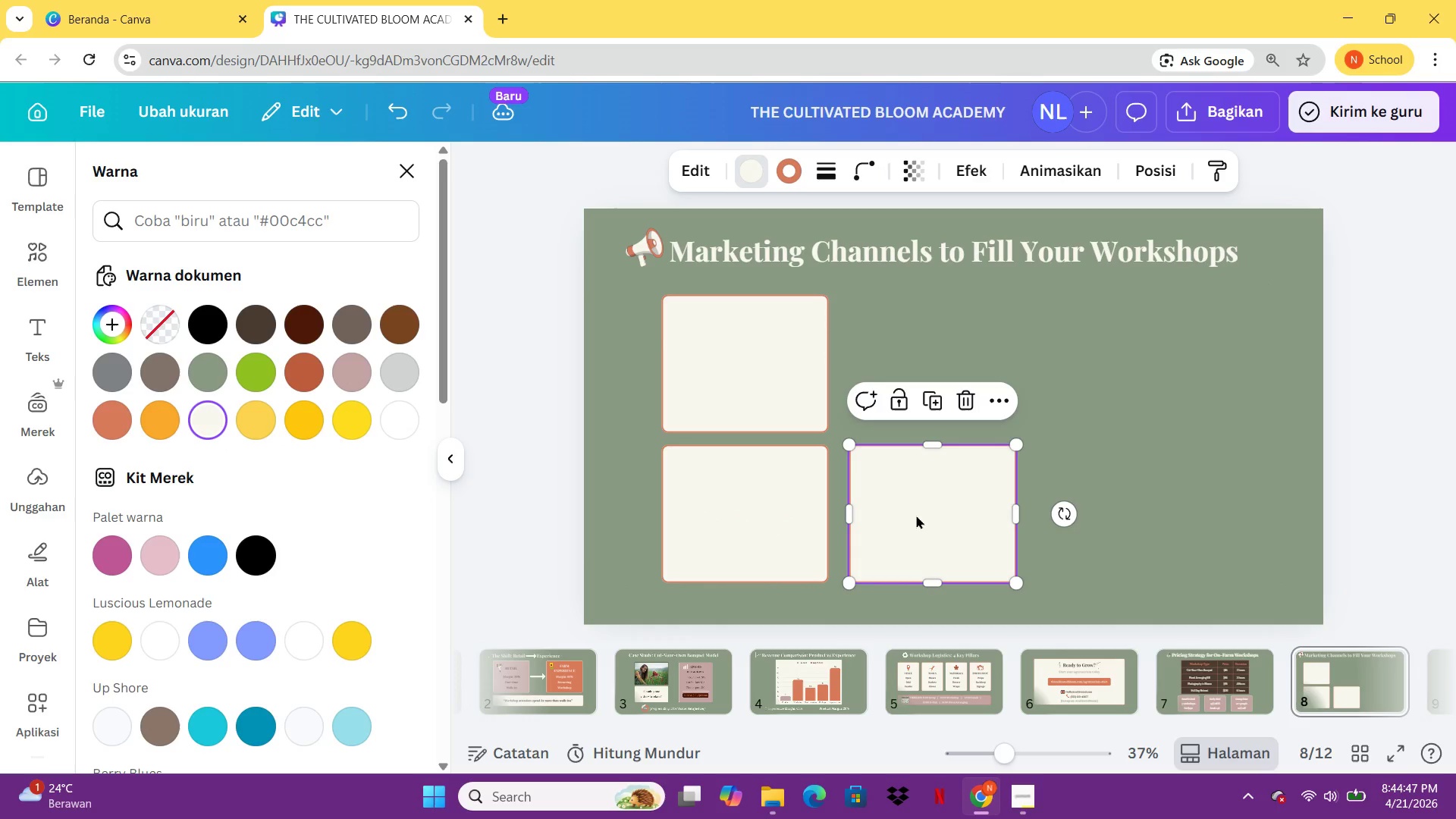 
key(Control+C)
 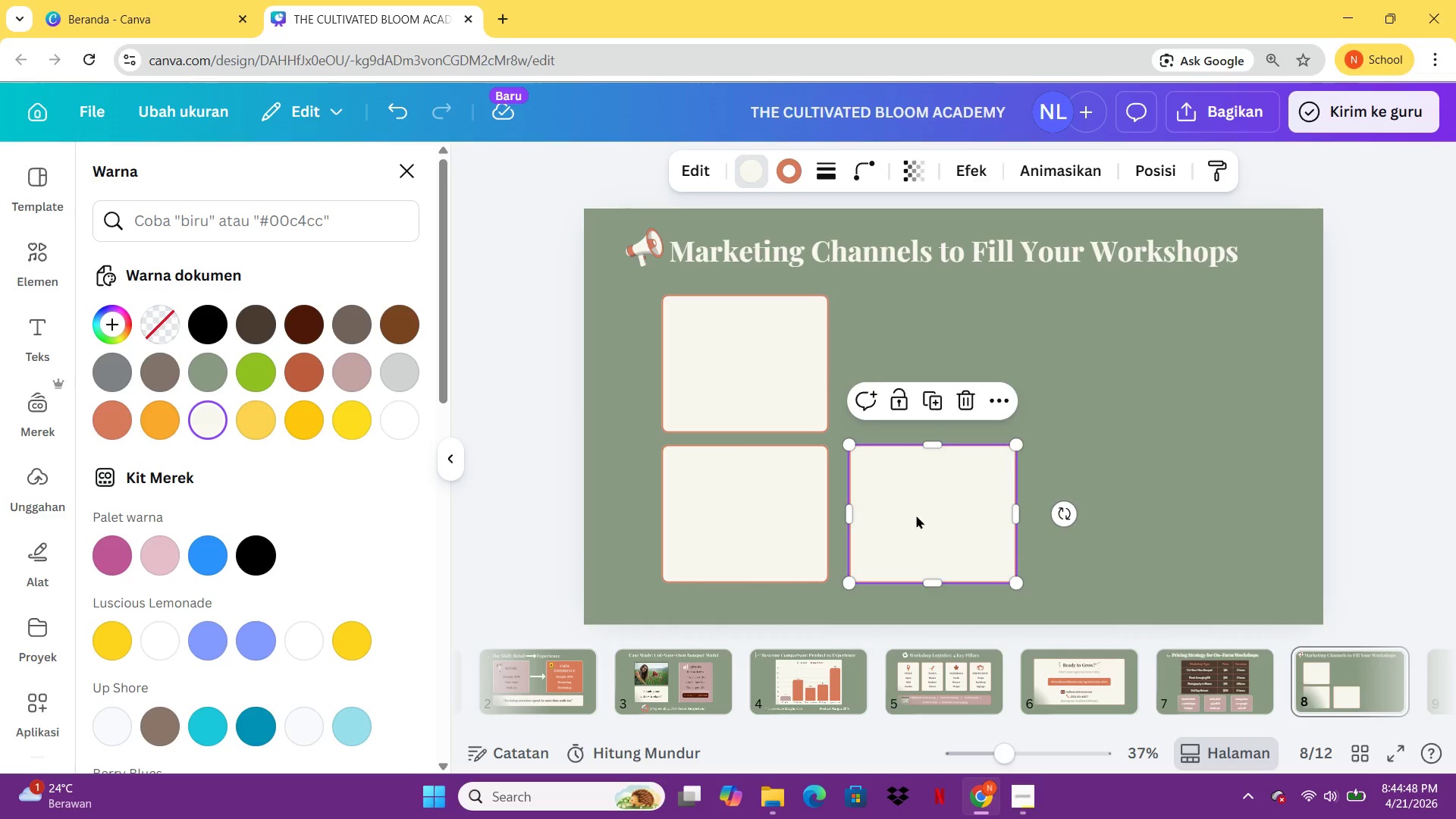 
key(Control+V)
 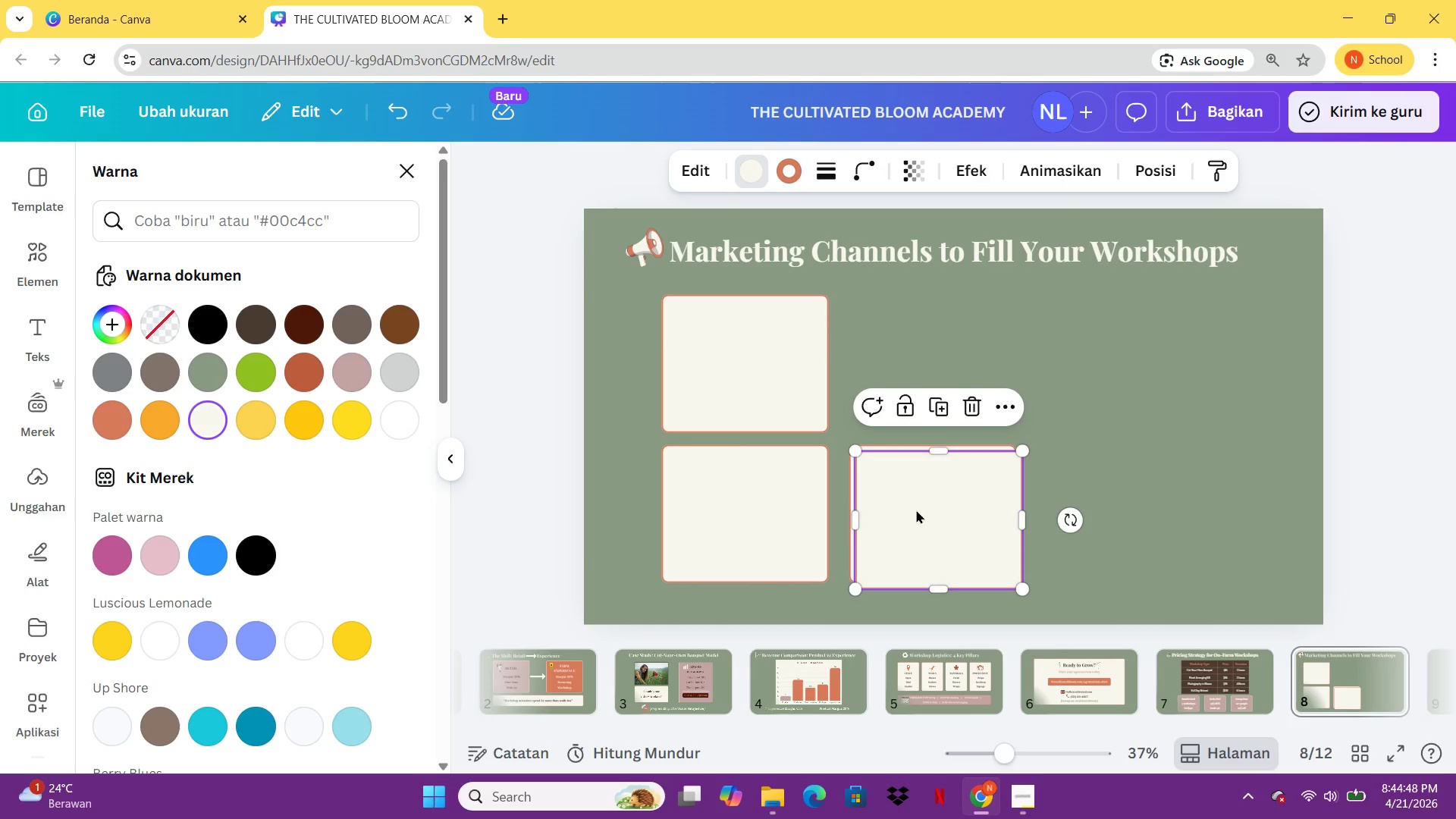 
left_click_drag(start_coordinate=[916, 515], to_coordinate=[910, 357])
 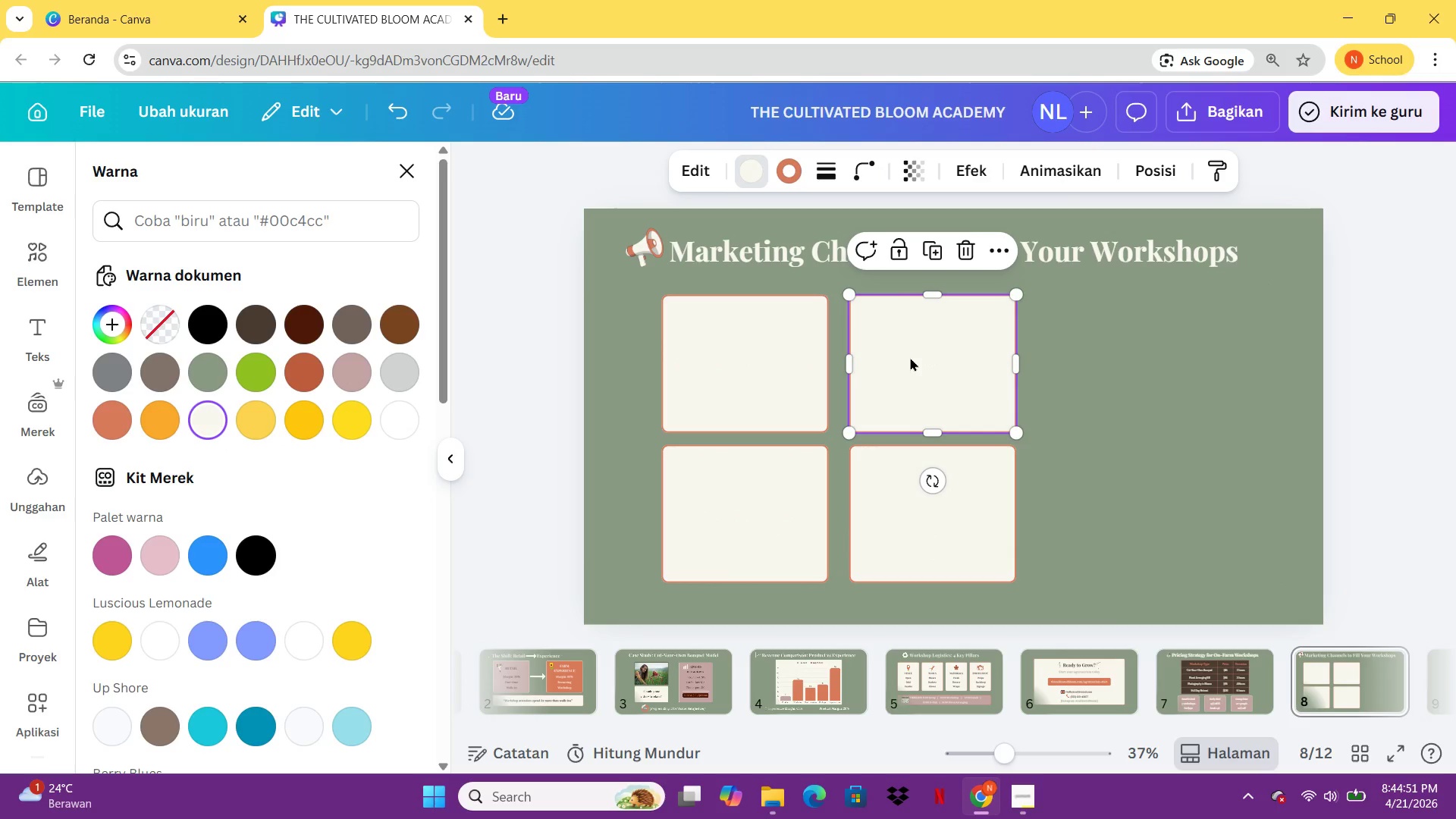 
key(Control+C)
 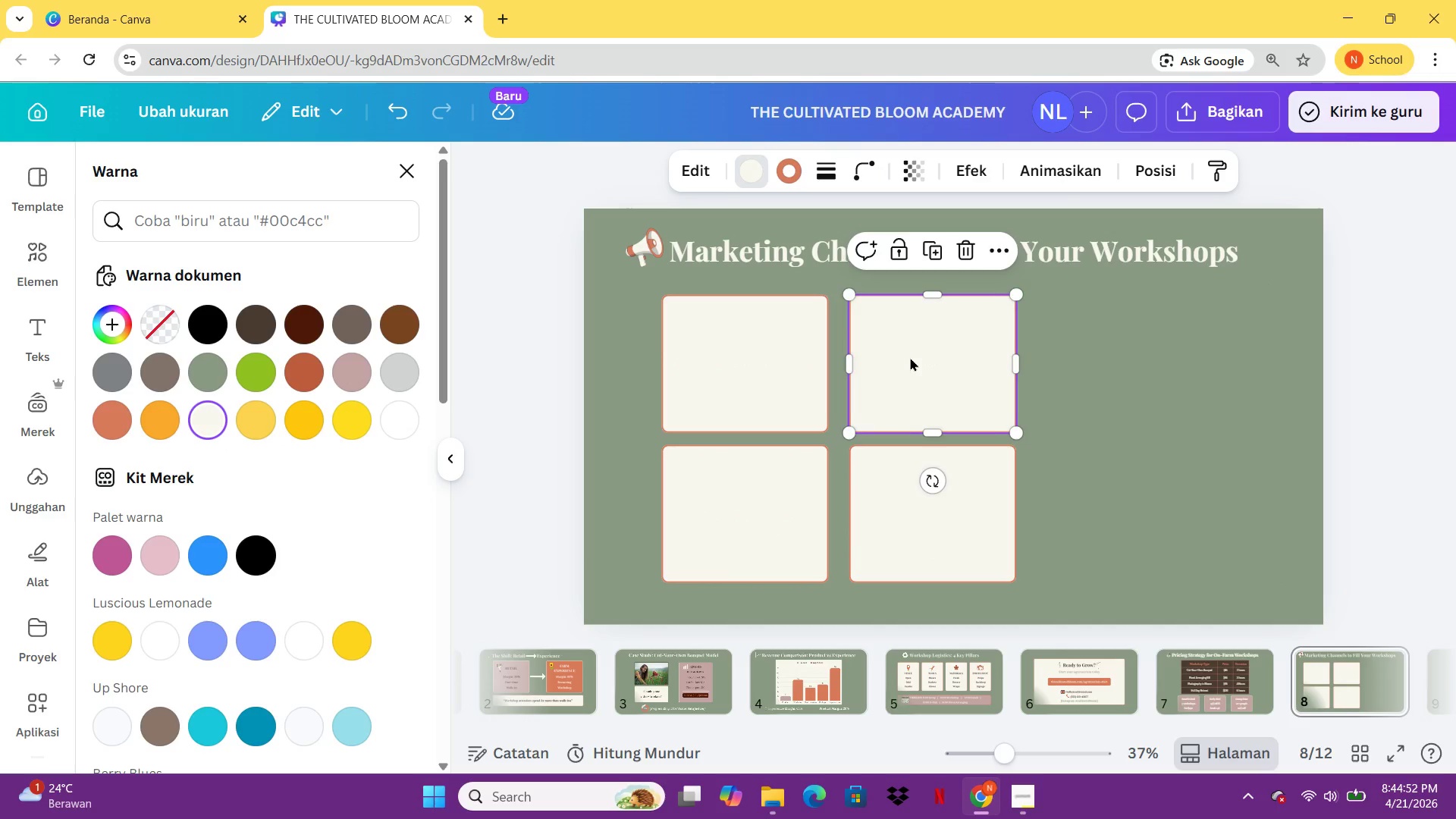 
key(Control+V)
 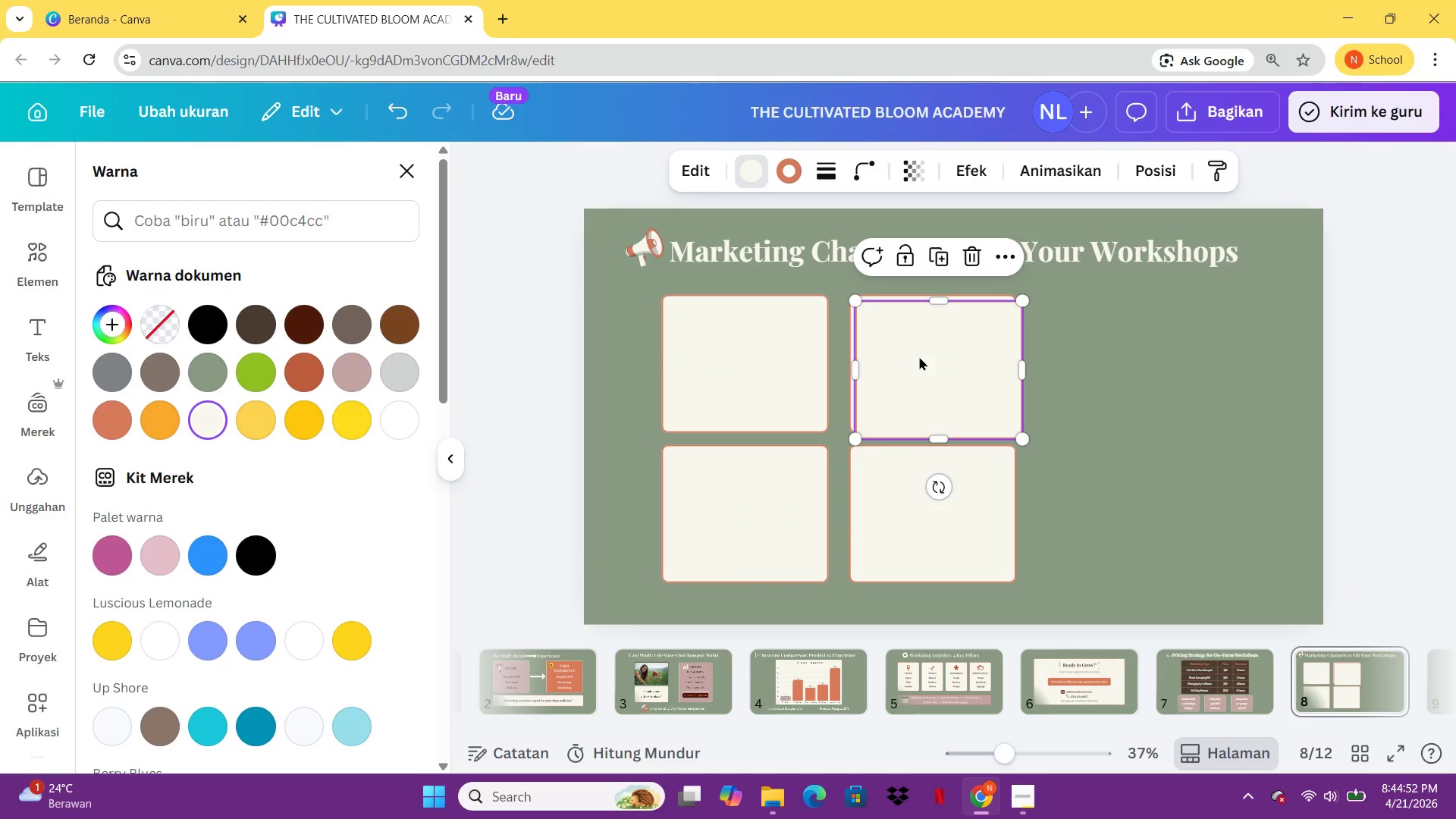 
left_click_drag(start_coordinate=[910, 357], to_coordinate=[1095, 347])
 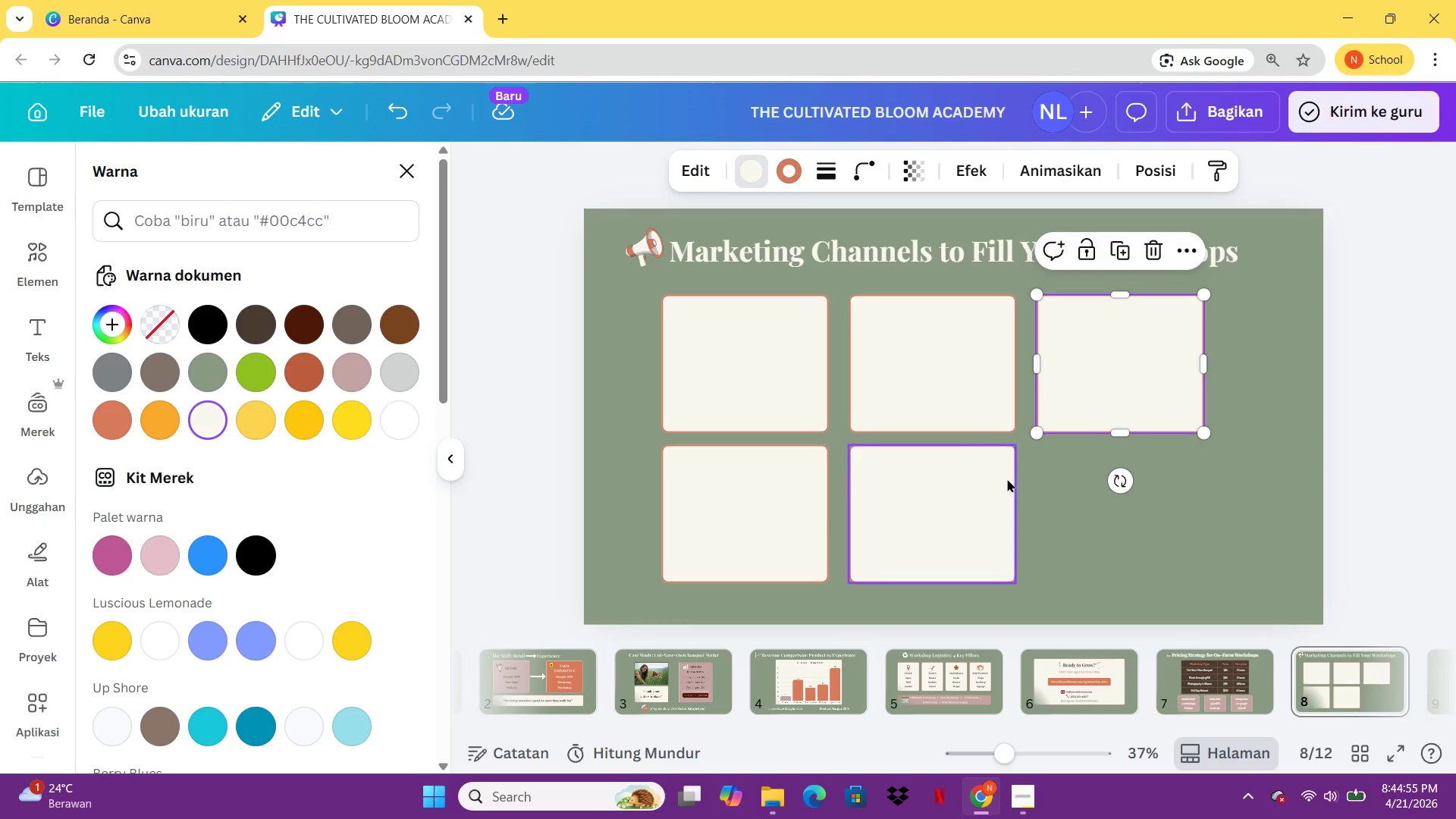 
key(Control+C)
 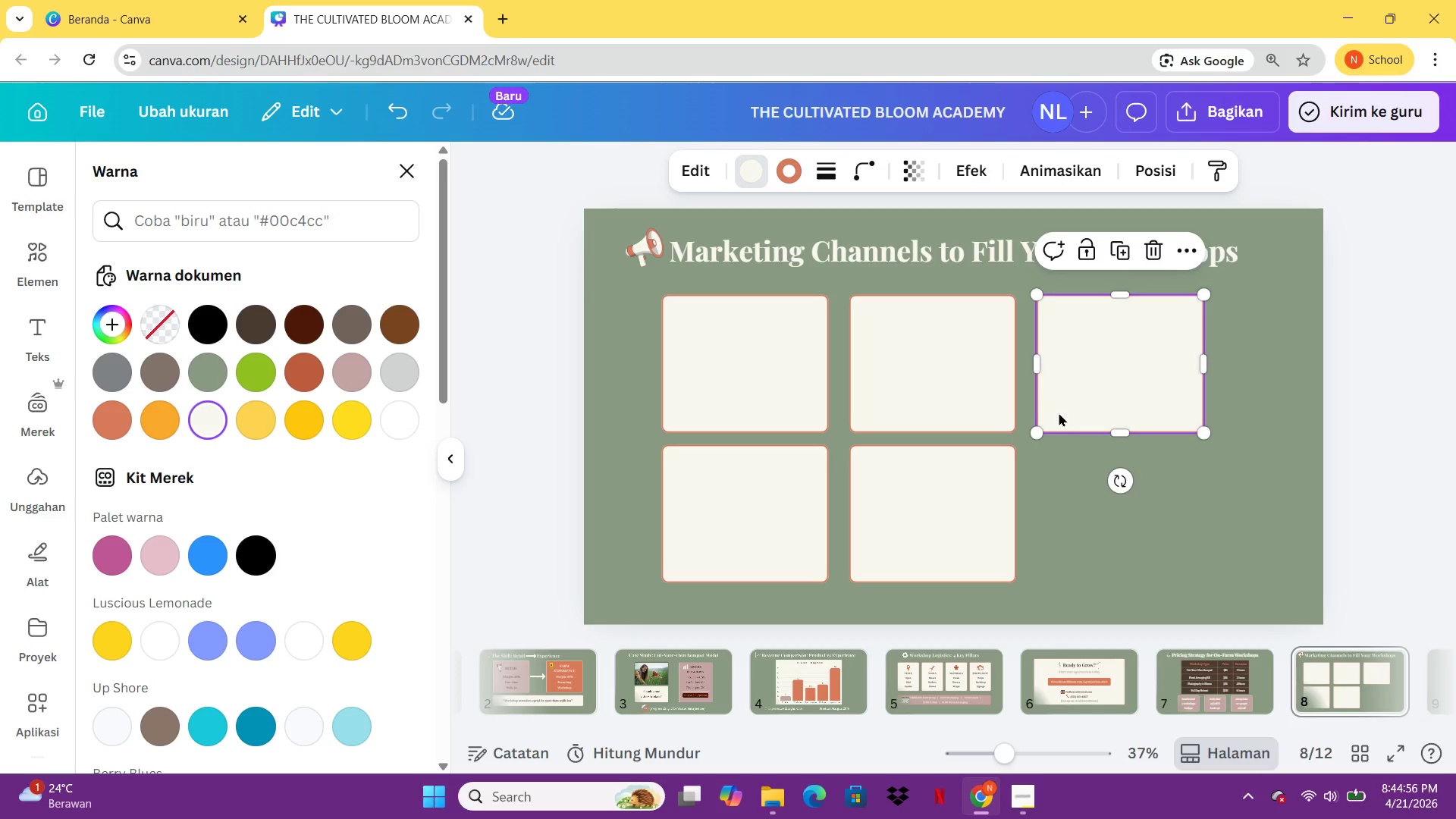 
key(Control+V)
 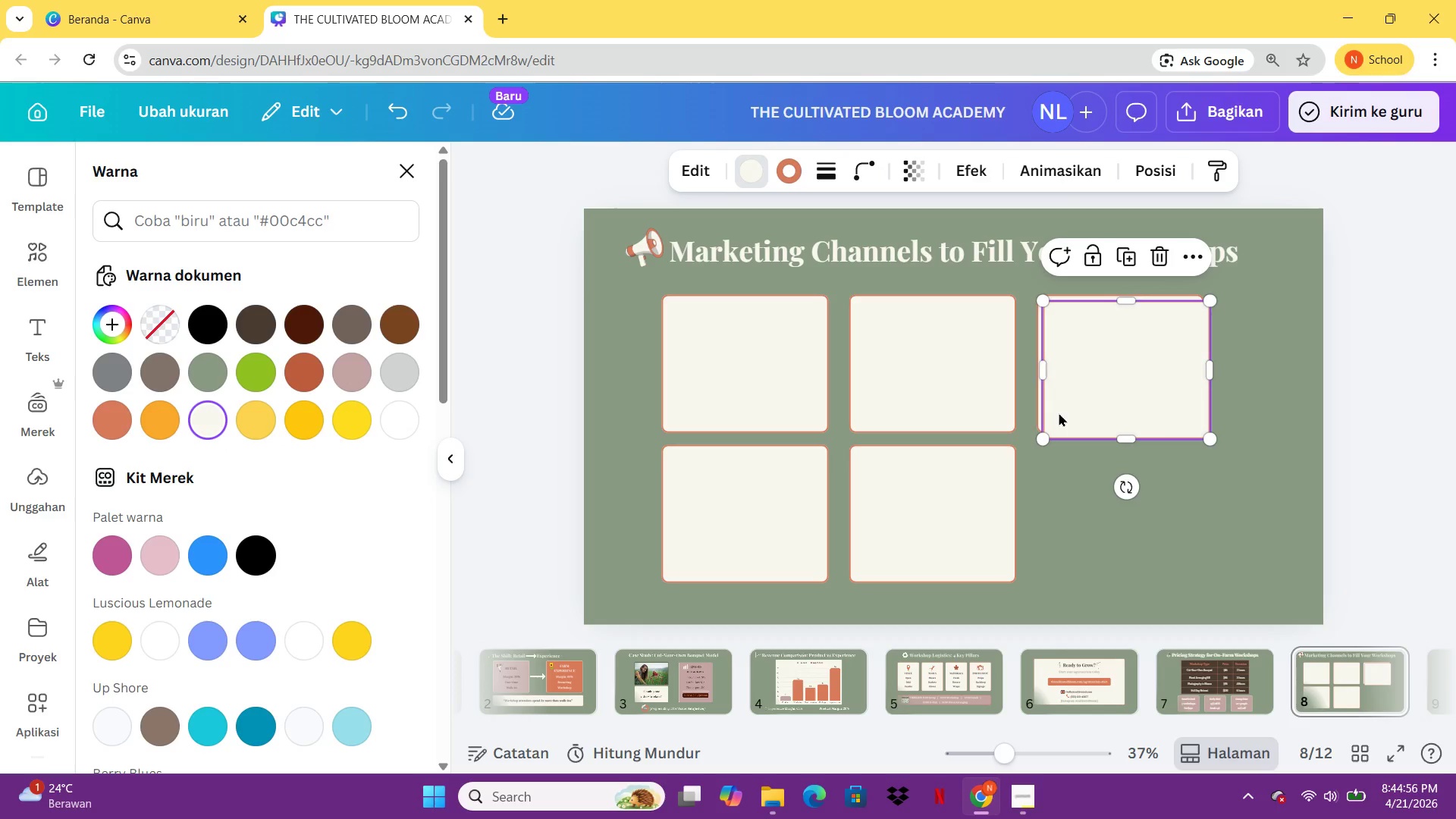 
left_click_drag(start_coordinate=[1059, 413], to_coordinate=[1056, 560])
 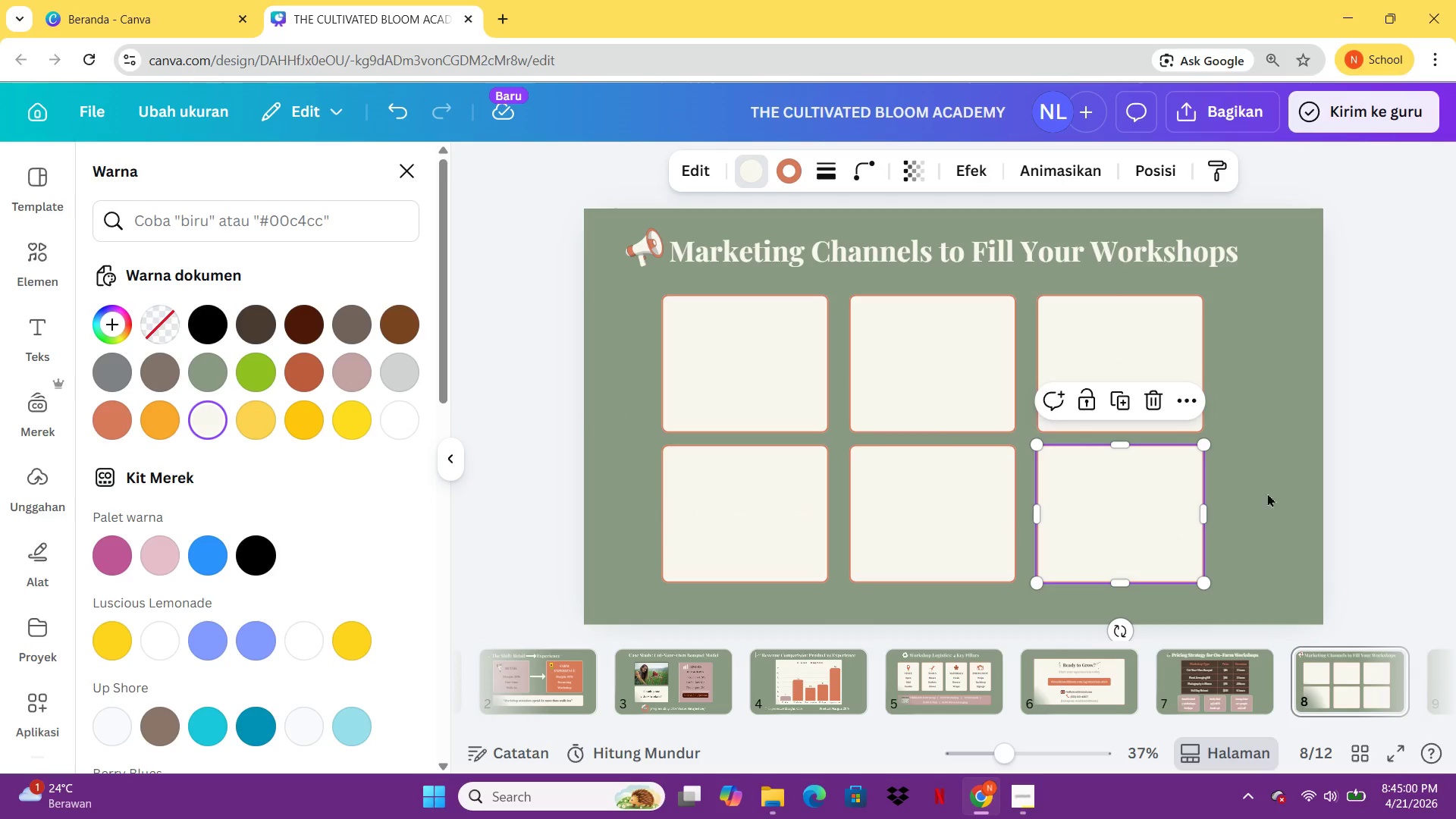 
left_click([1292, 486])
 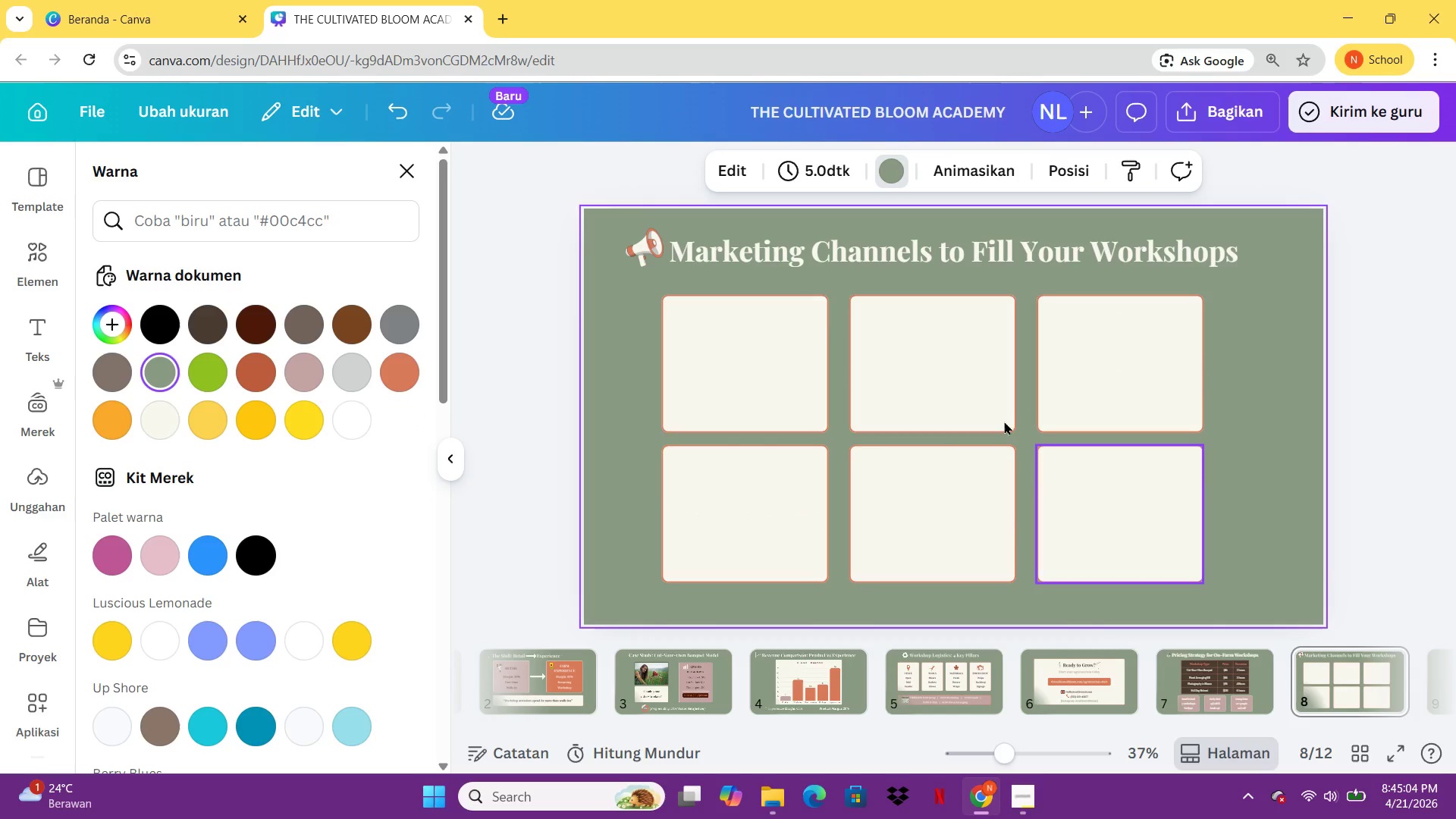 
wait(5.22)
 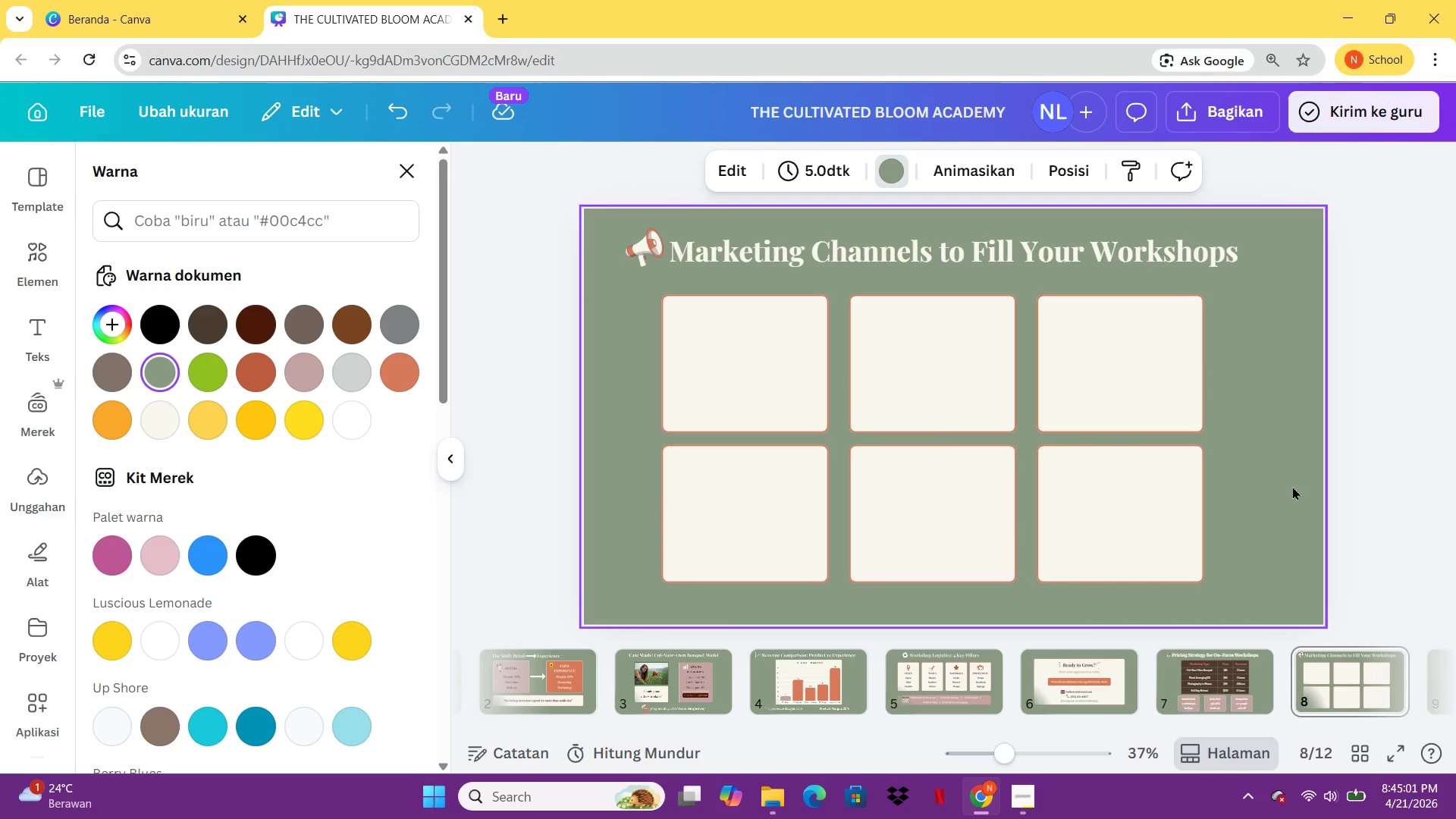 
left_click([30, 263])
 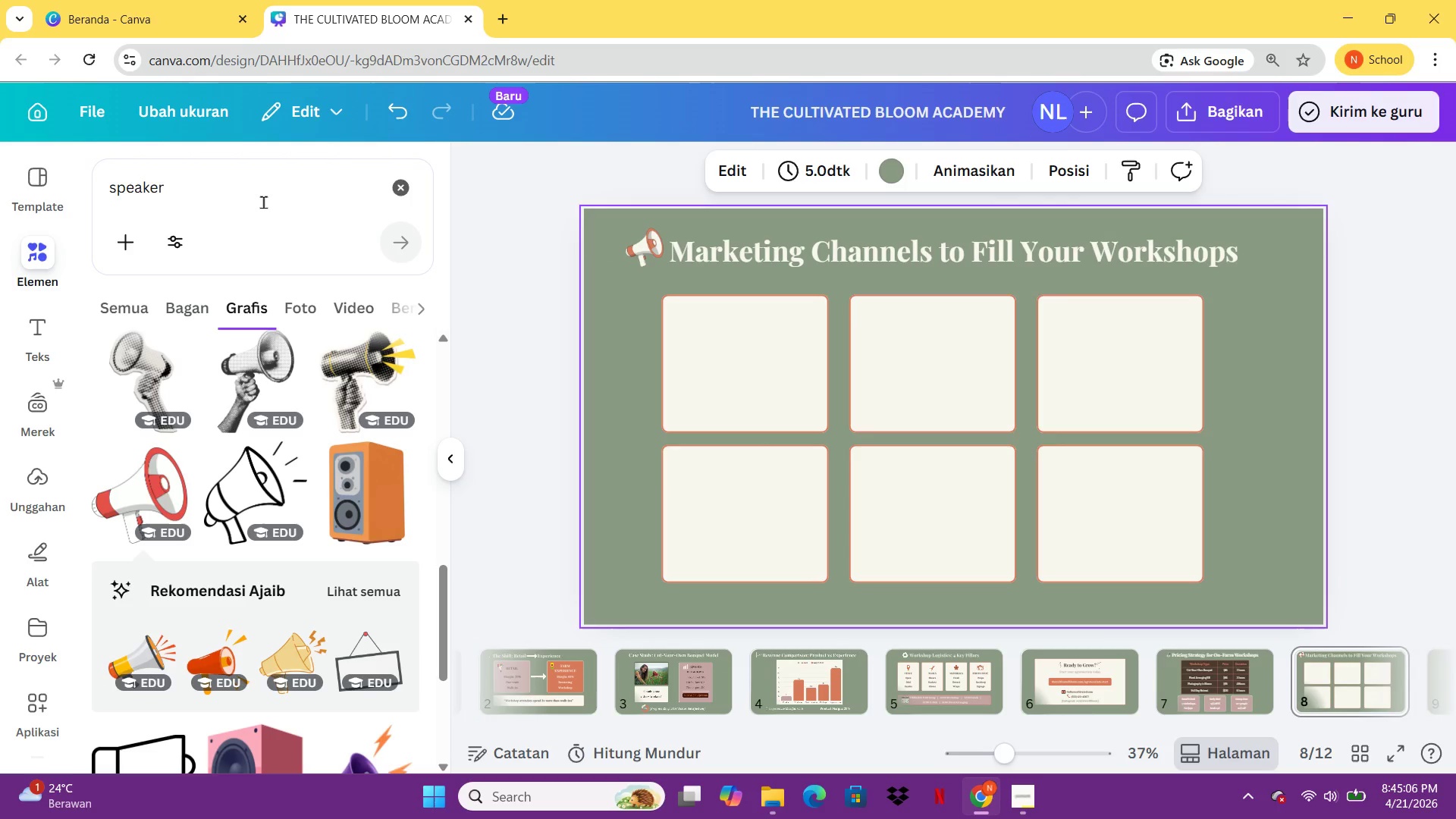 
left_click([263, 191])
 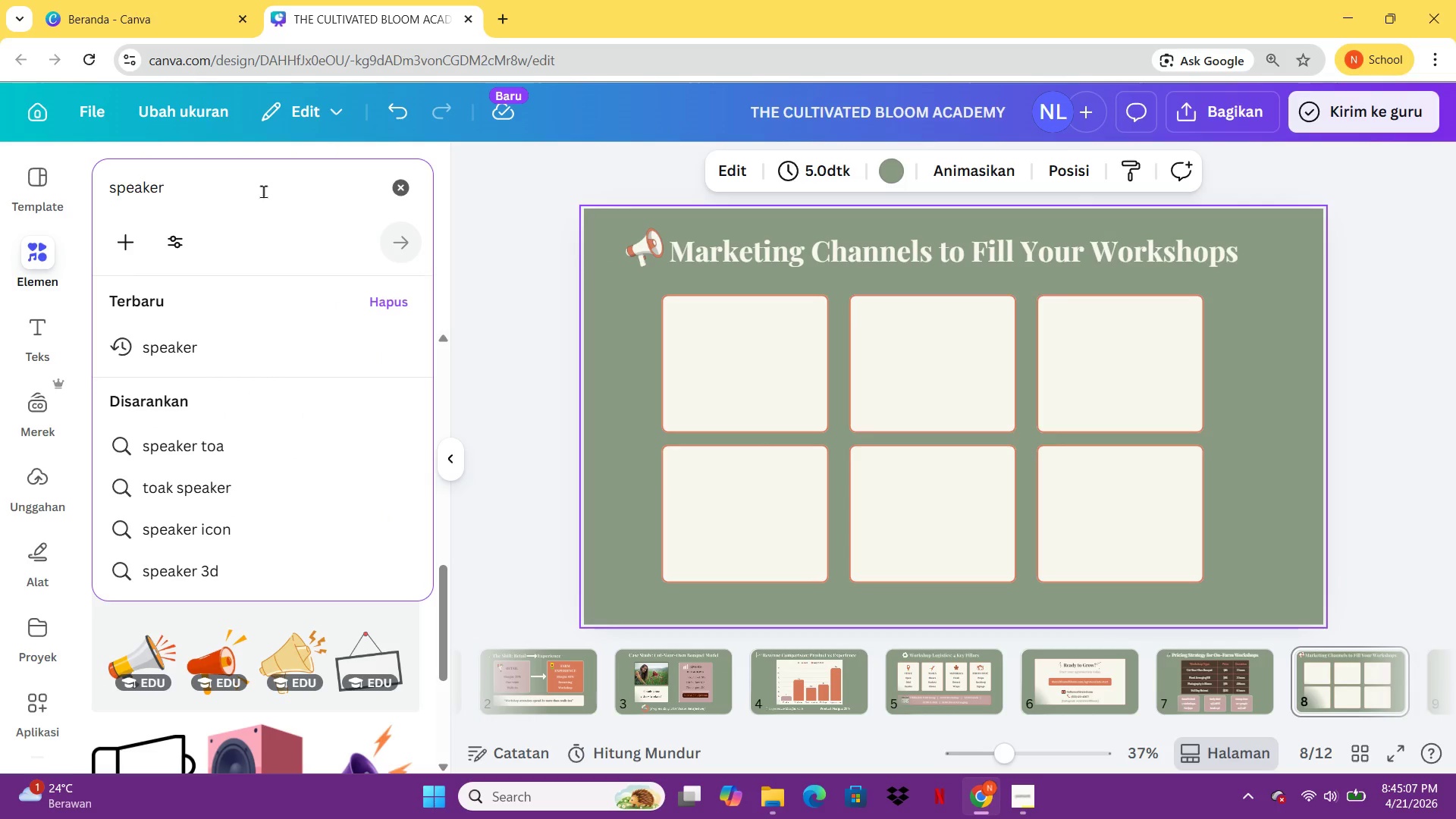 
key(Control+ControlLeft)
 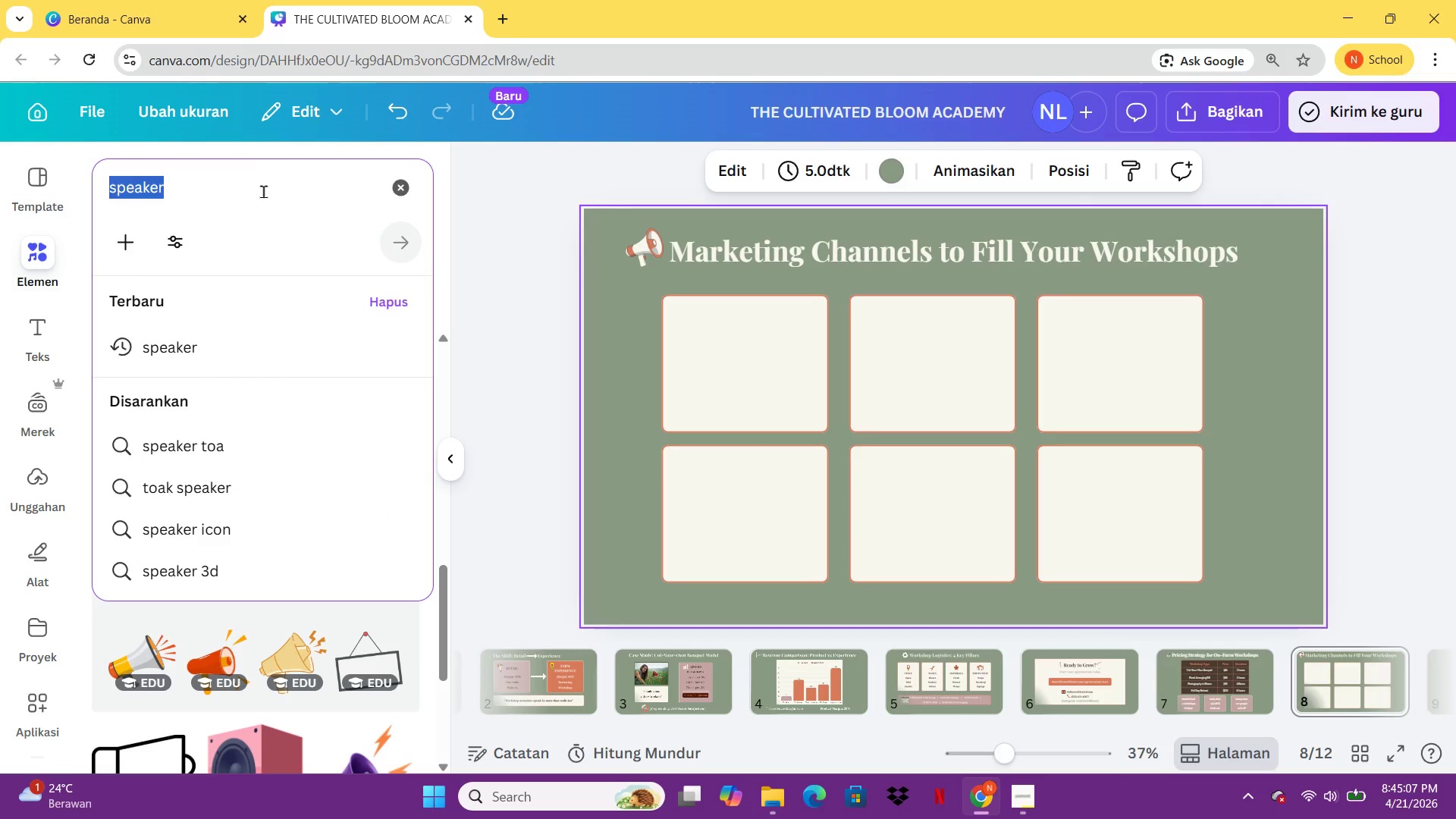 
key(Control+A)
 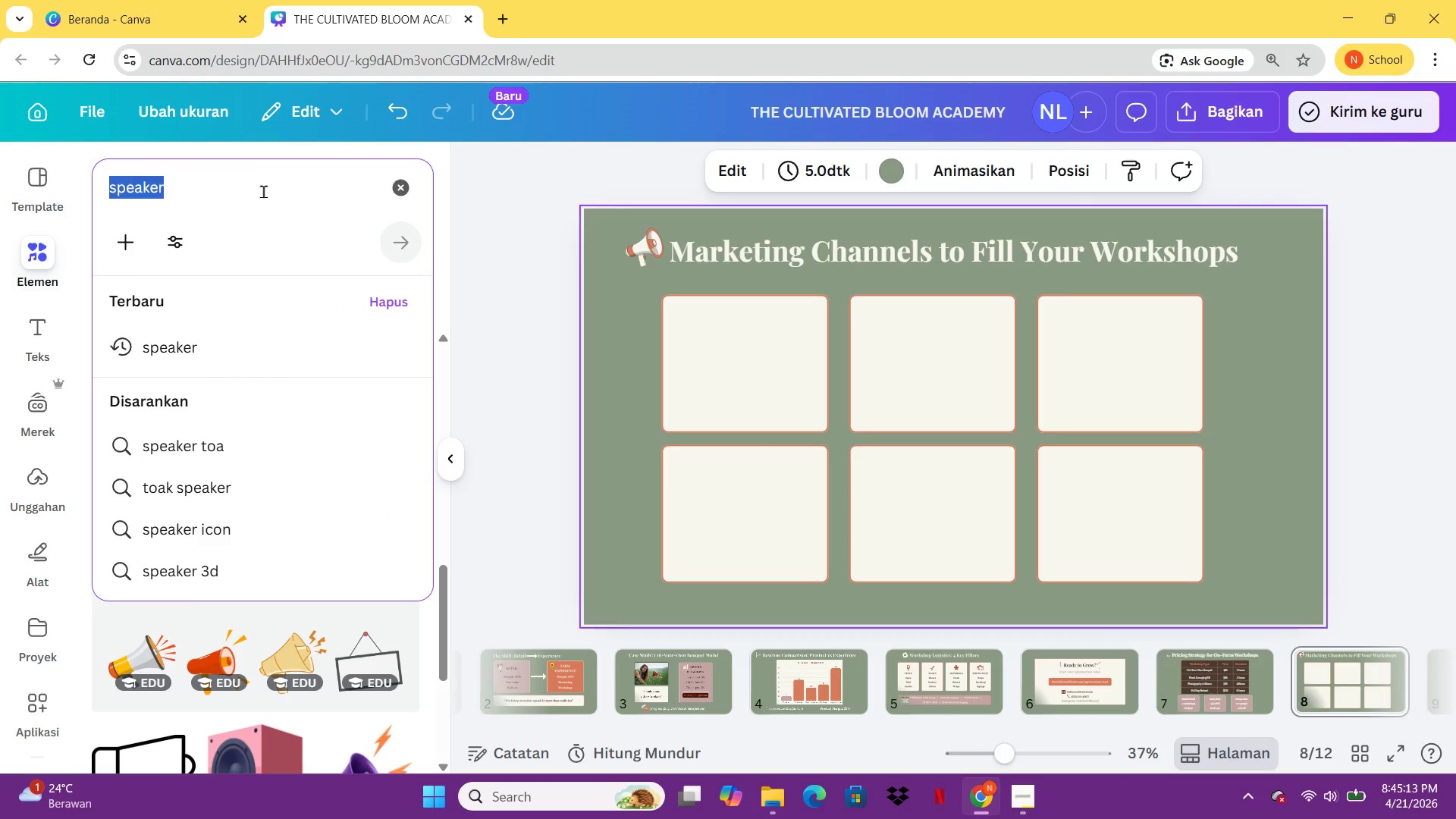 
wait(10.23)
 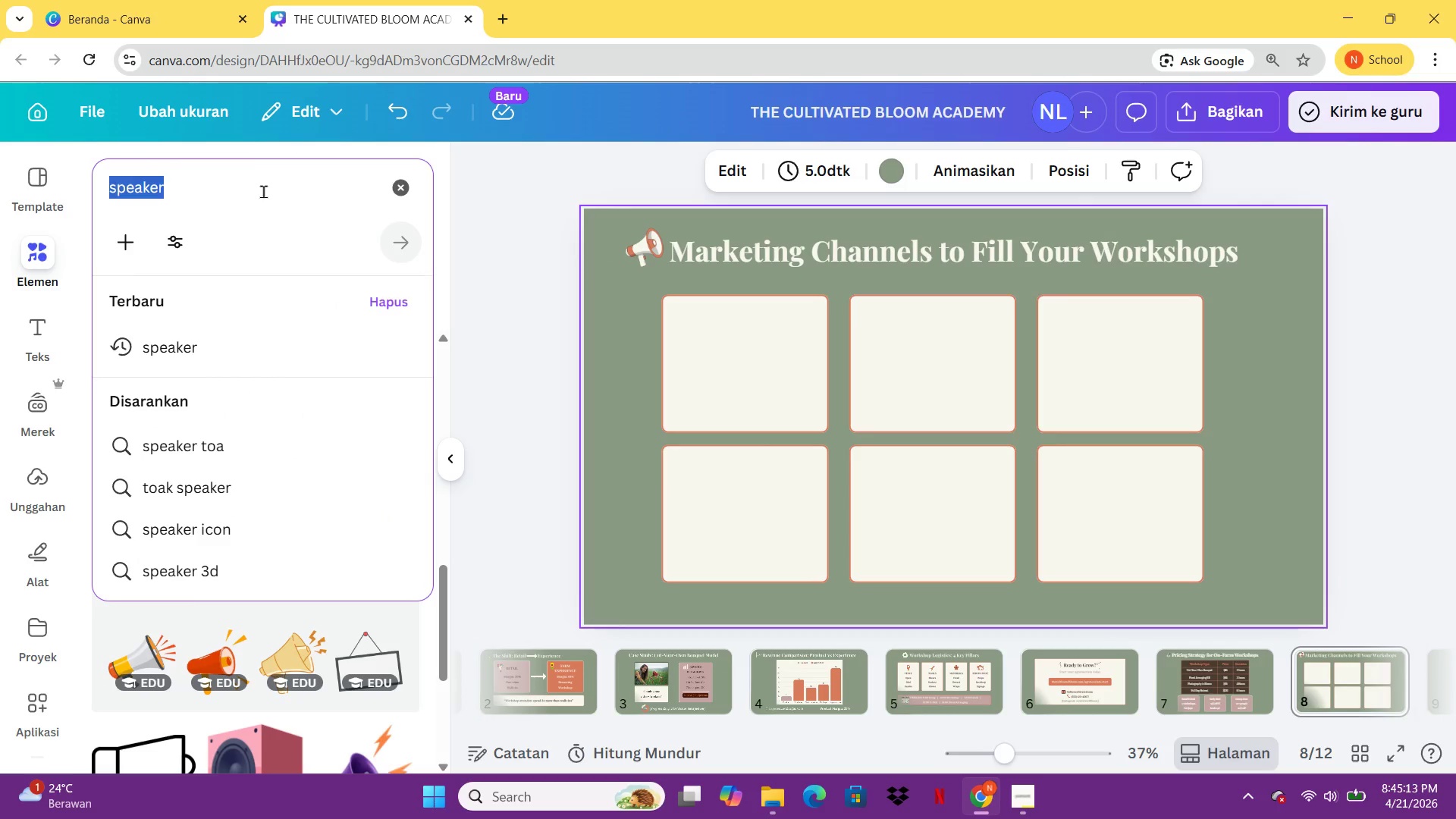 
left_click([714, 329])
 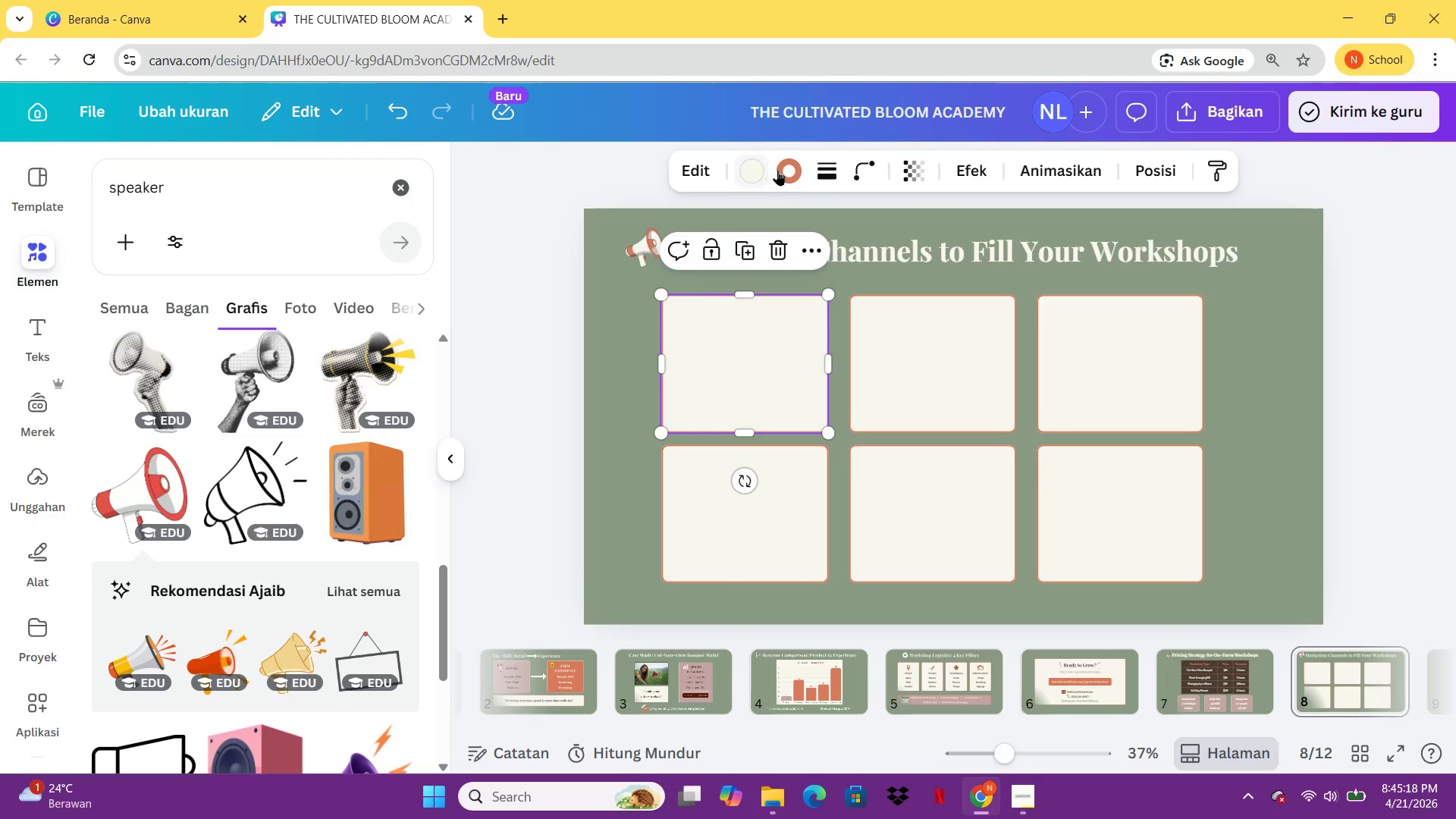 
left_click([779, 170])
 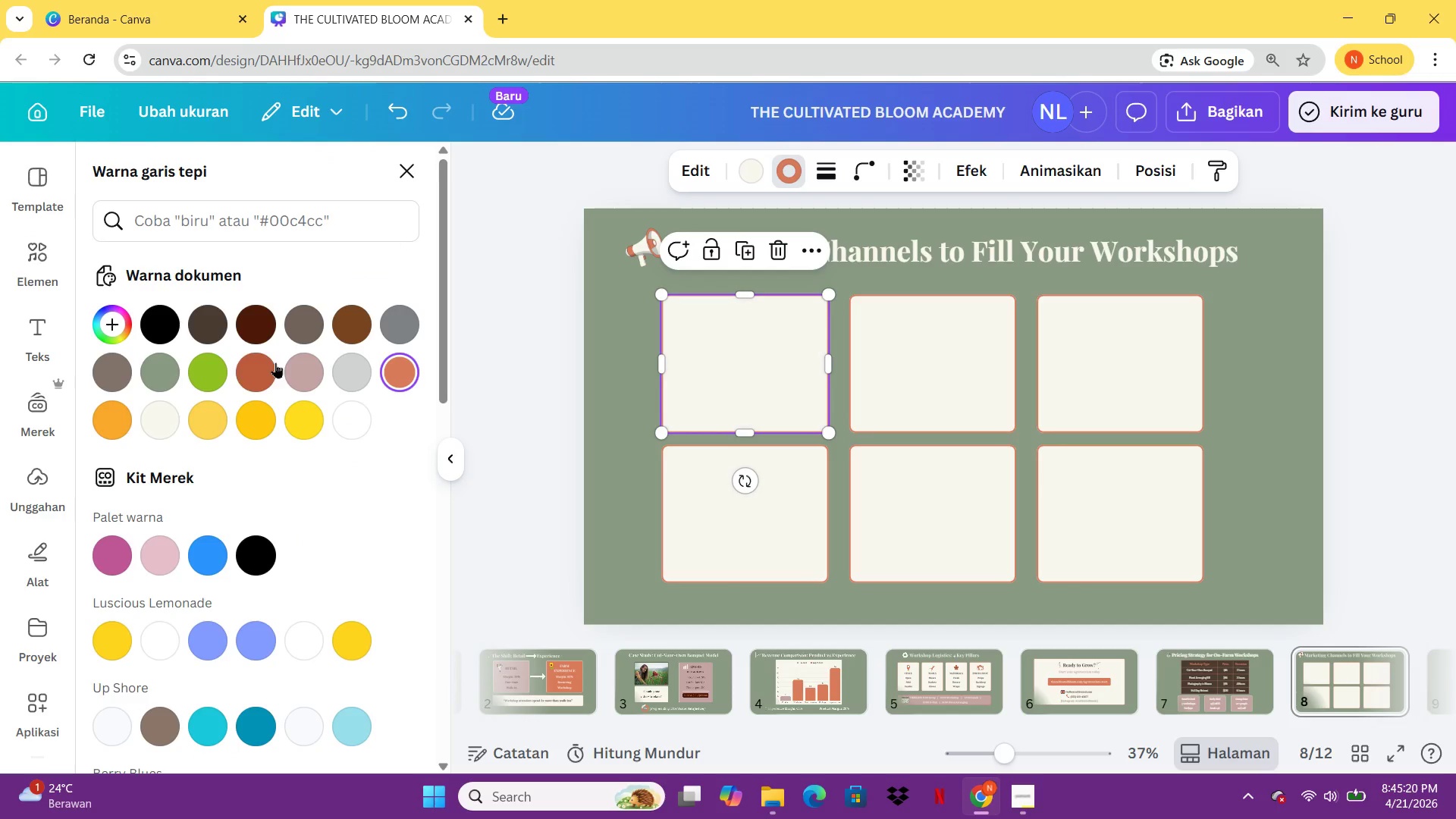 
left_click([292, 368])
 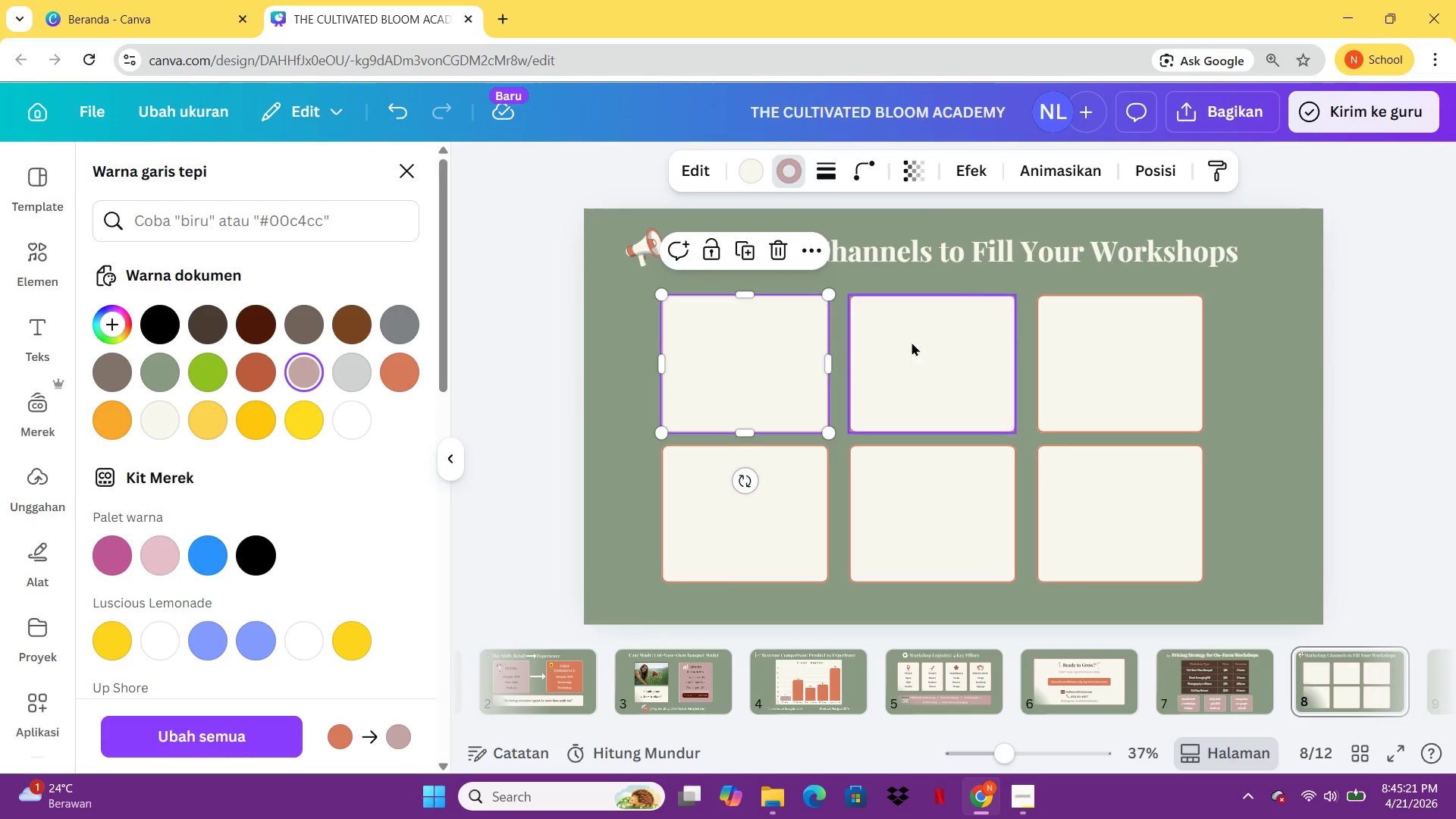 
left_click([918, 340])
 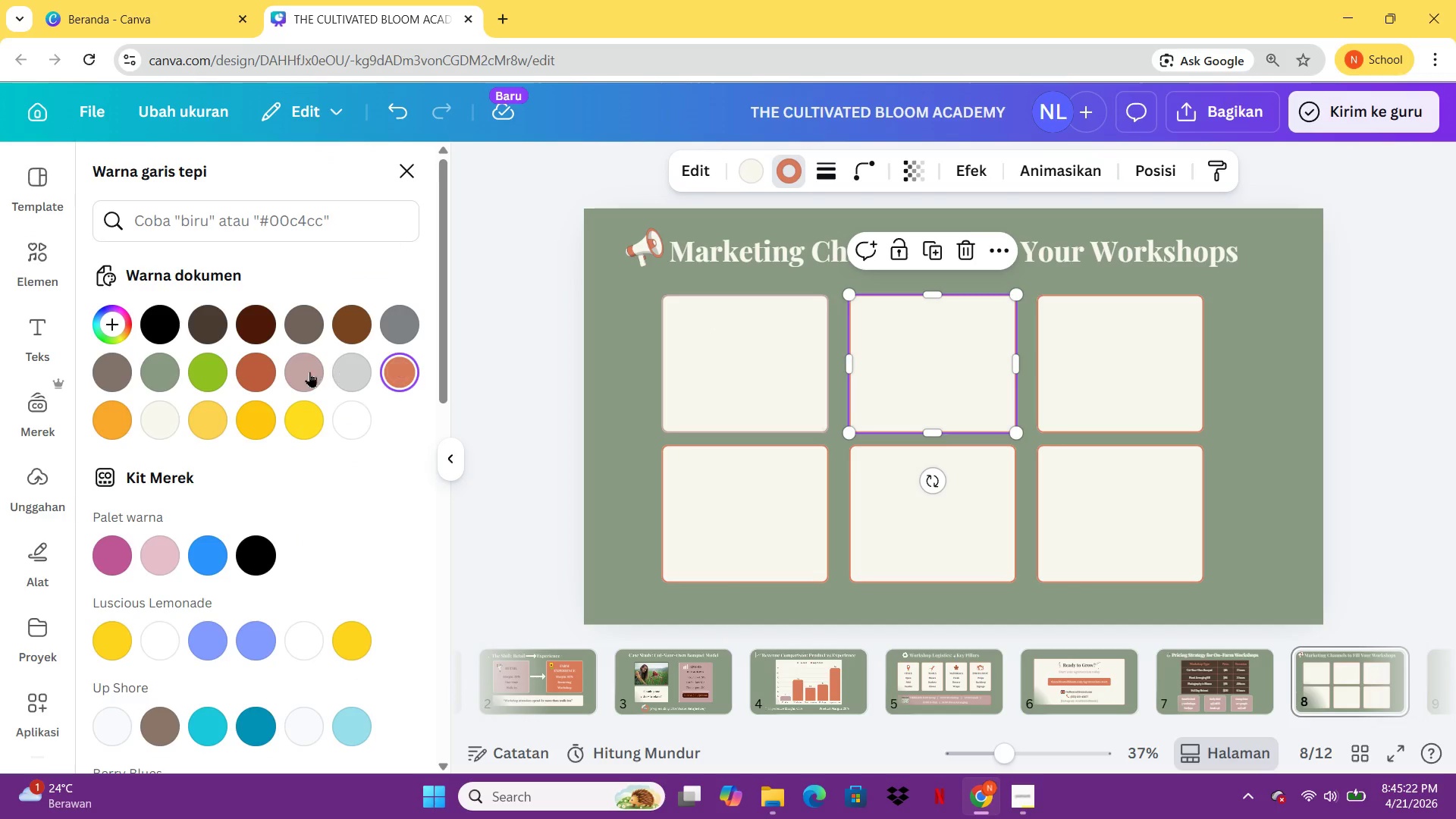 
left_click([309, 372])
 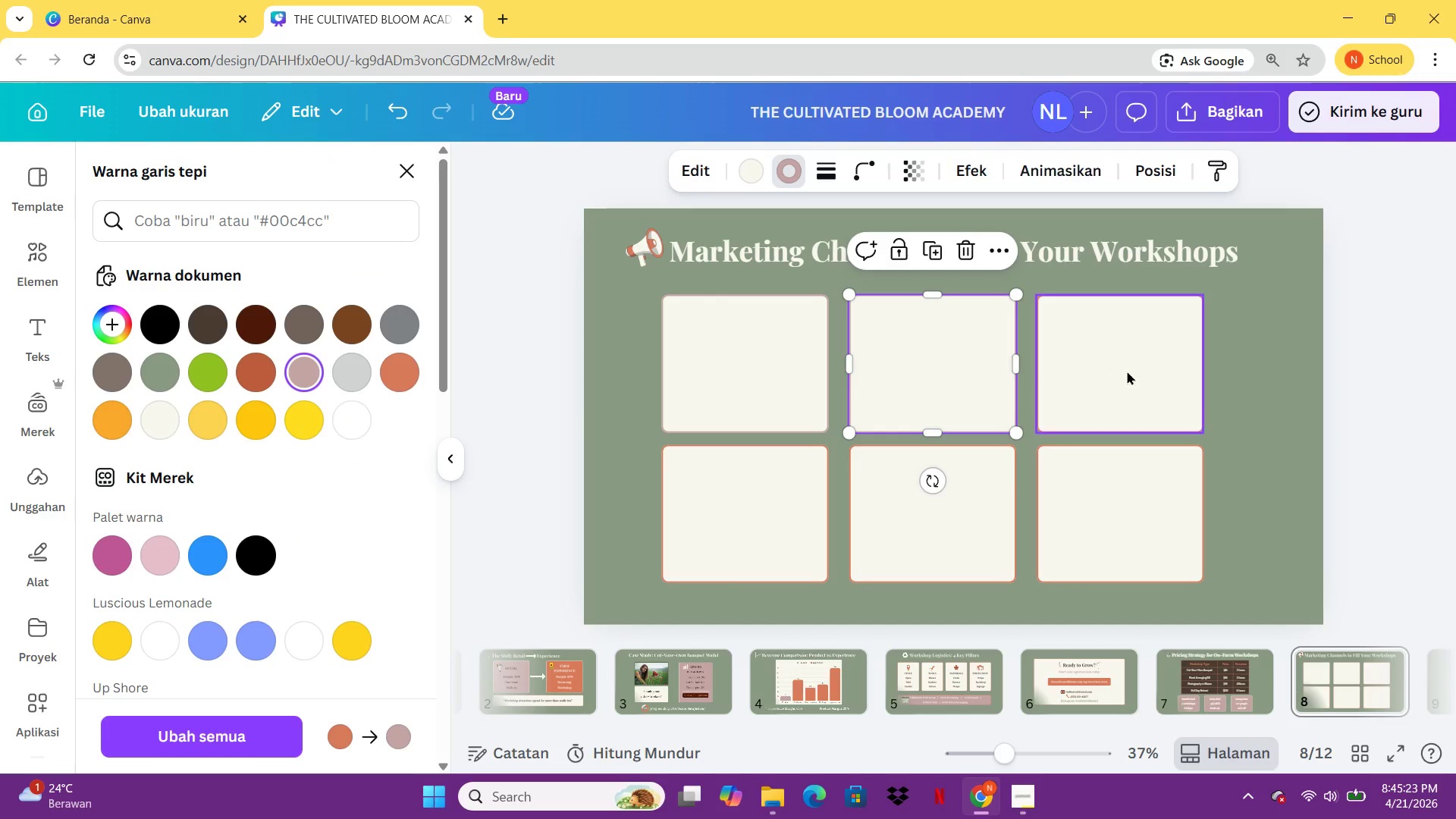 
left_click([1131, 371])
 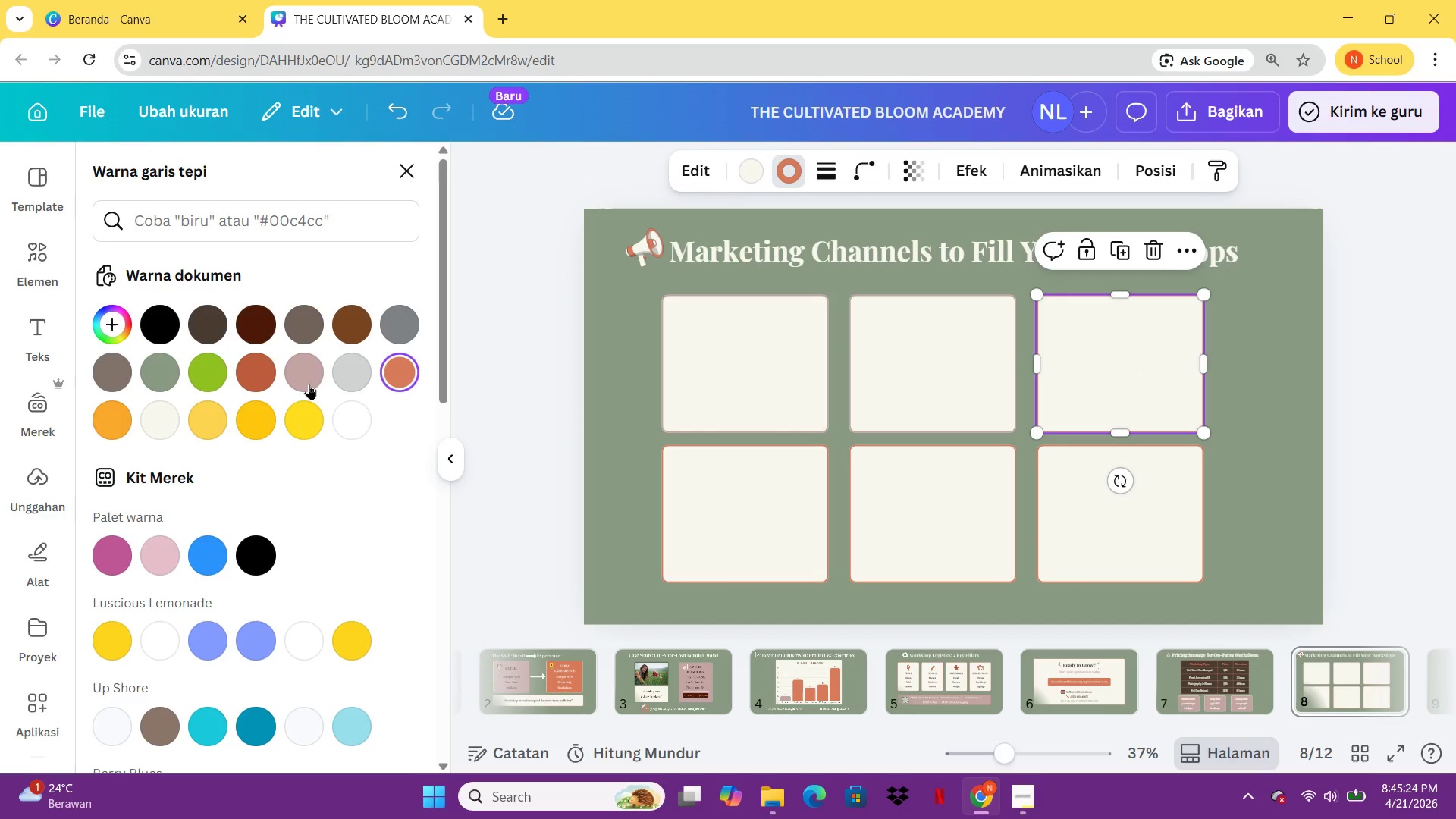 
left_click([307, 383])
 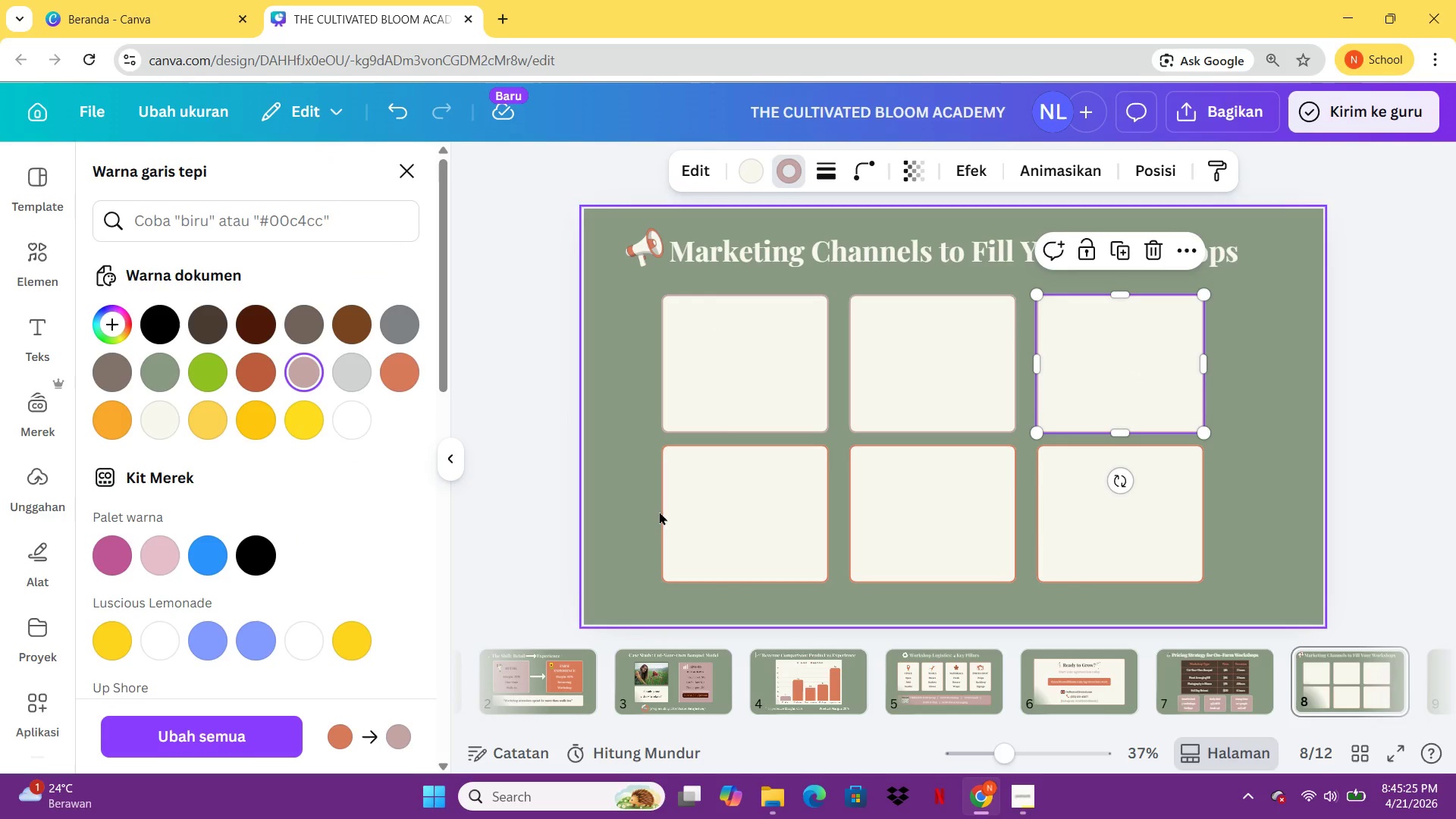 
left_click([667, 510])
 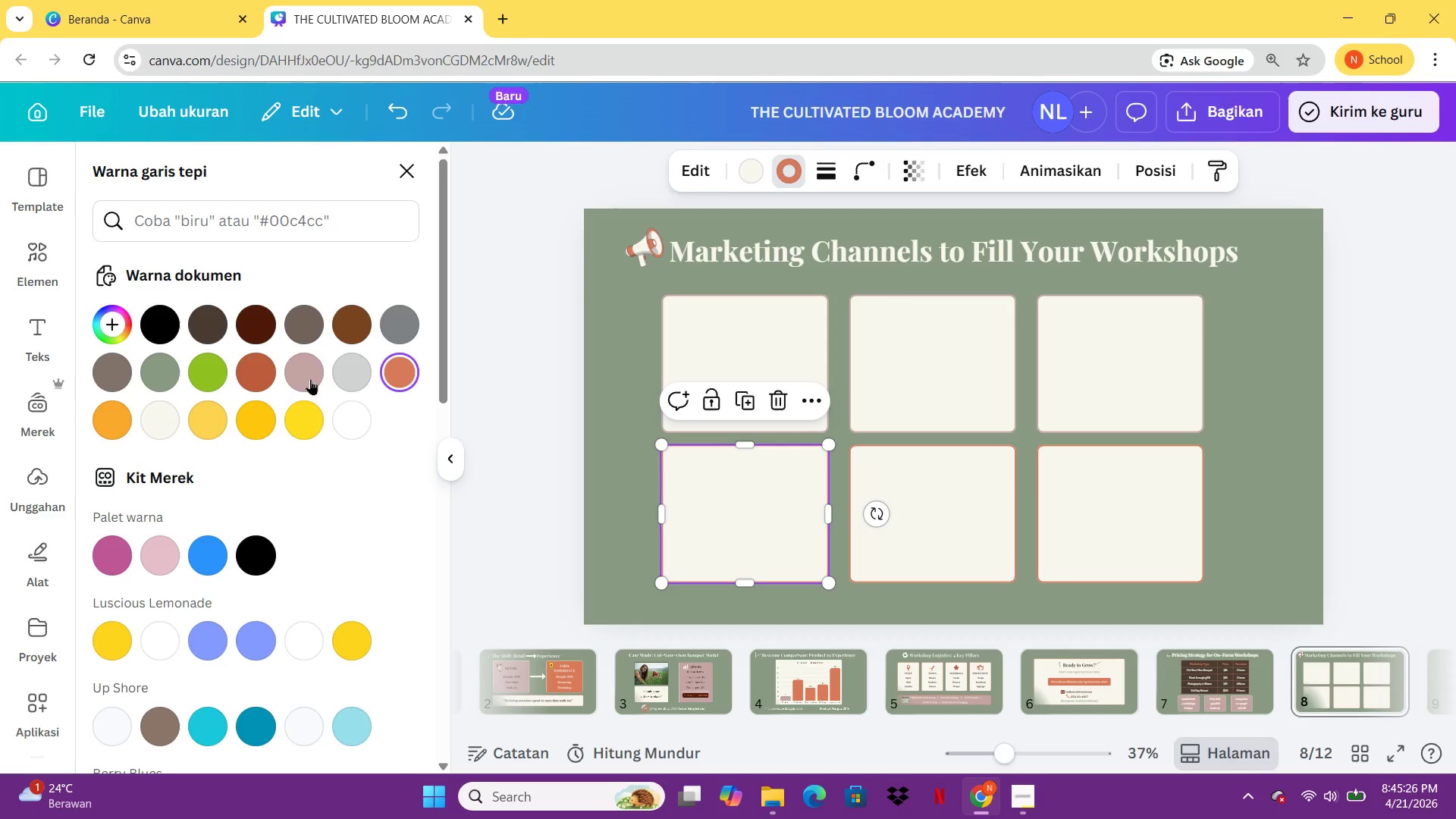 
left_click([309, 379])
 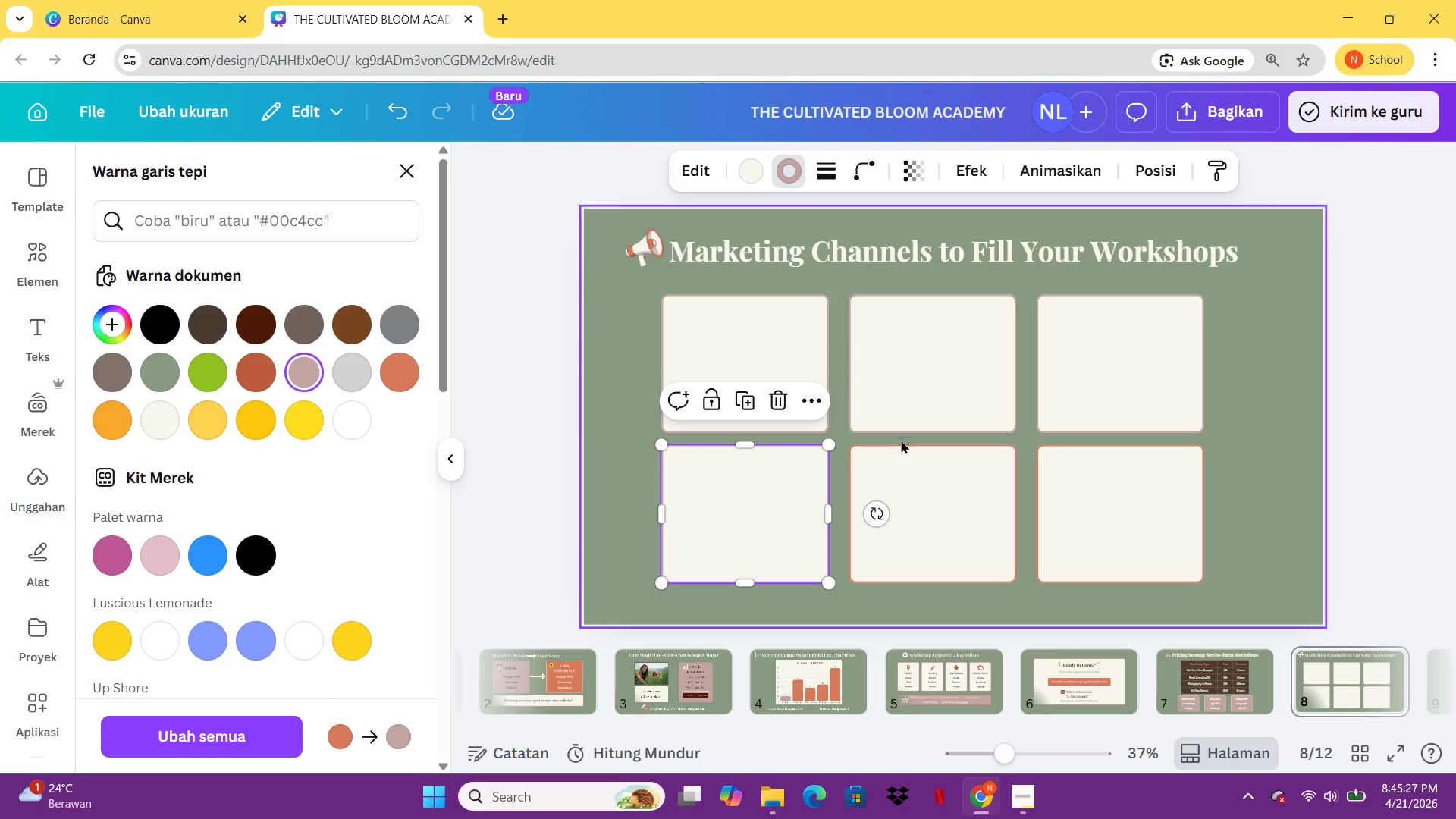 
left_click([908, 472])
 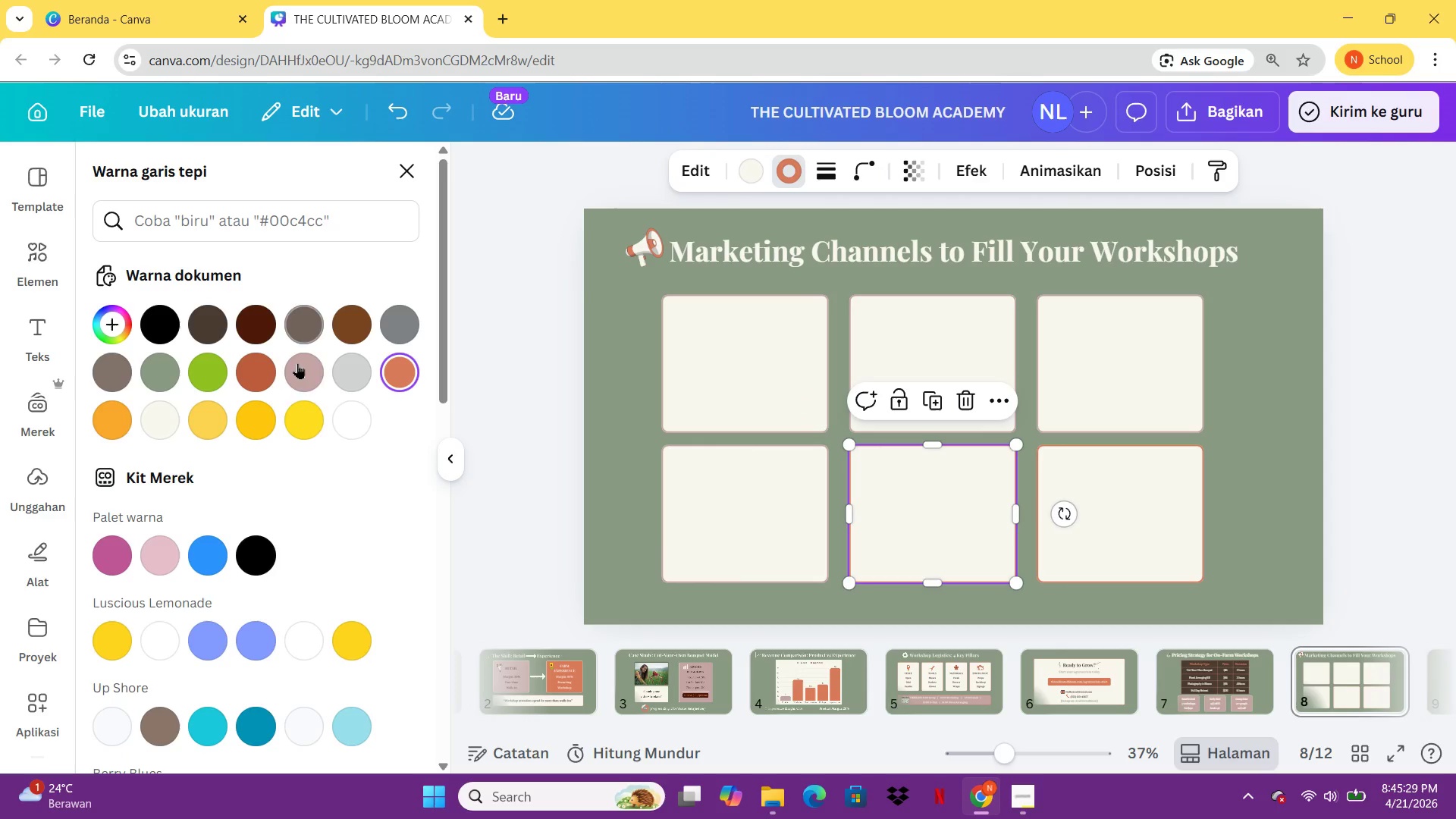 
left_click([299, 366])
 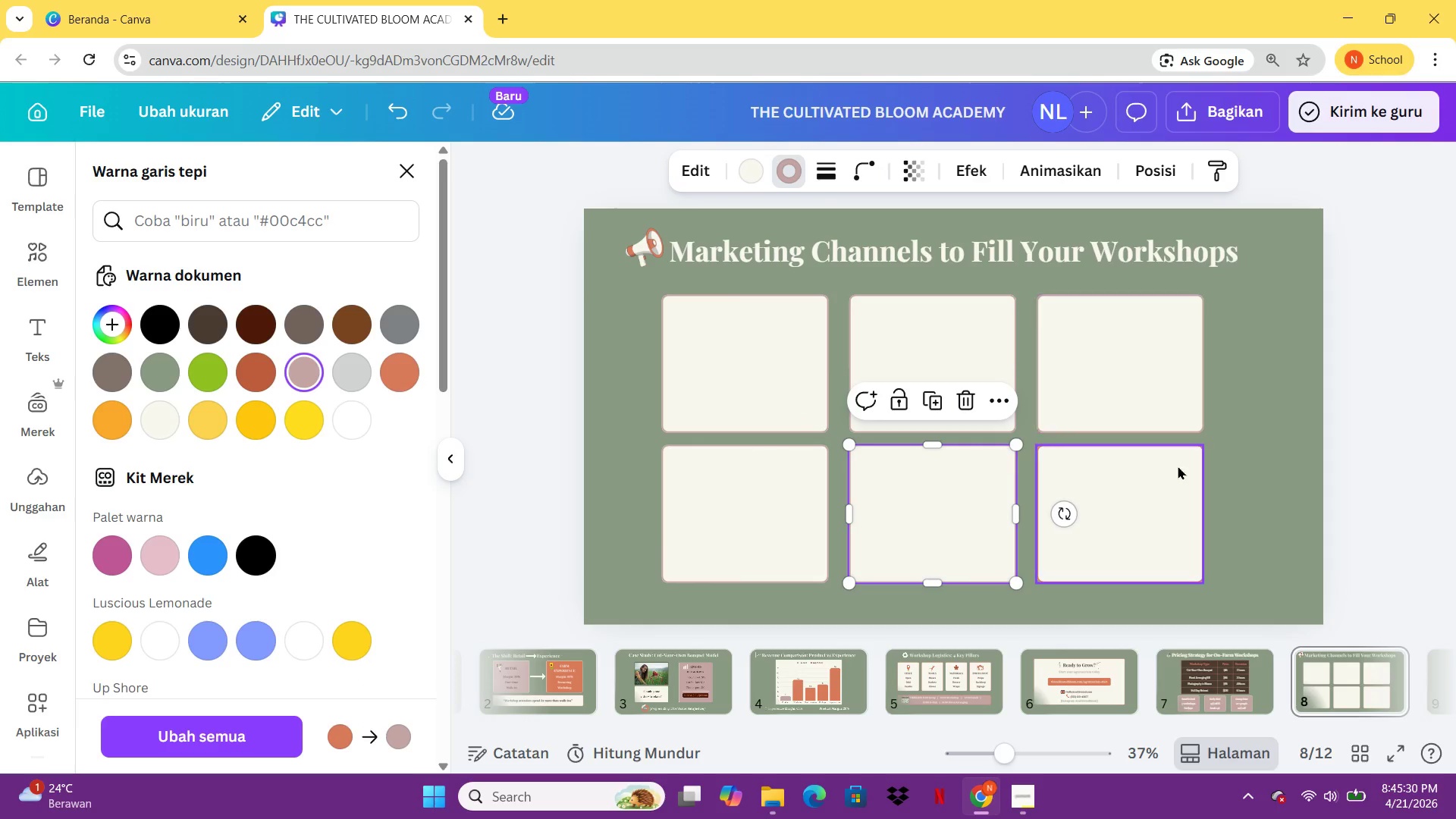 
left_click([1177, 474])
 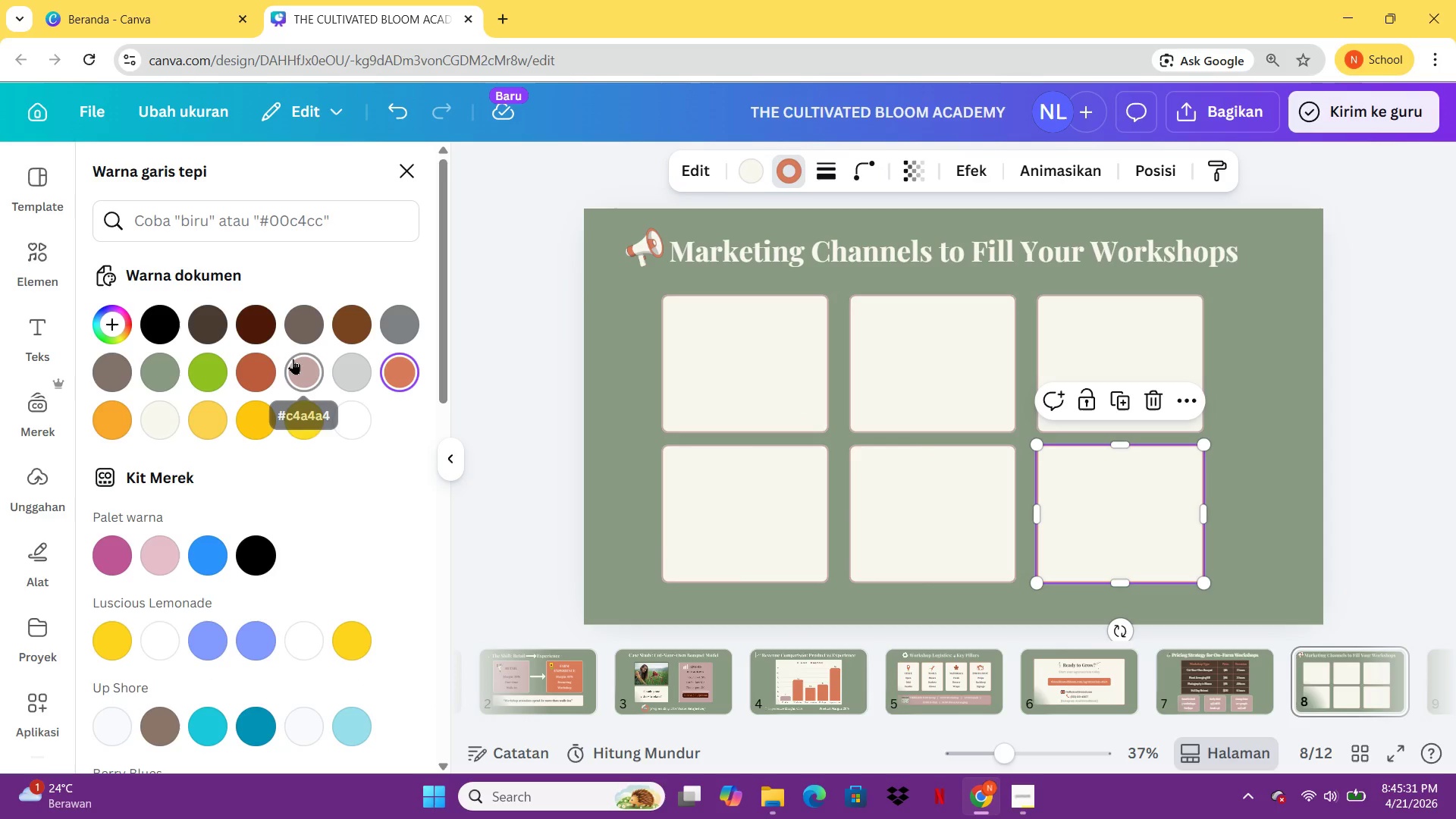 
left_click([293, 359])
 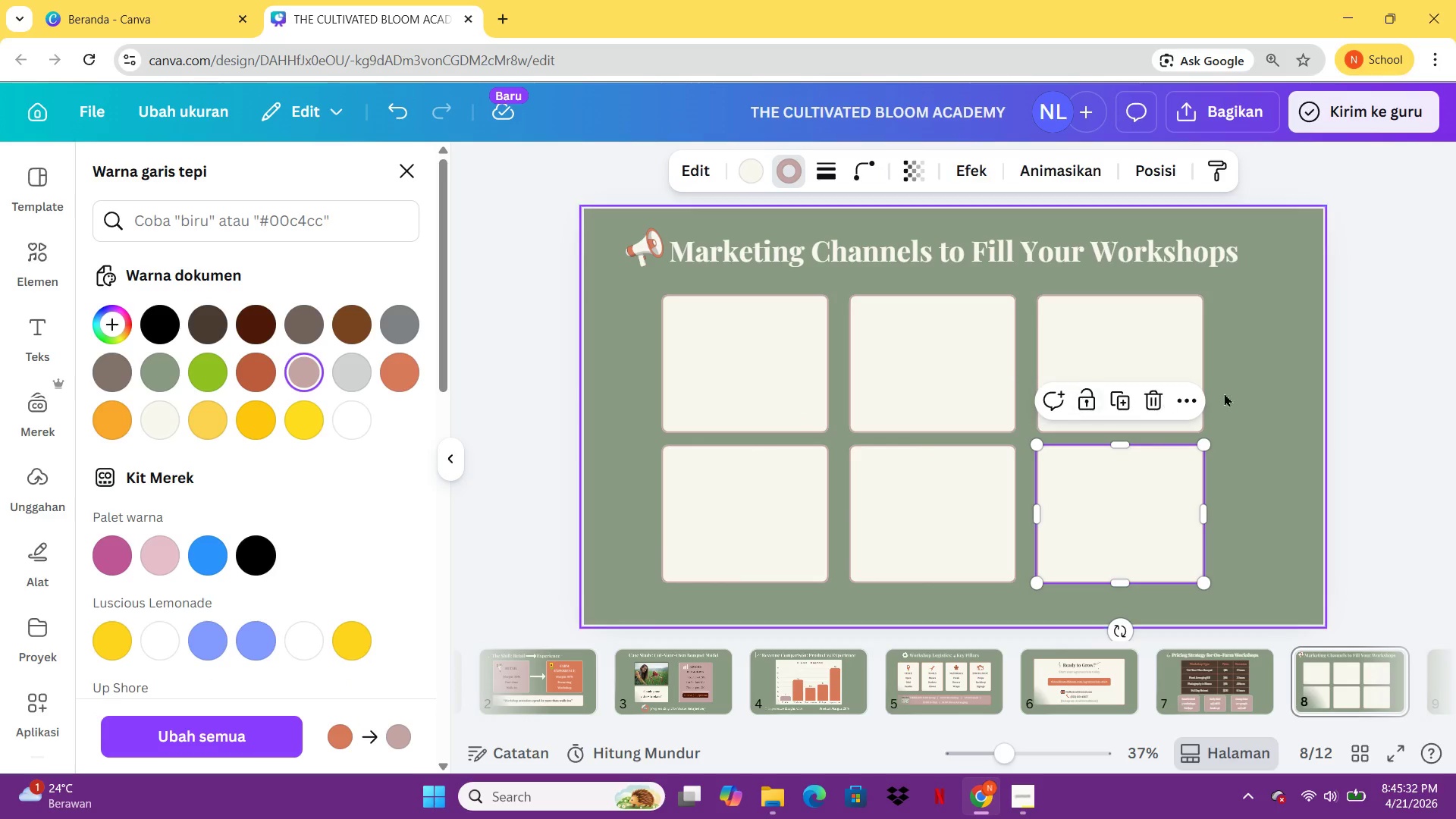 
left_click([1232, 394])
 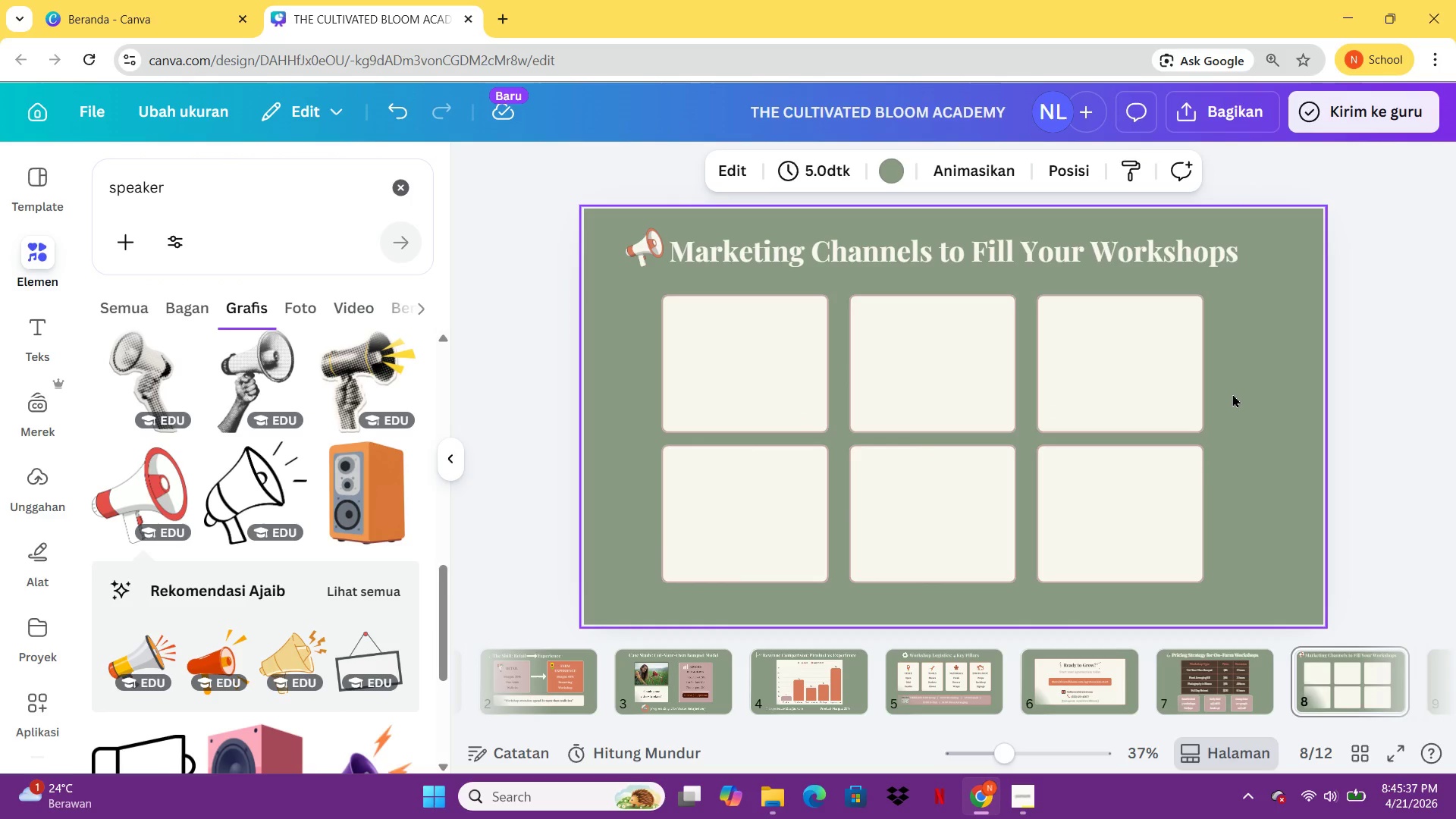 
wait(9.19)
 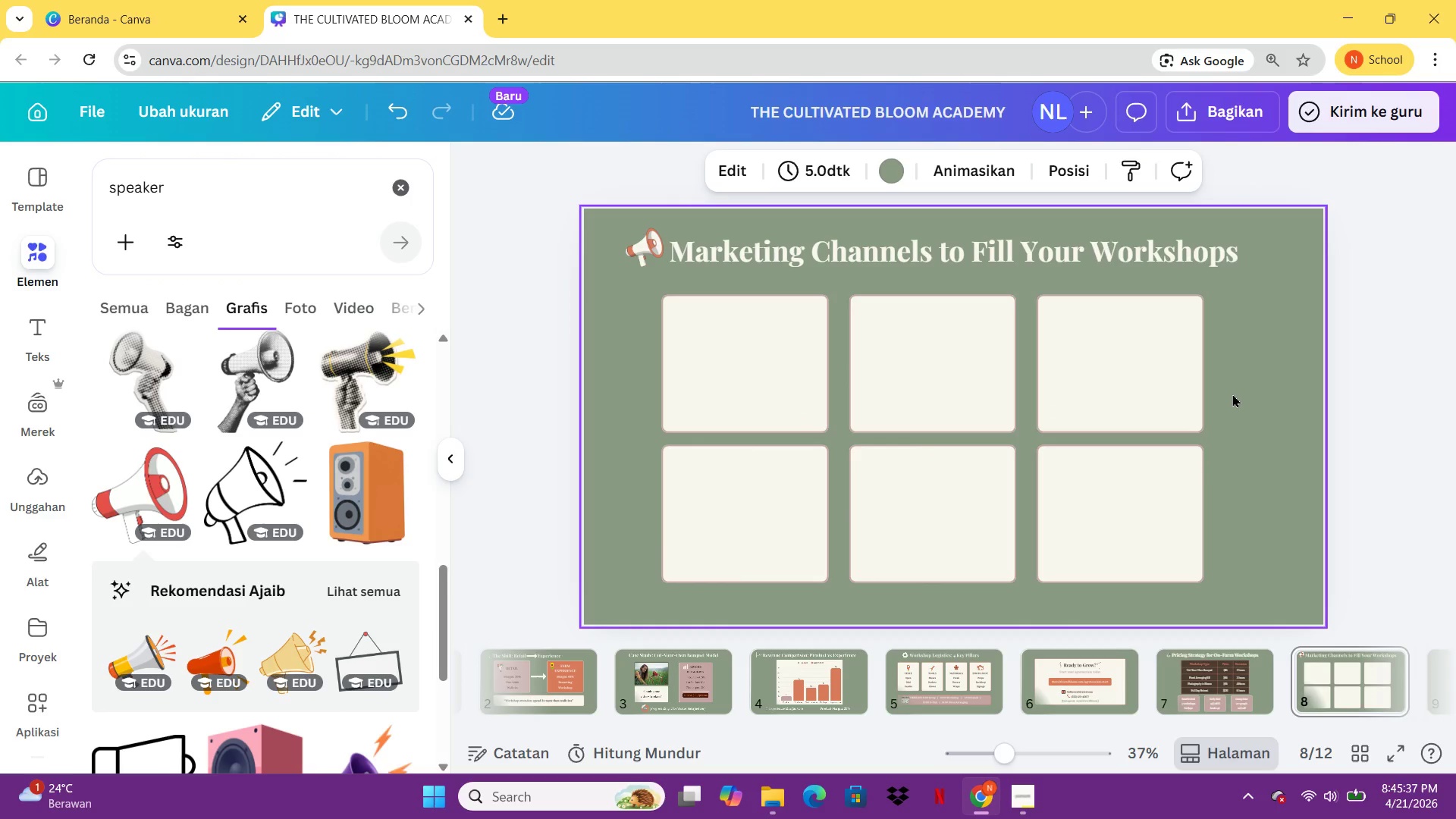 
left_click([931, 673])
 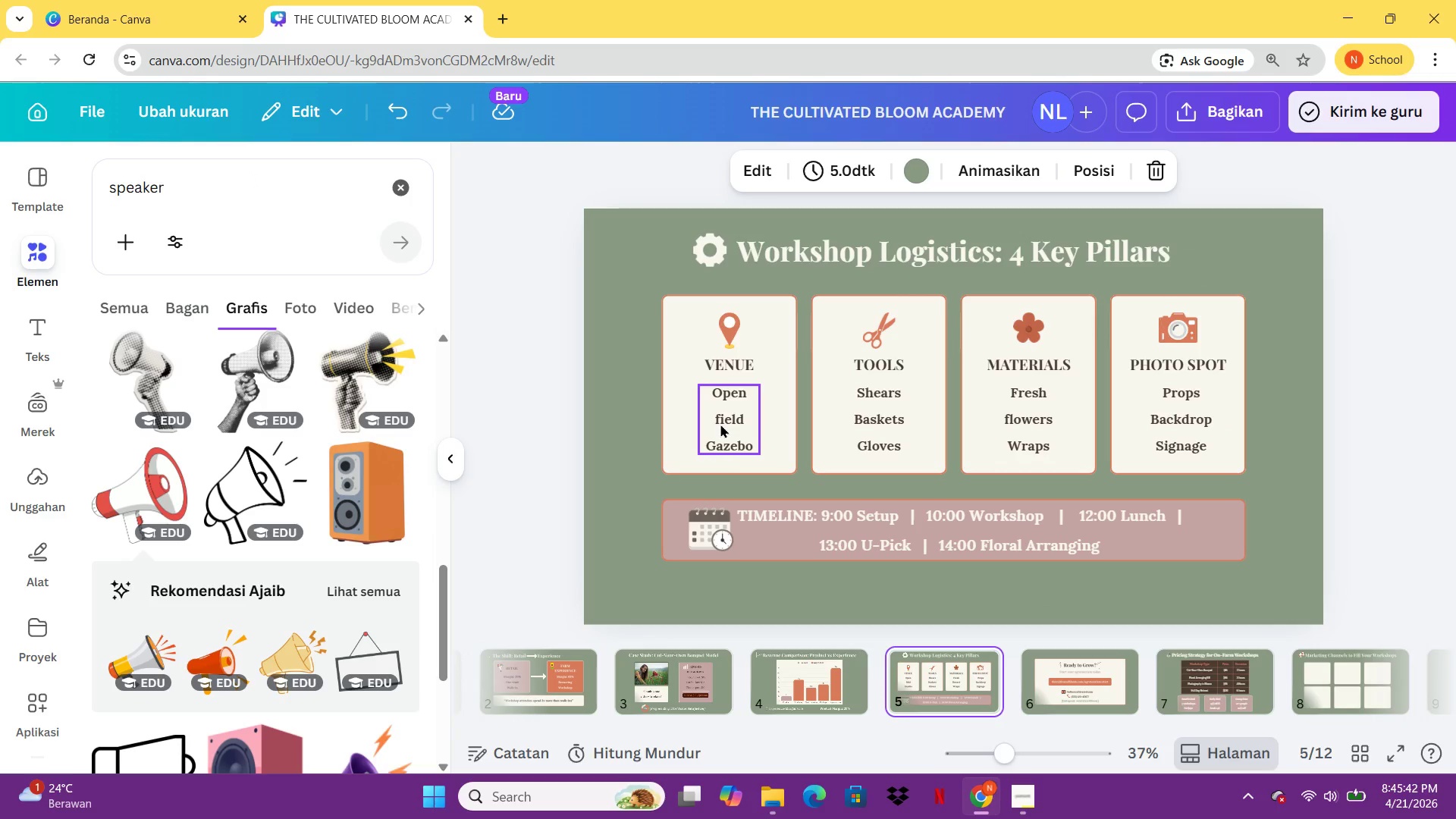 
left_click([721, 423])
 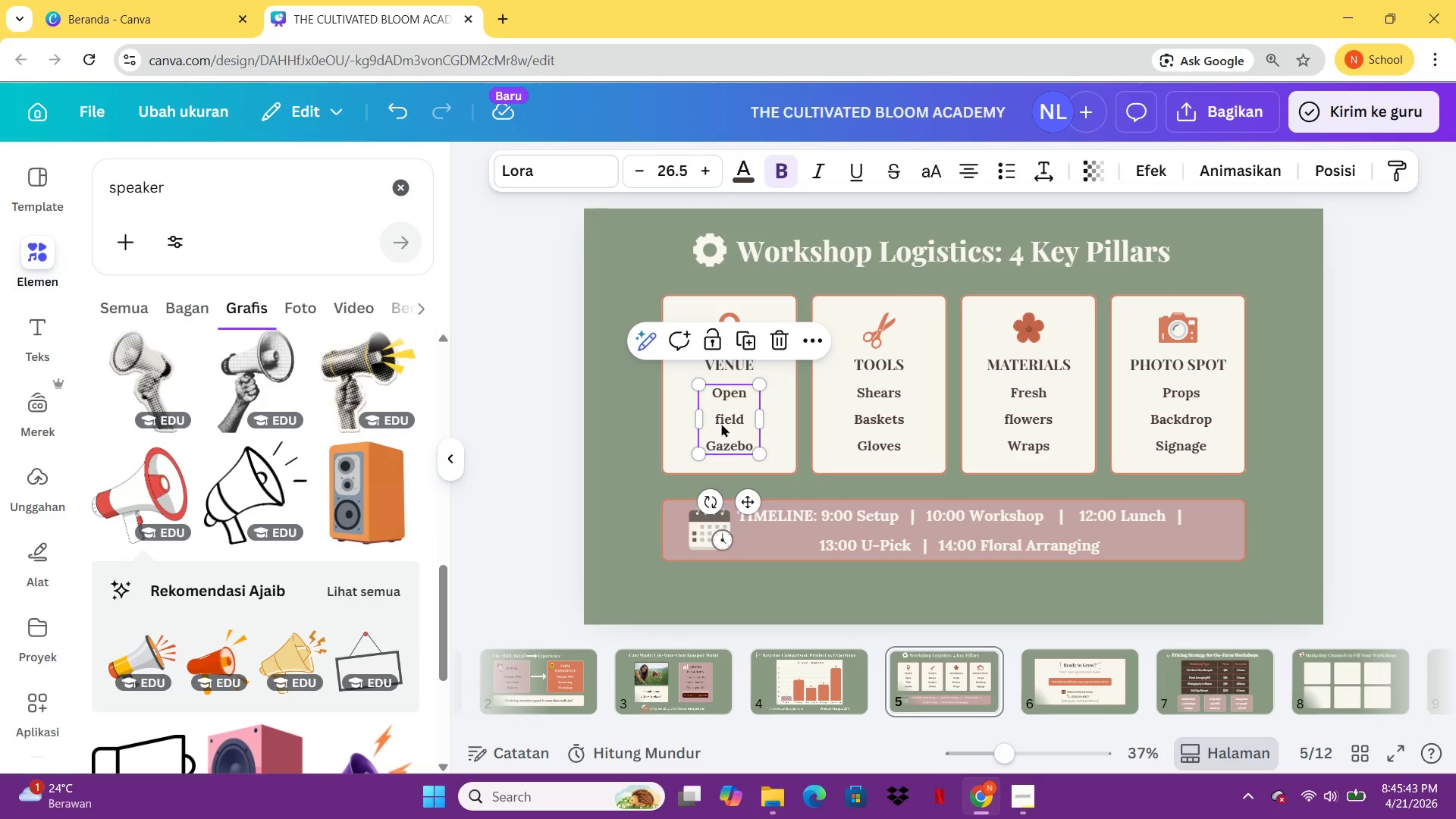 
key(Control+C)
 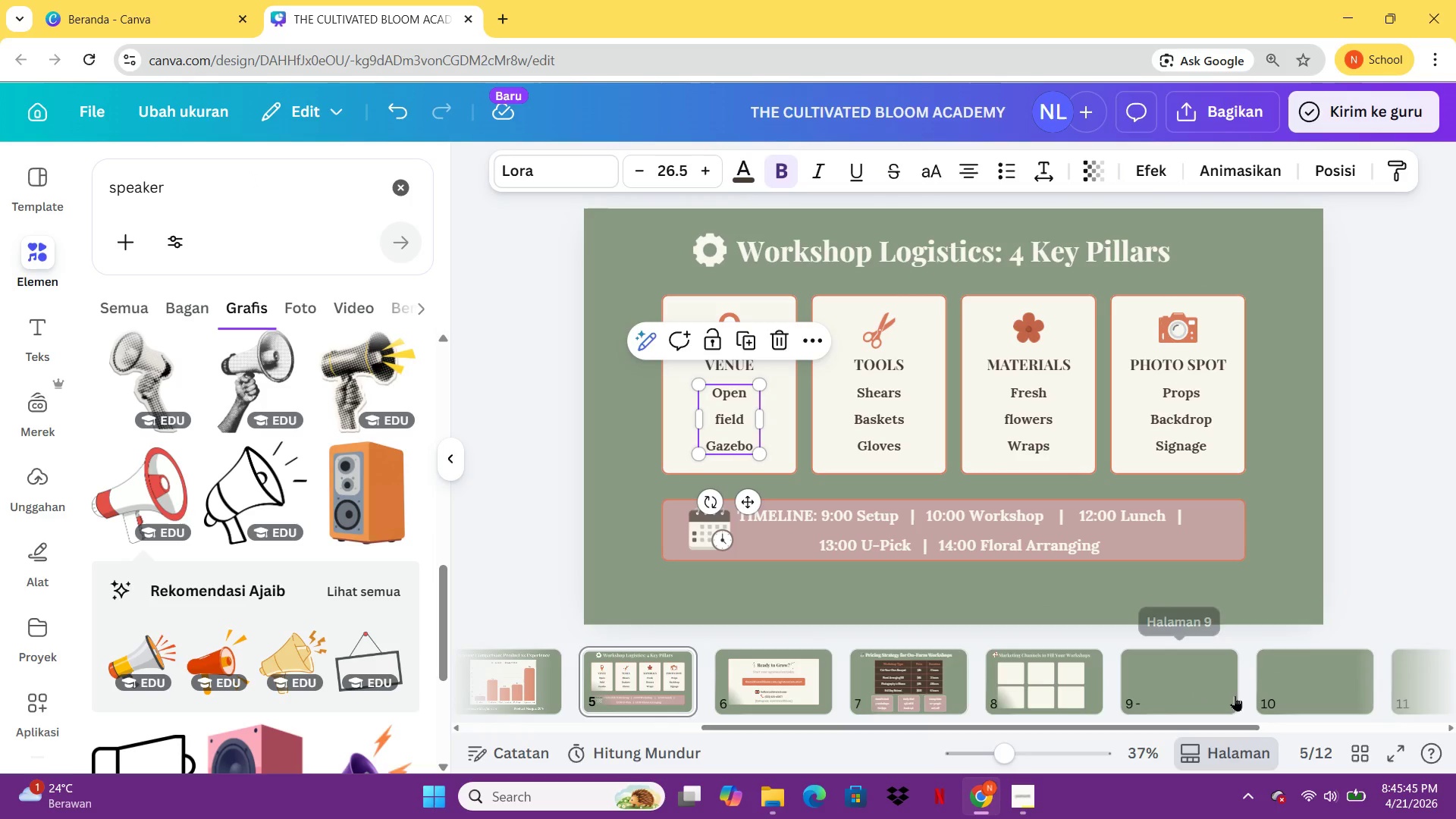 
left_click([1024, 677])
 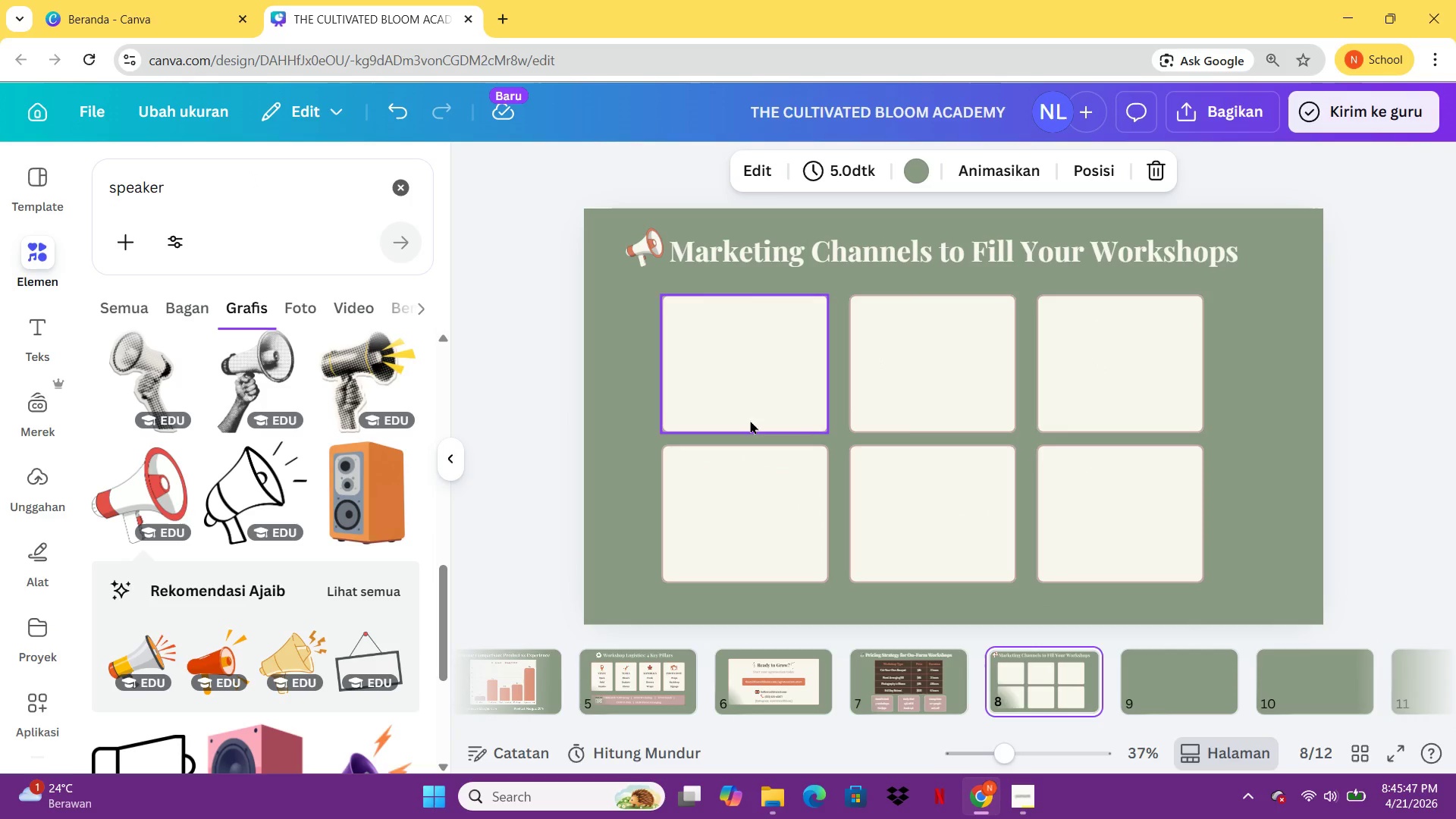 
left_click([707, 389])
 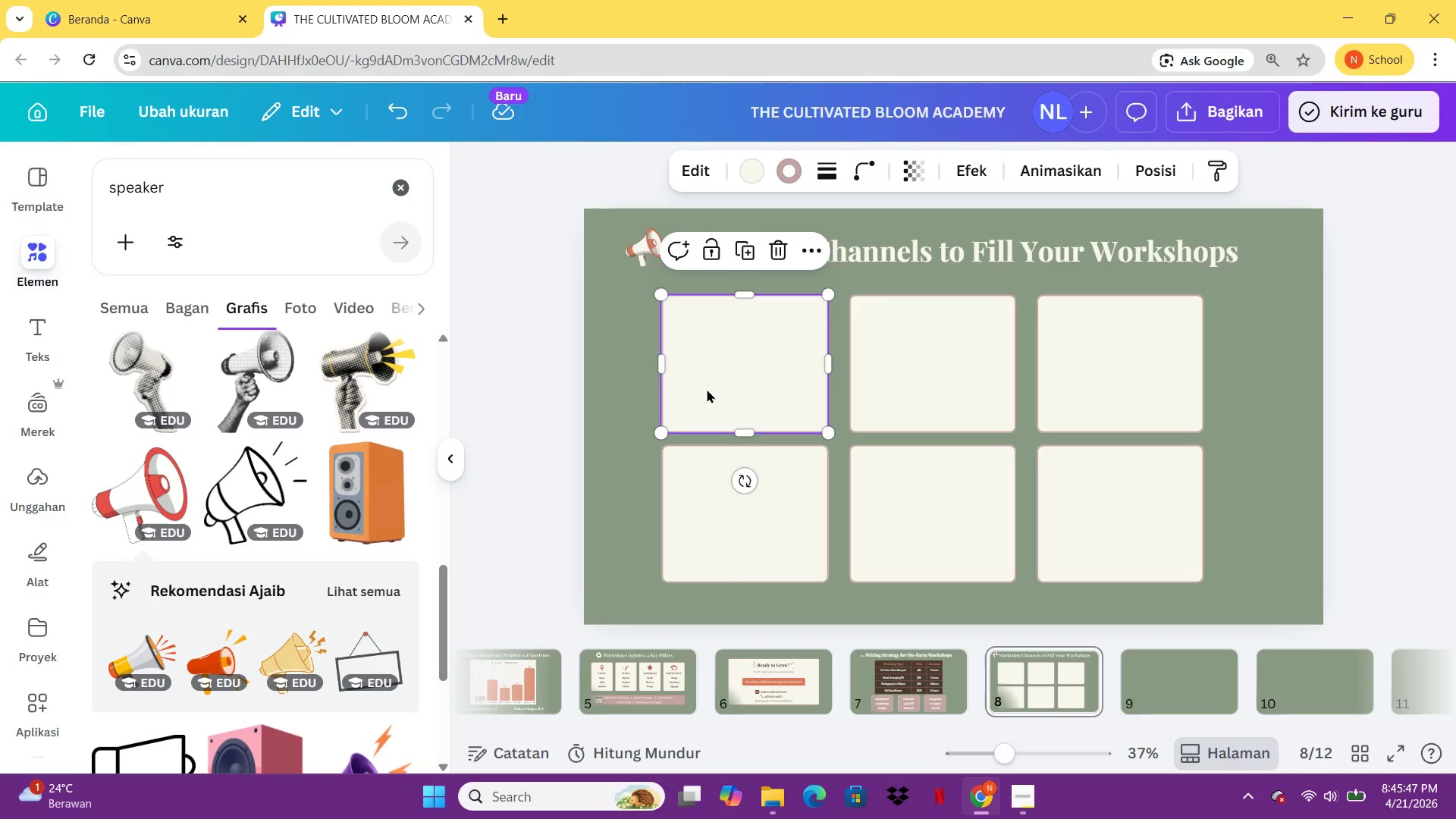 
key(Control+V)
 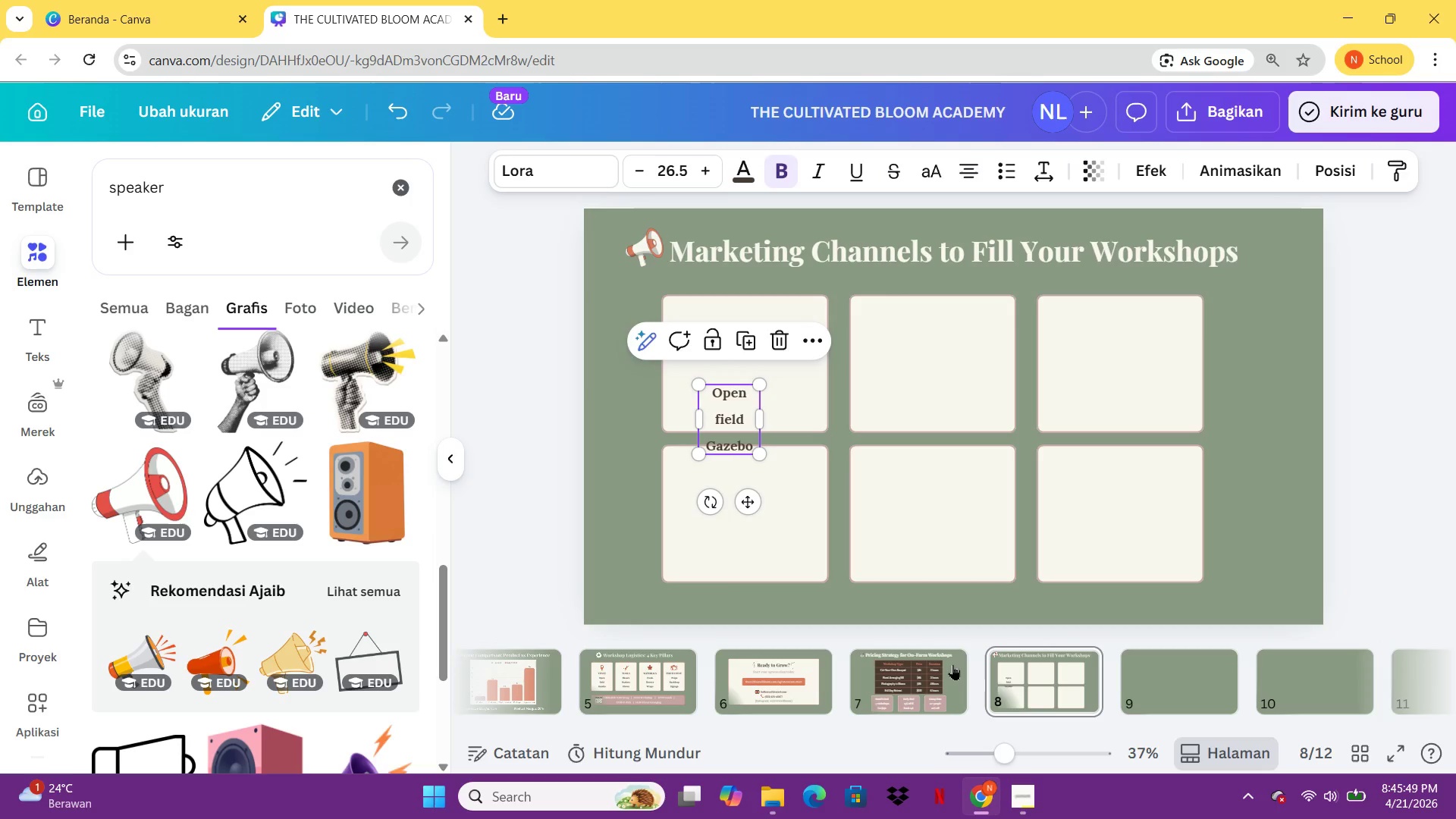 
left_click([956, 671])
 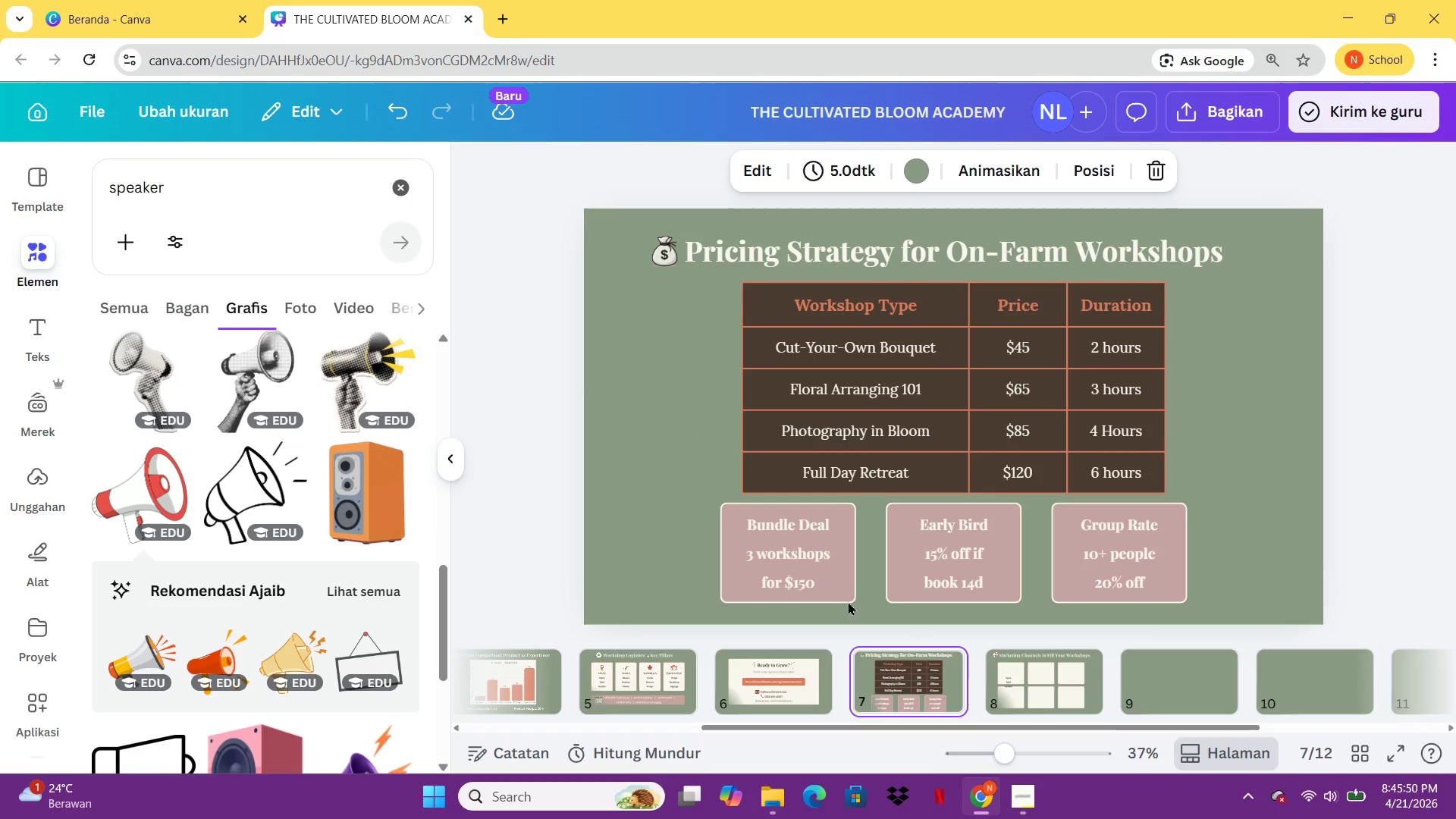 
left_click([811, 560])
 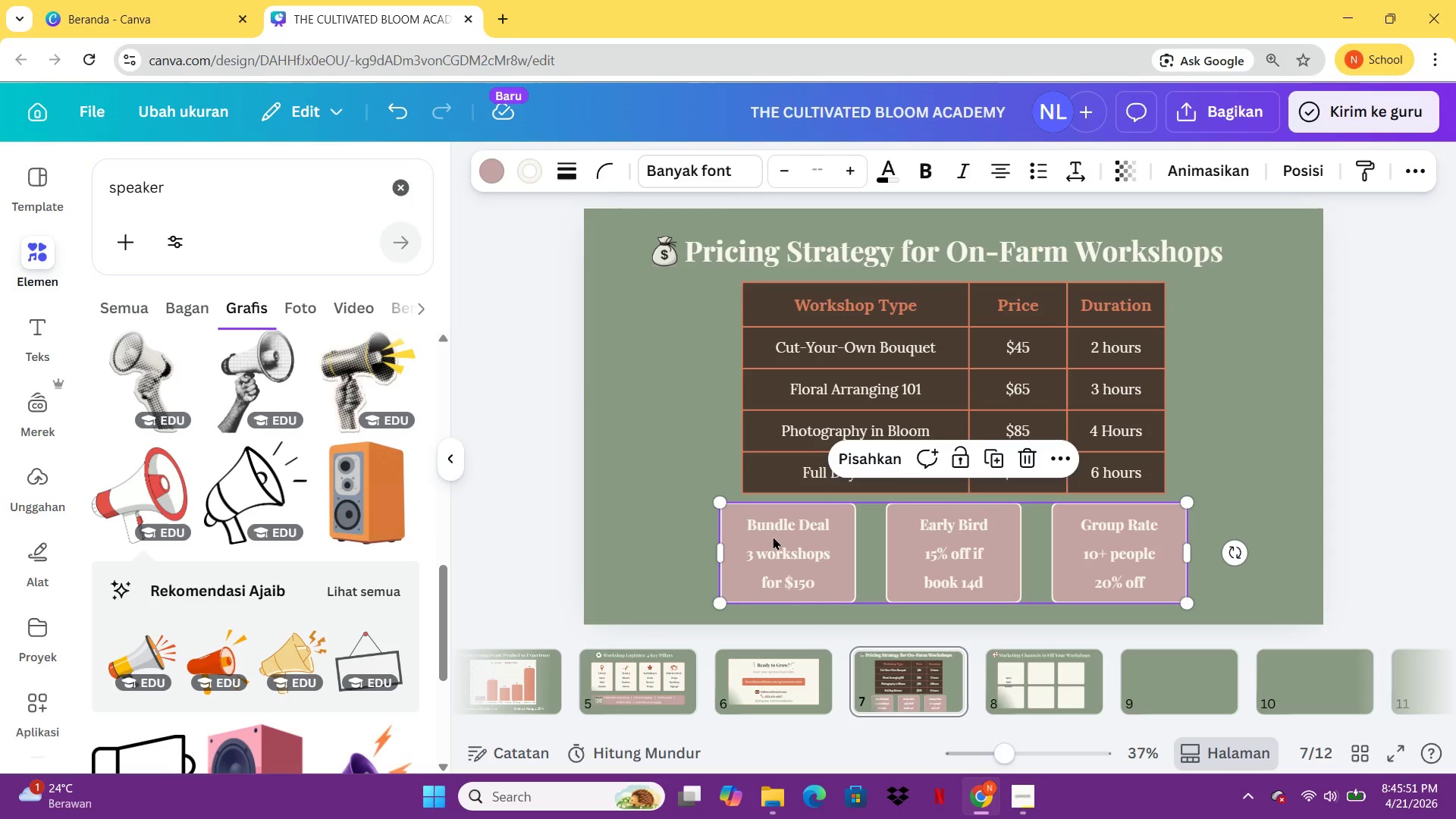 
left_click([769, 532])
 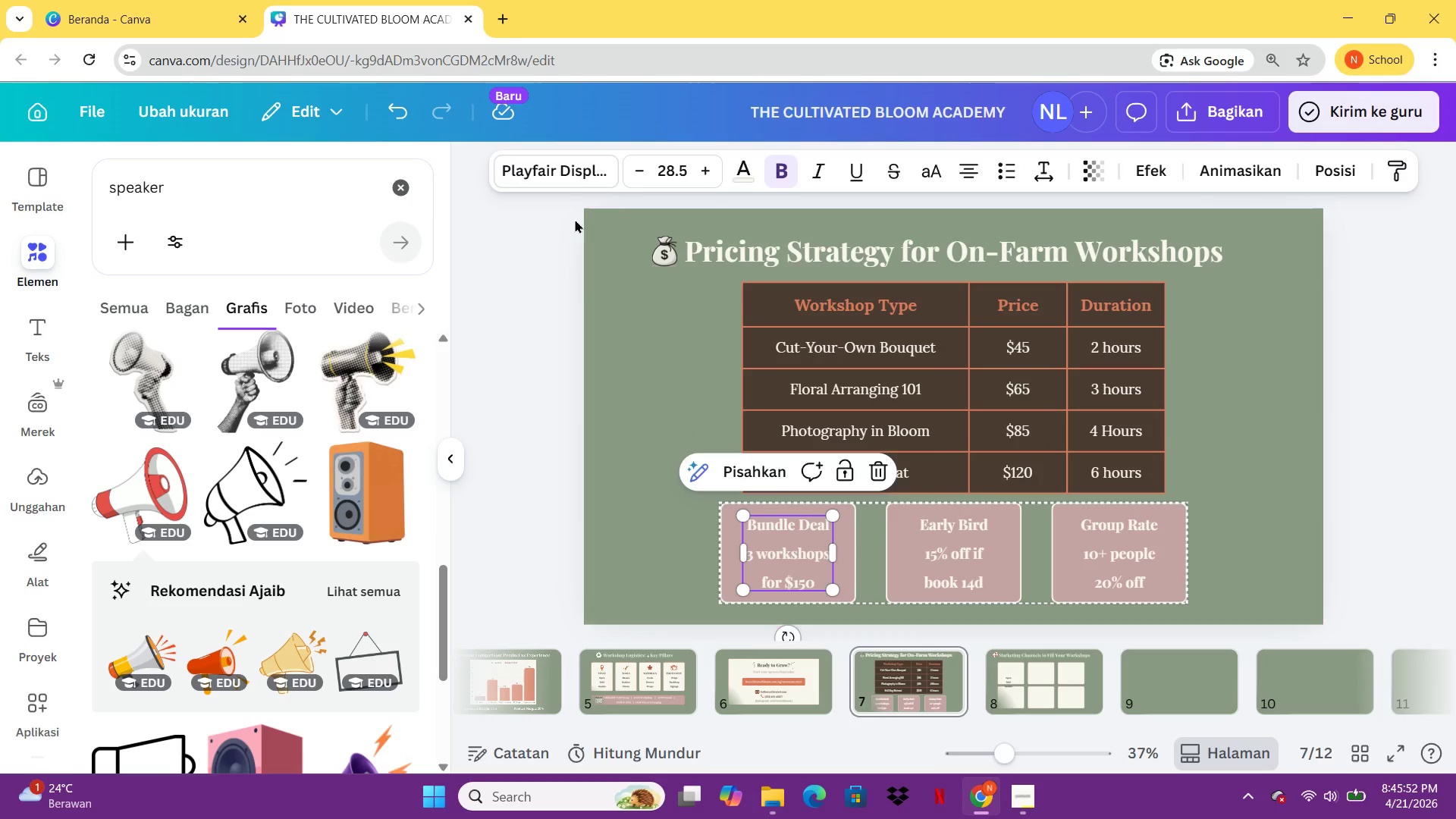 
left_click([570, 178])
 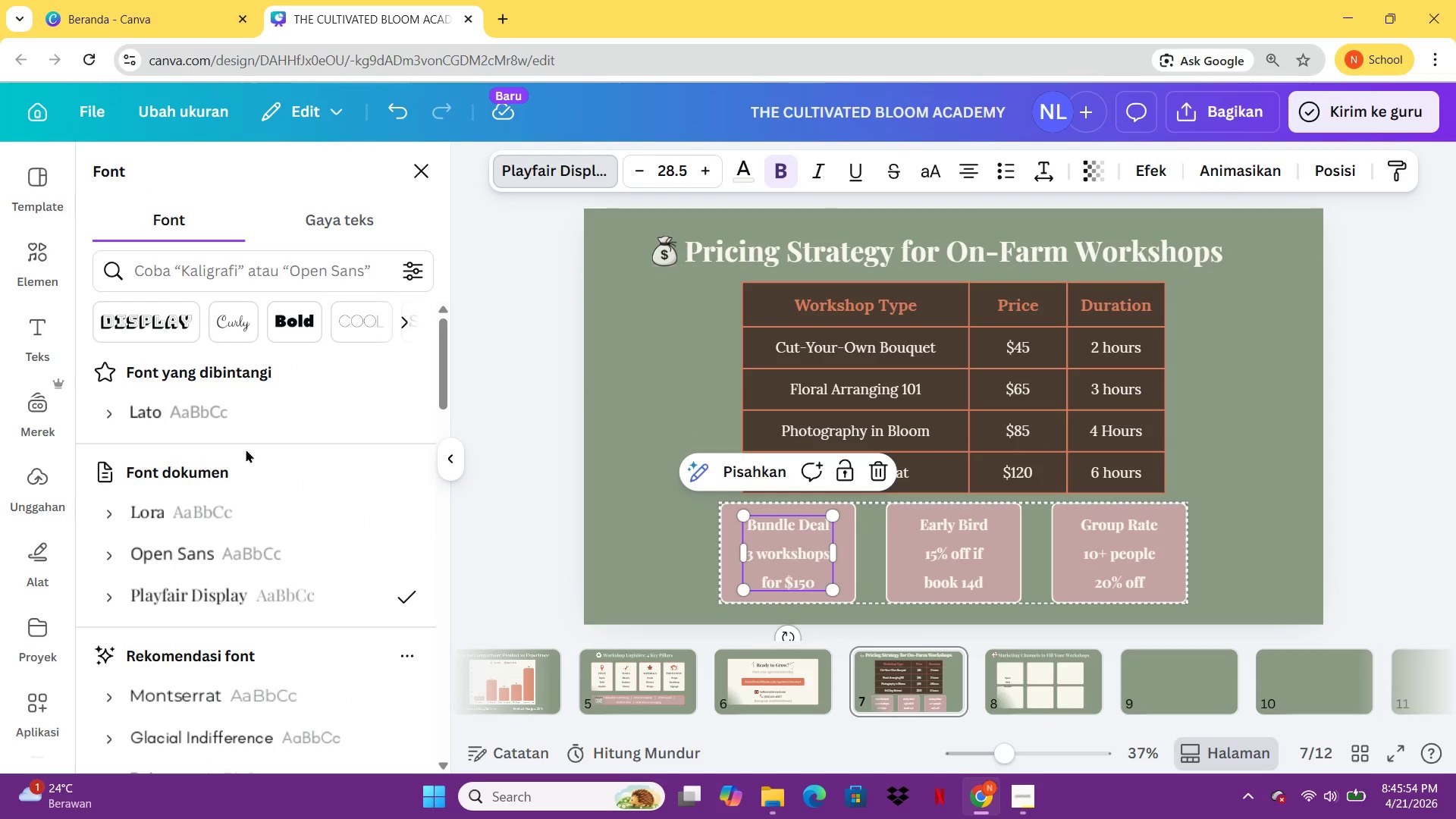 
left_click([210, 416])
 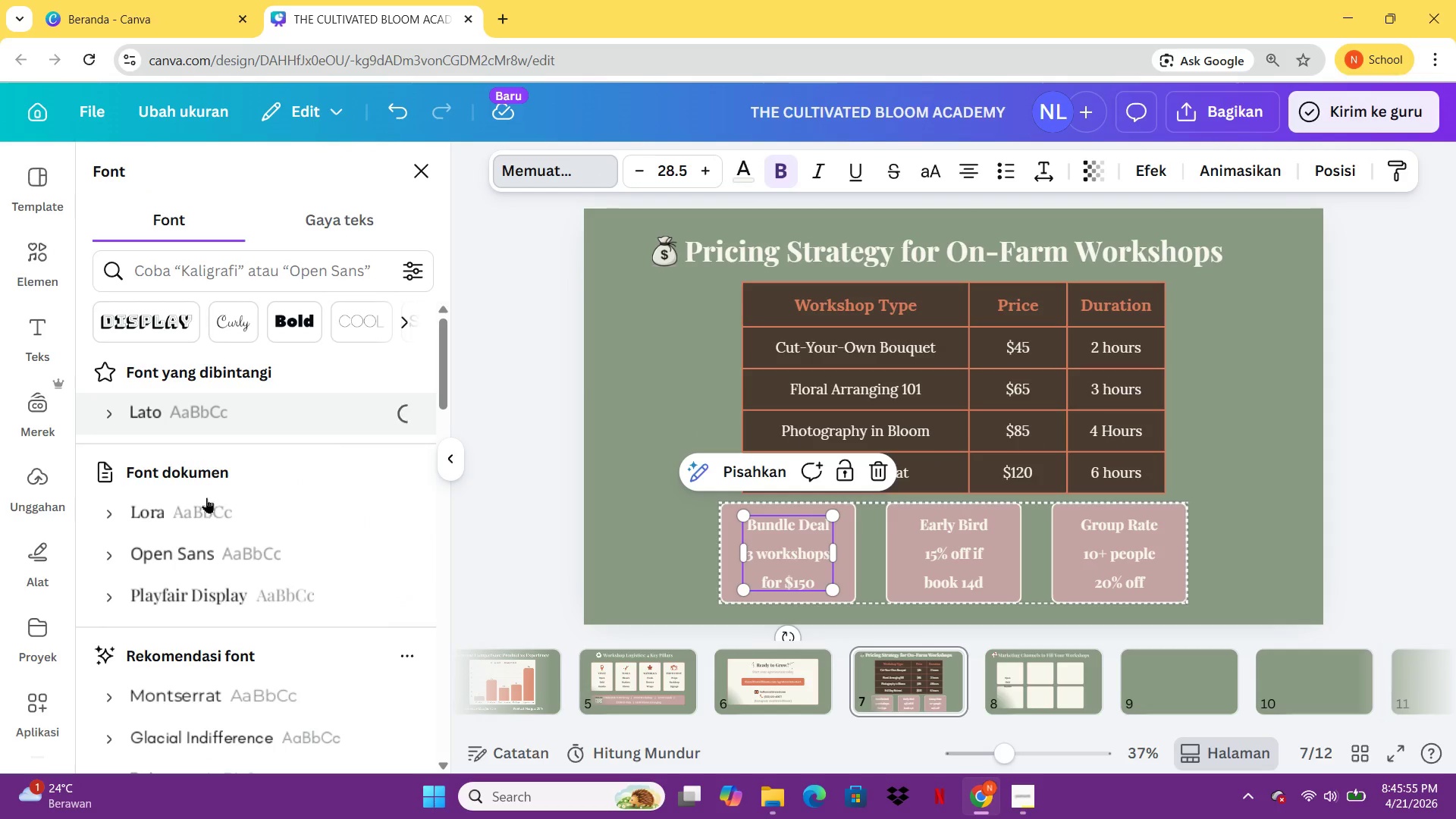 
left_click([206, 508])
 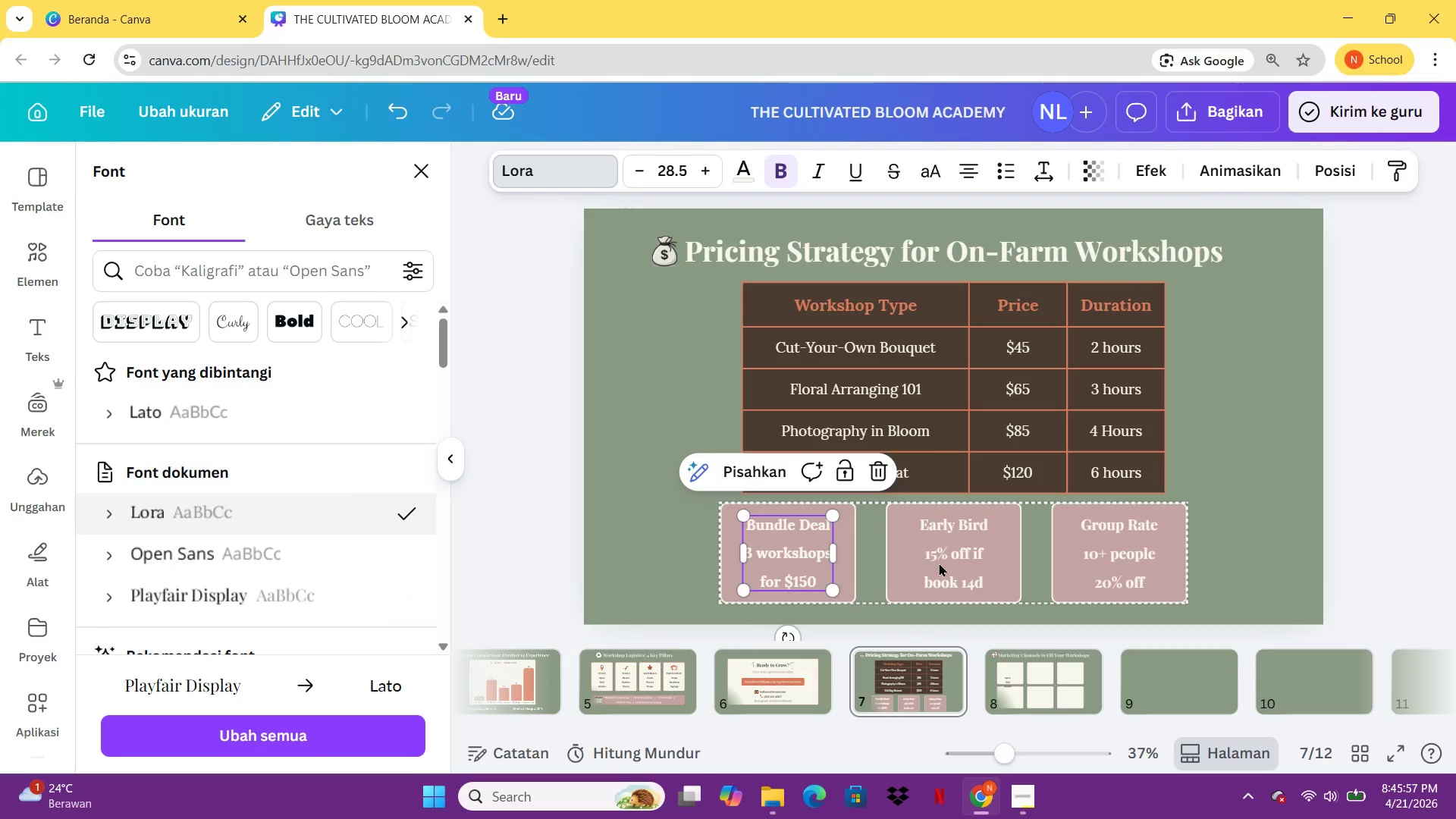 
left_click([789, 567])
 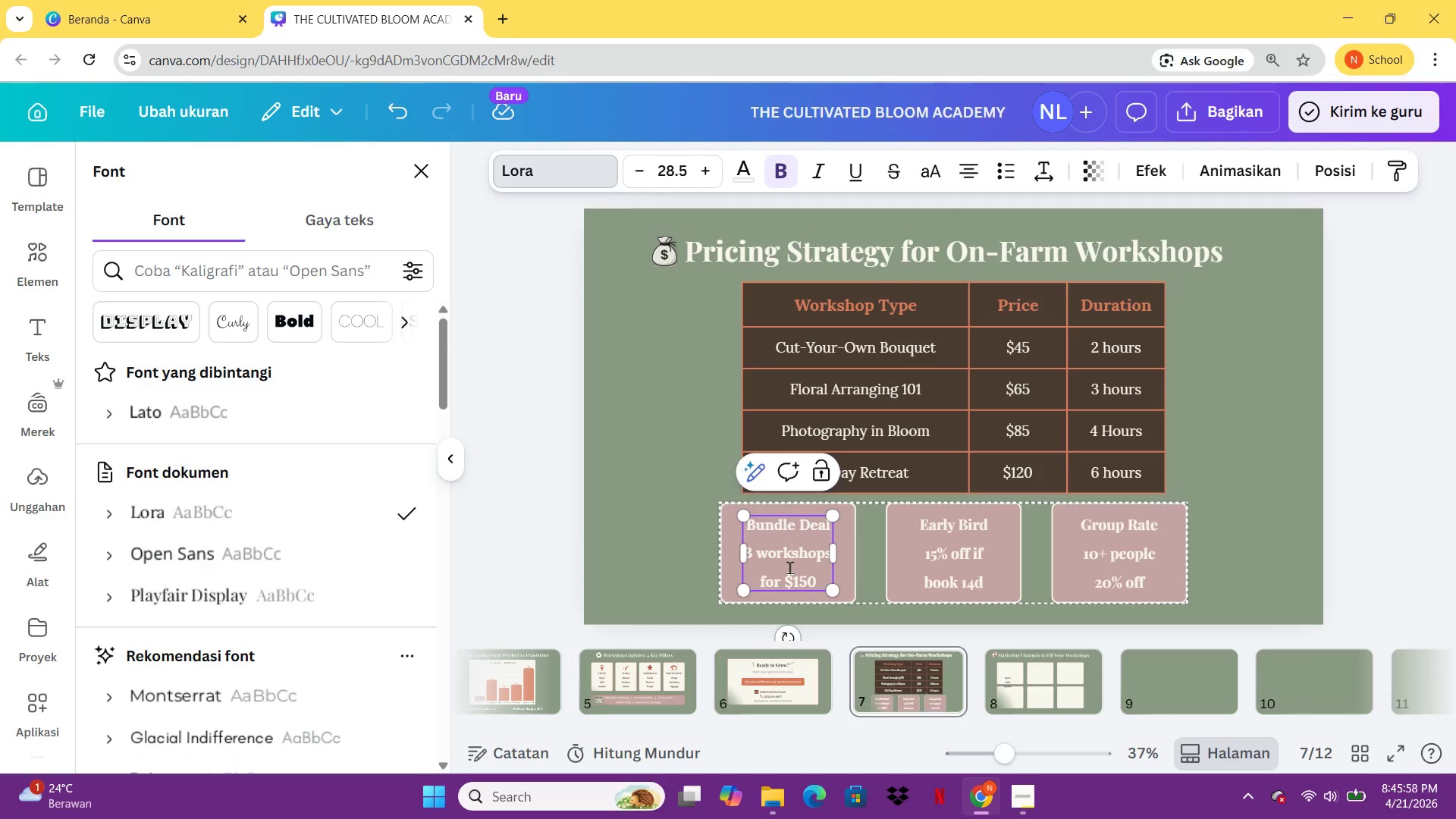 
key(Control+A)
 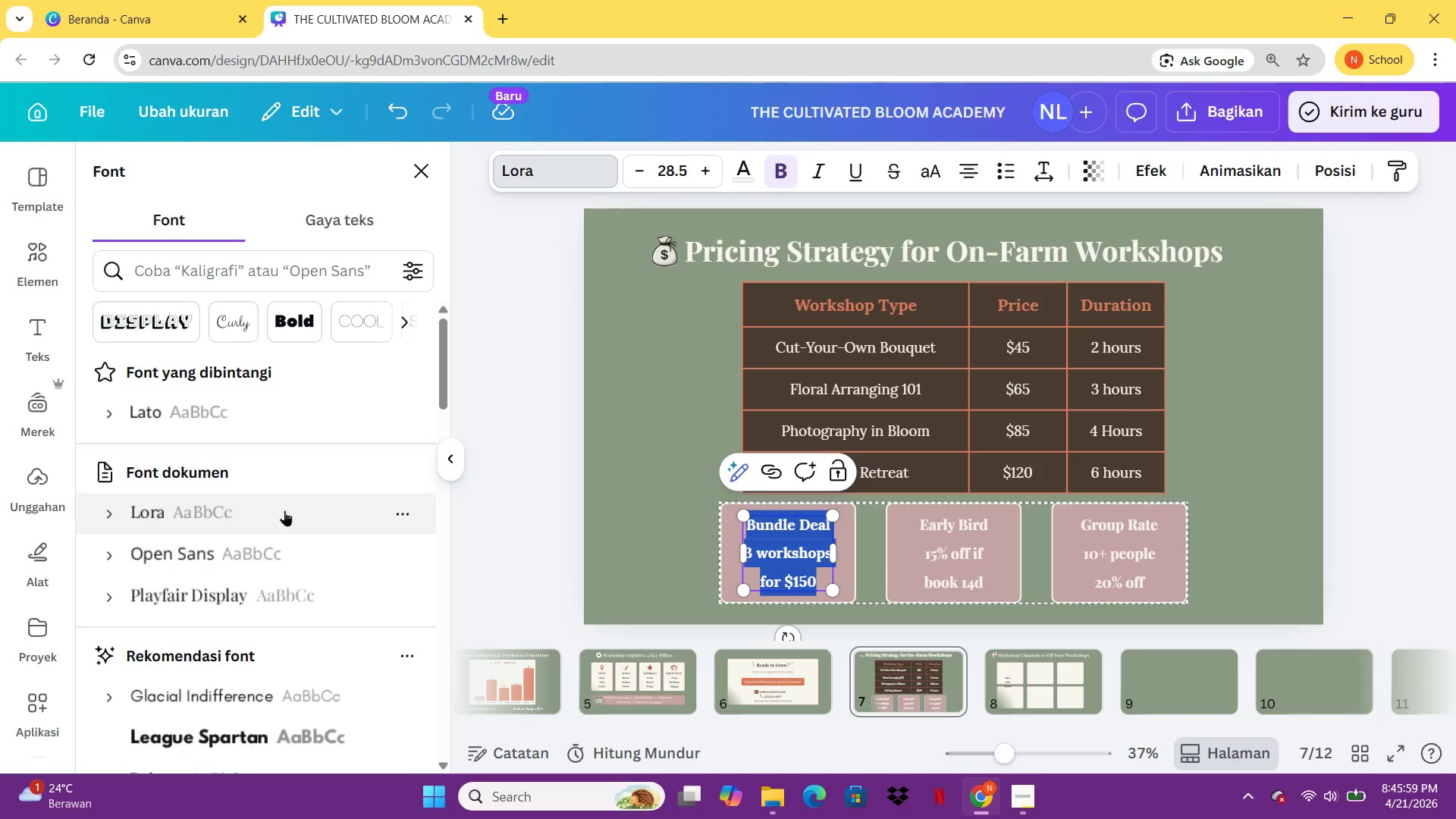 
left_click([256, 510])
 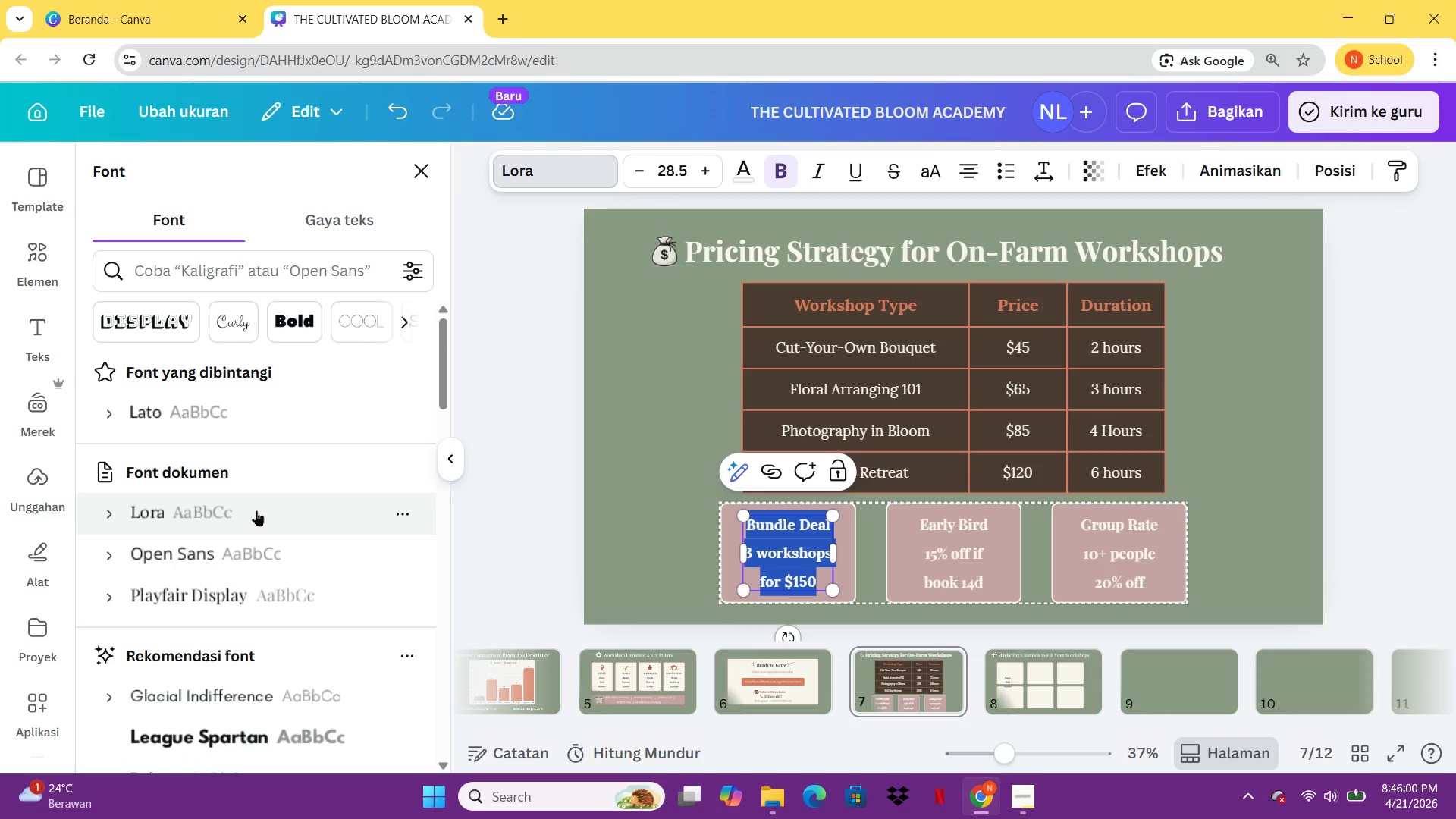 
left_click([256, 510])
 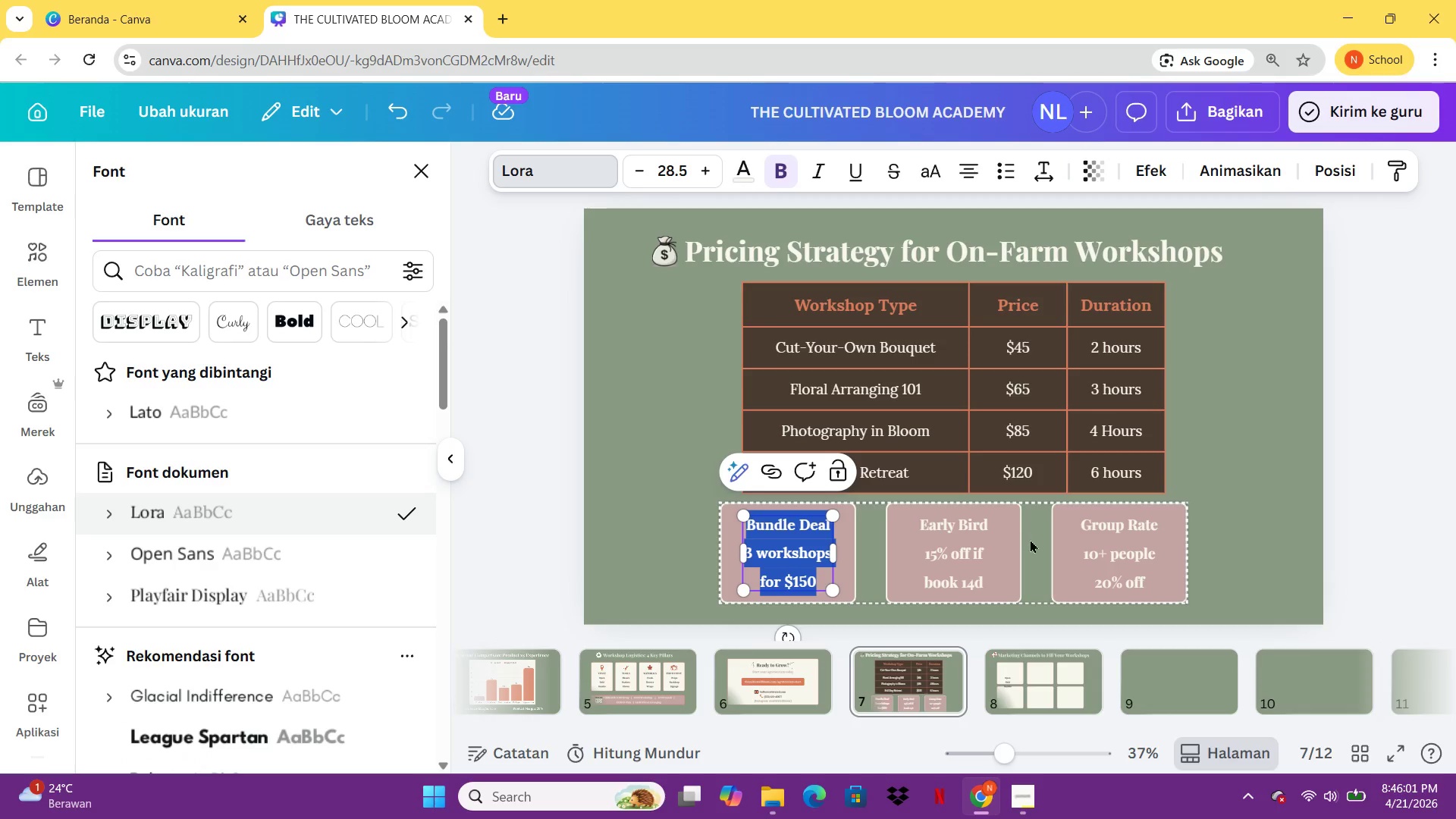 
left_click([989, 541])
 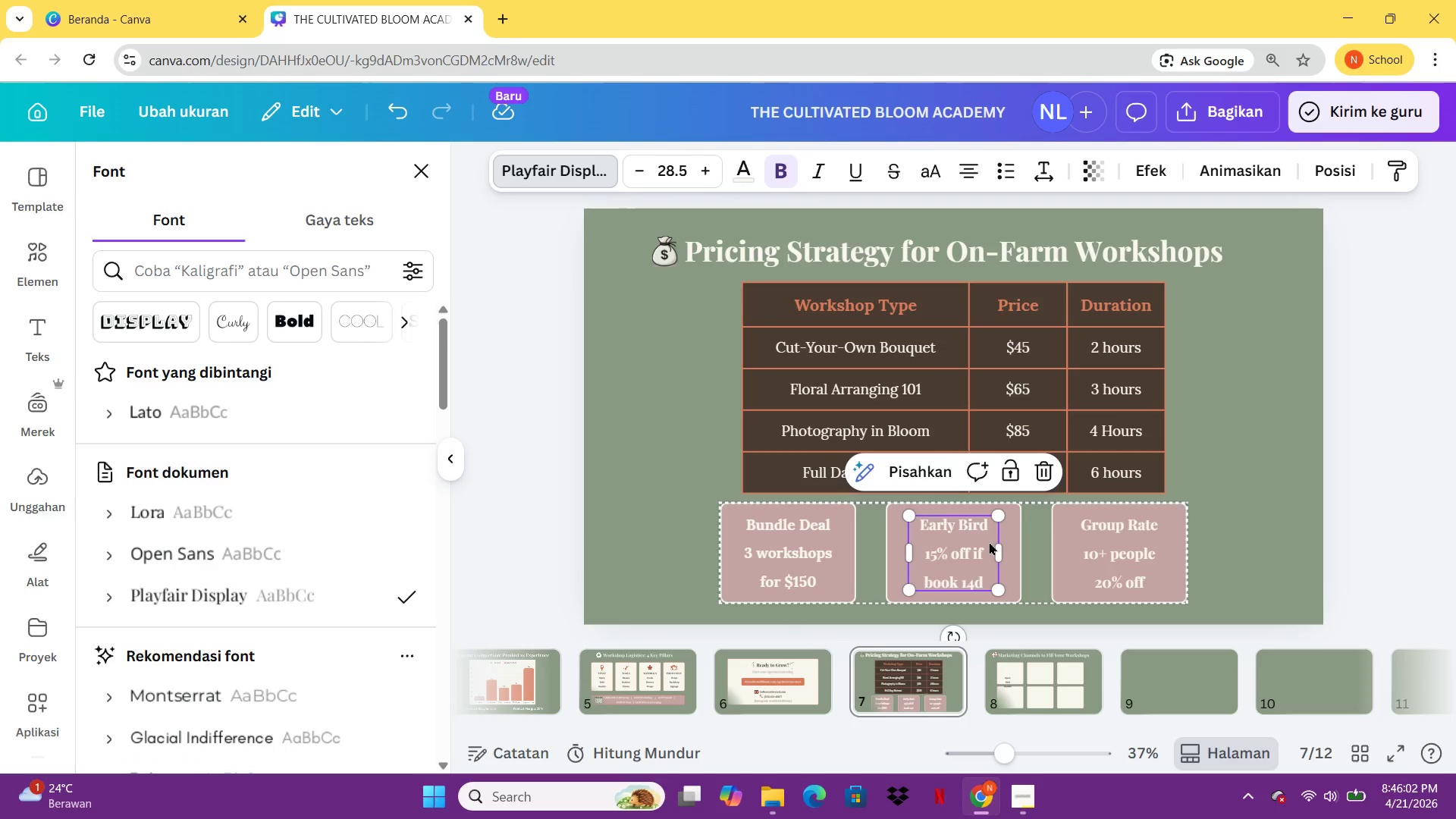 
left_click([989, 541])
 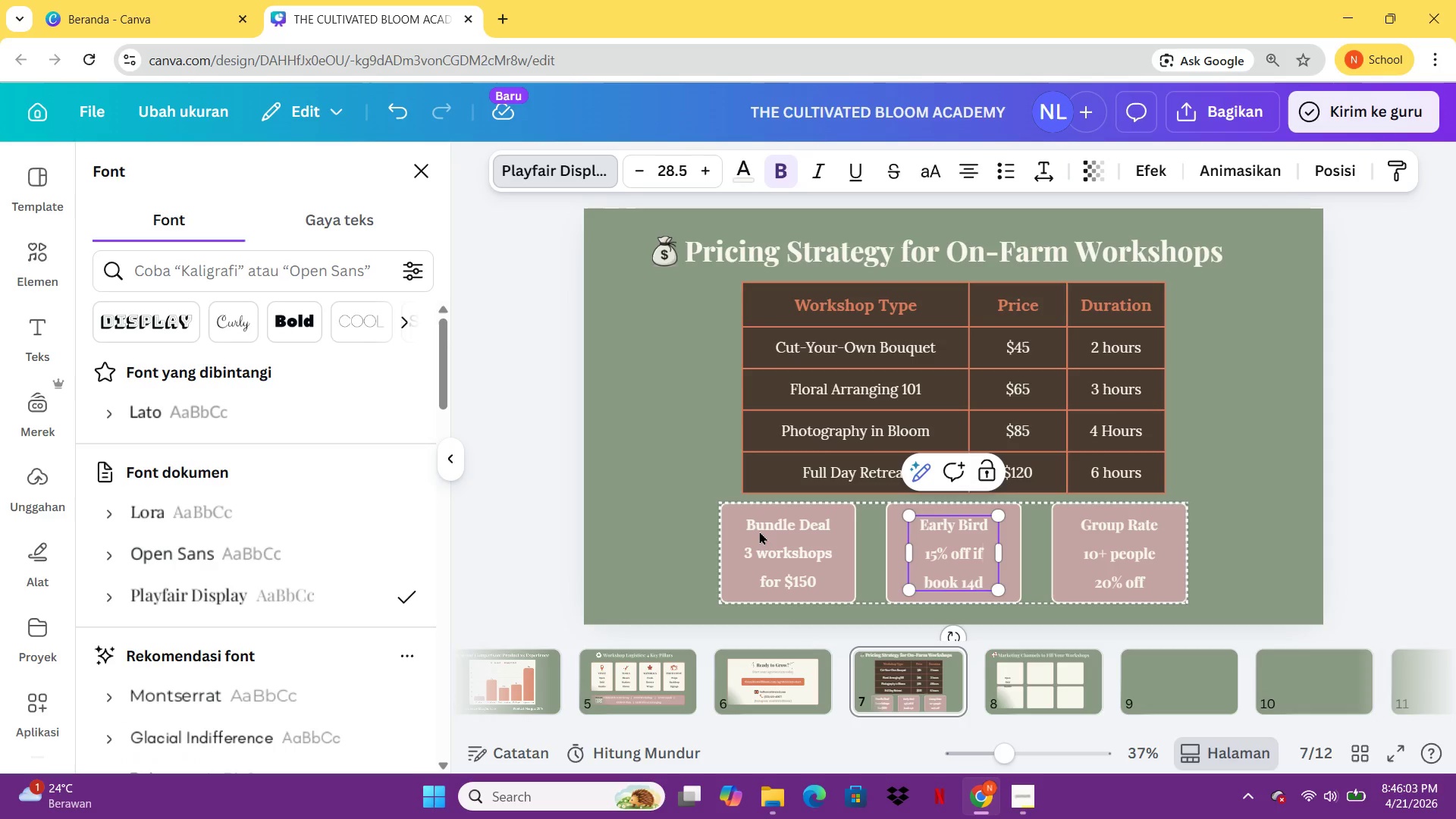 
left_click([759, 531])
 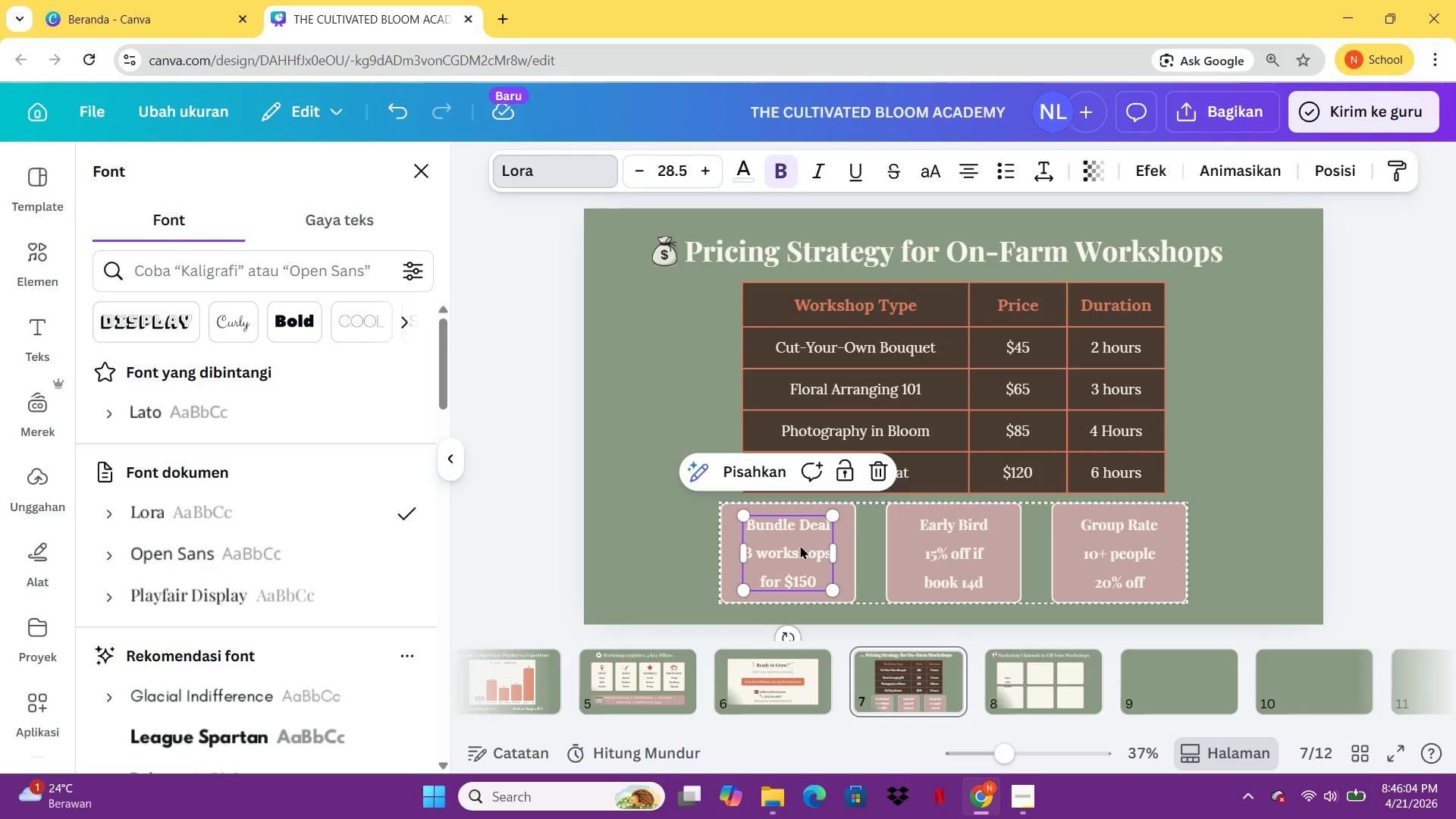 
double_click([800, 548])
 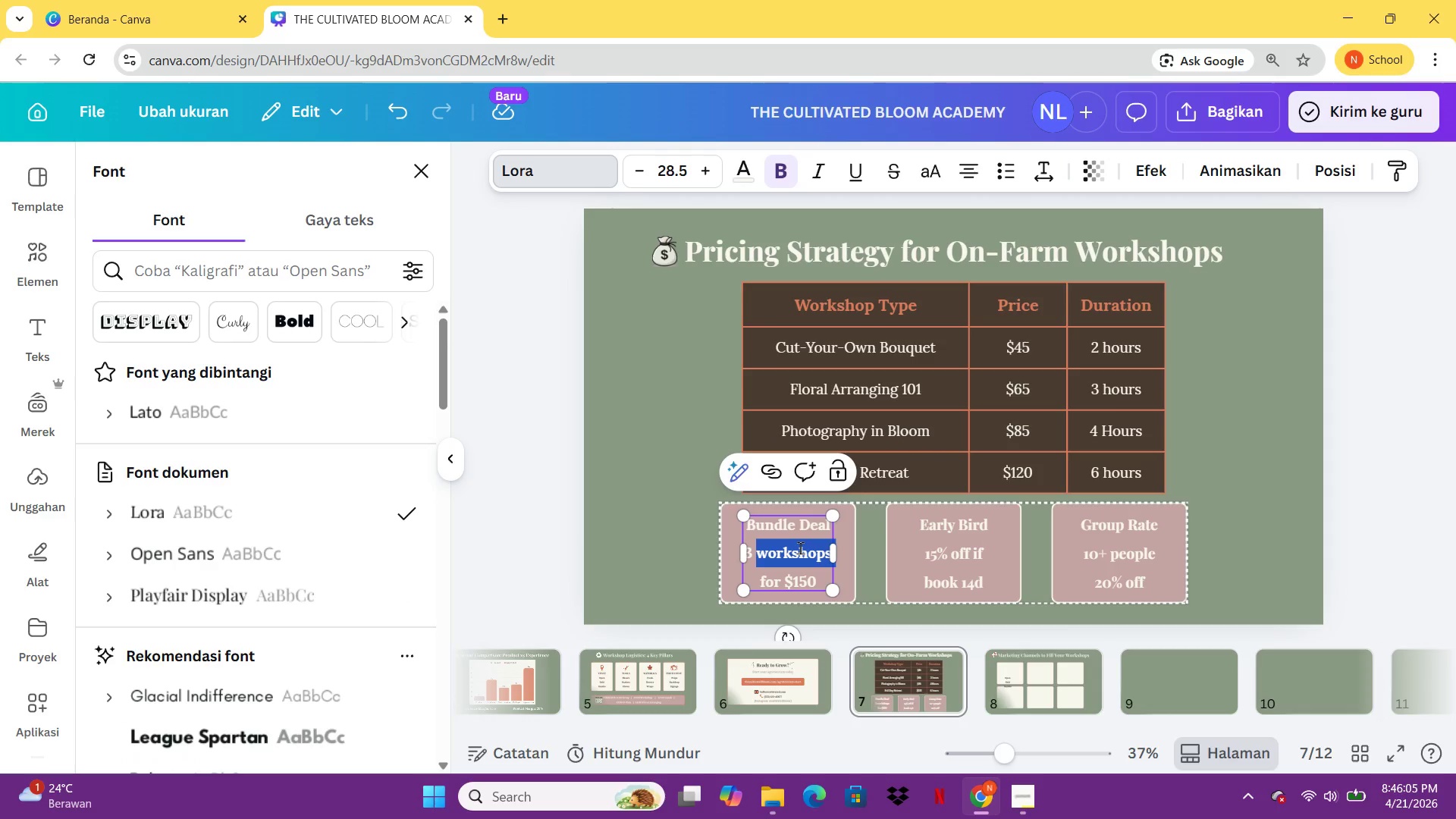 
key(Control+A)
 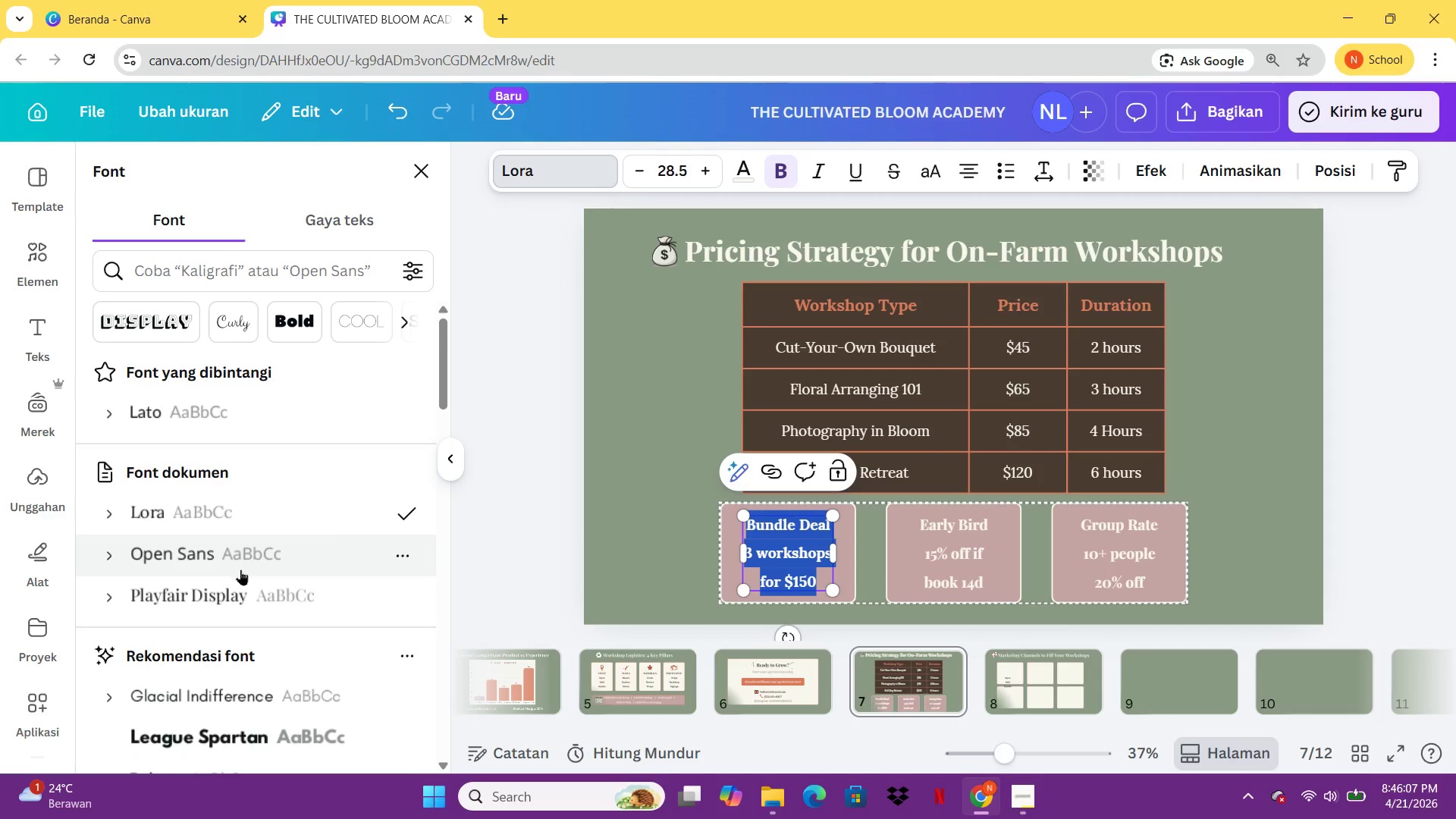 
left_click([240, 570])
 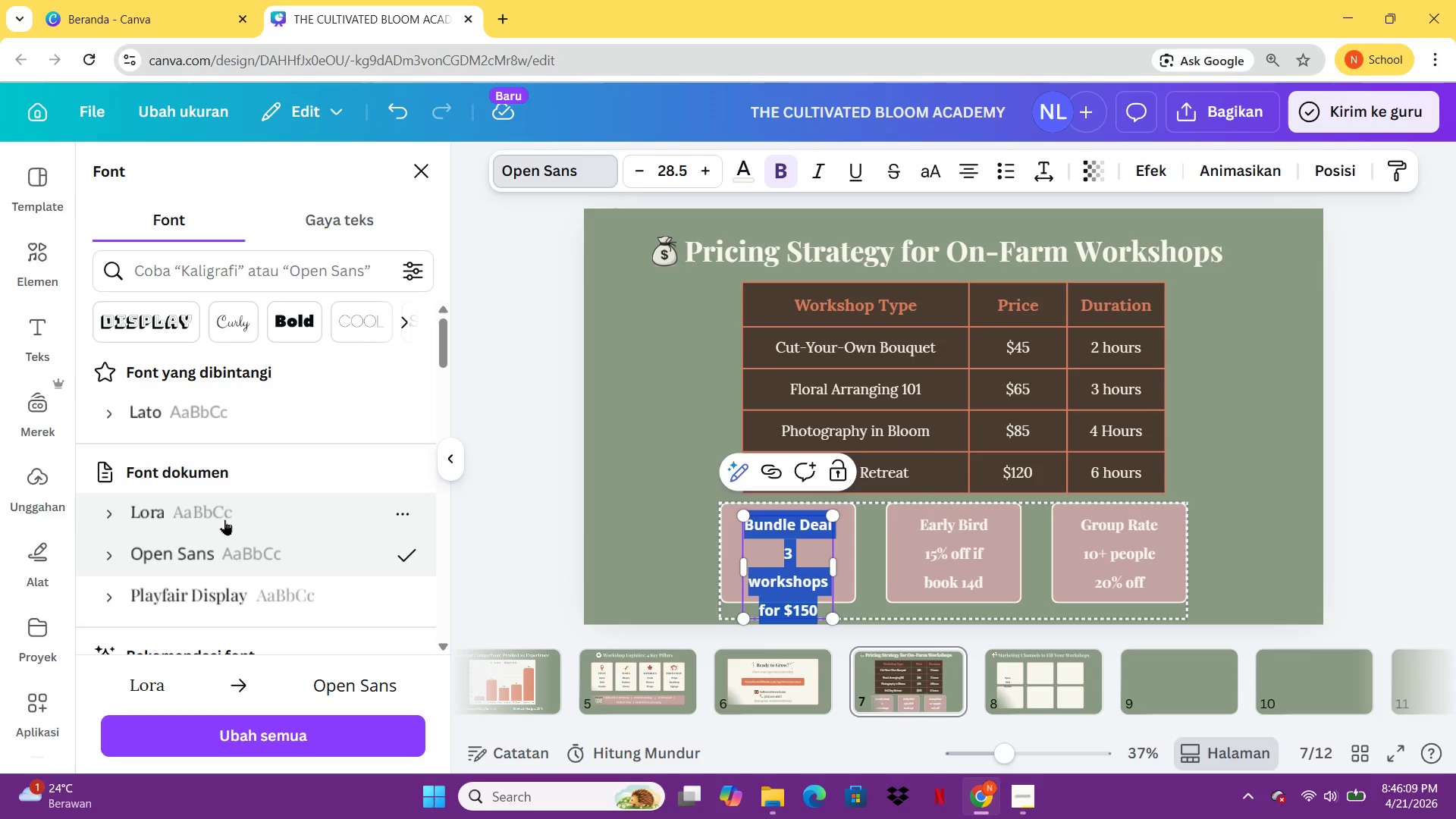 
left_click([224, 519])
 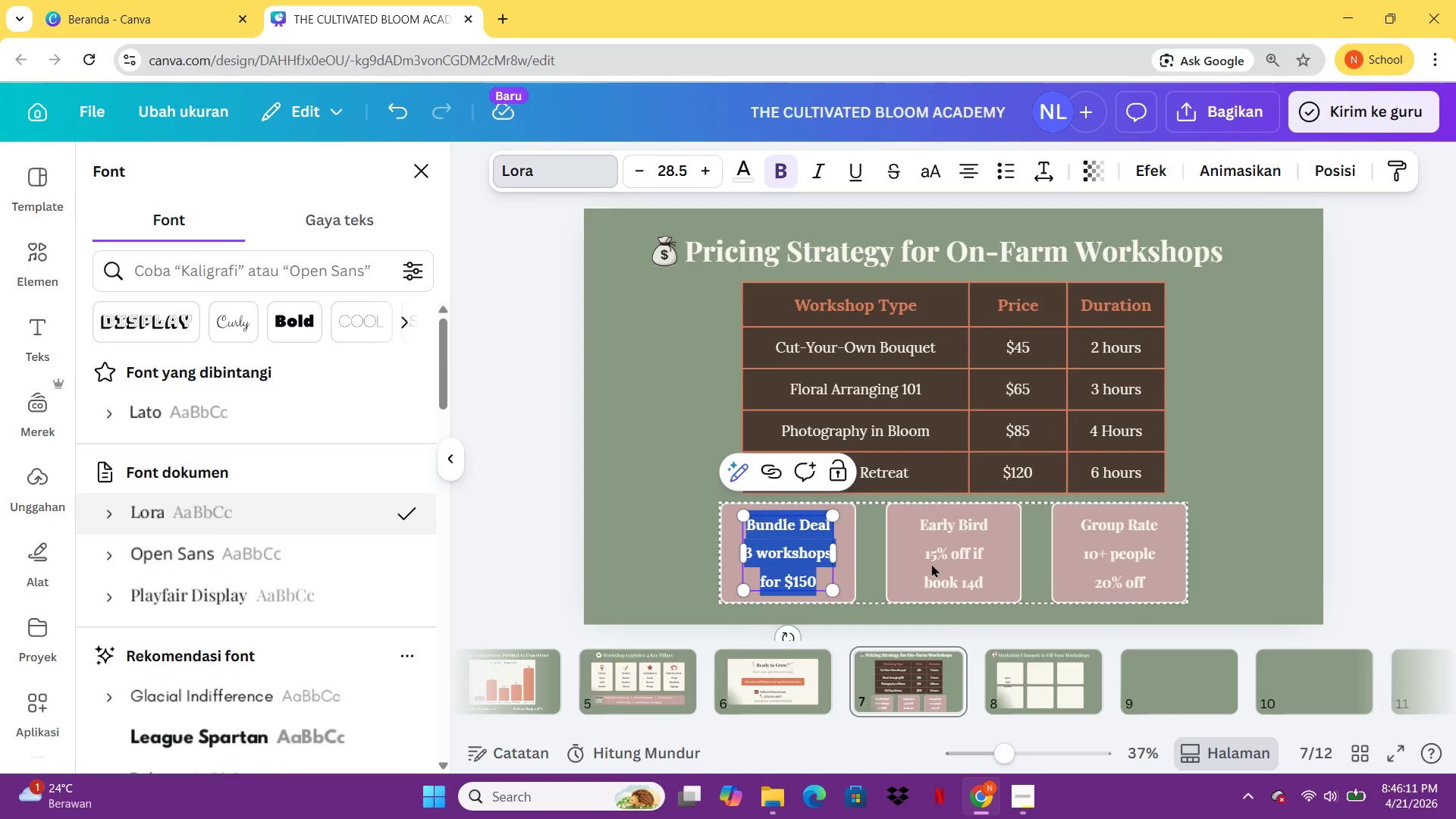 
double_click([931, 563])
 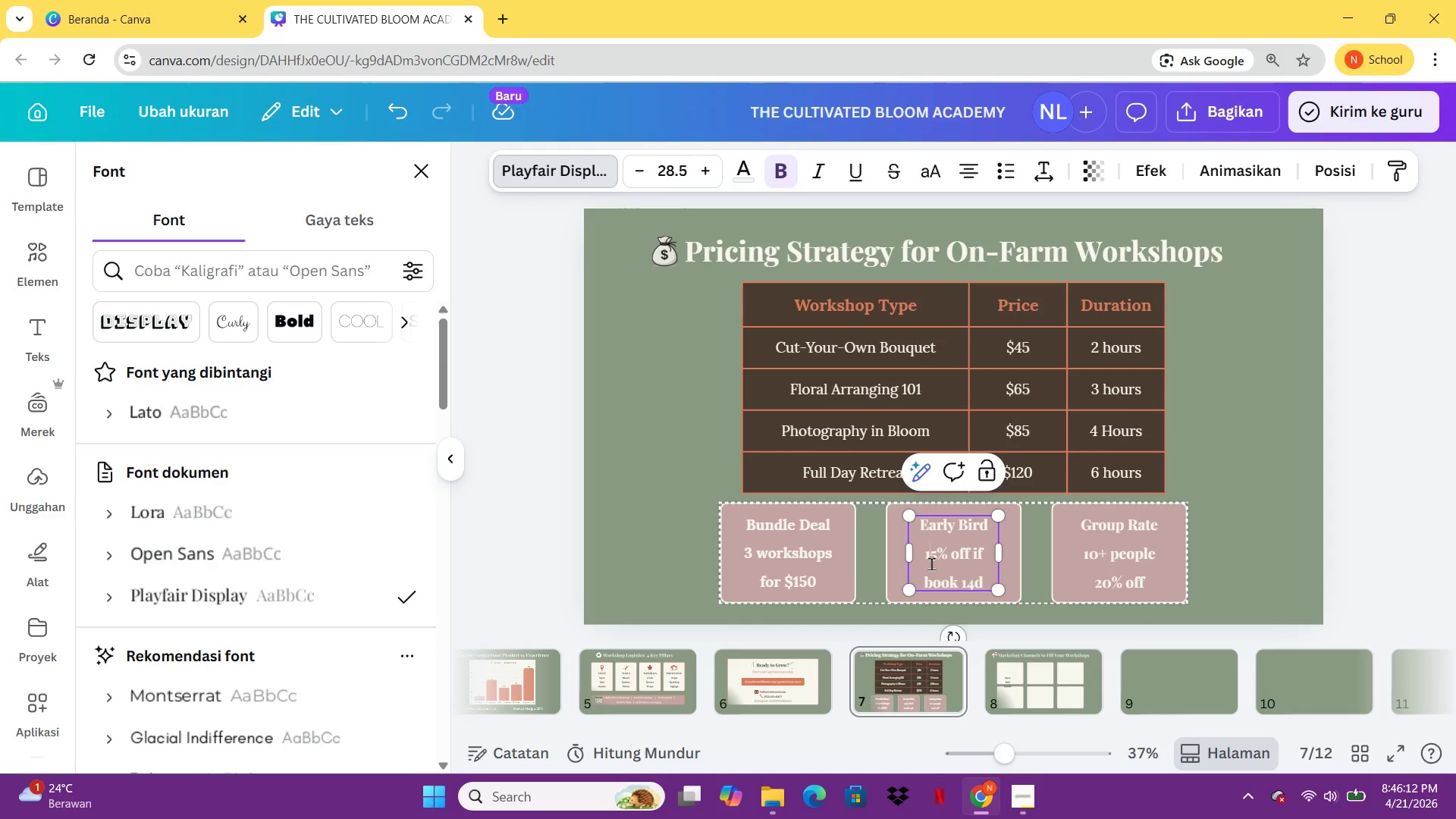 
key(Control+A)
 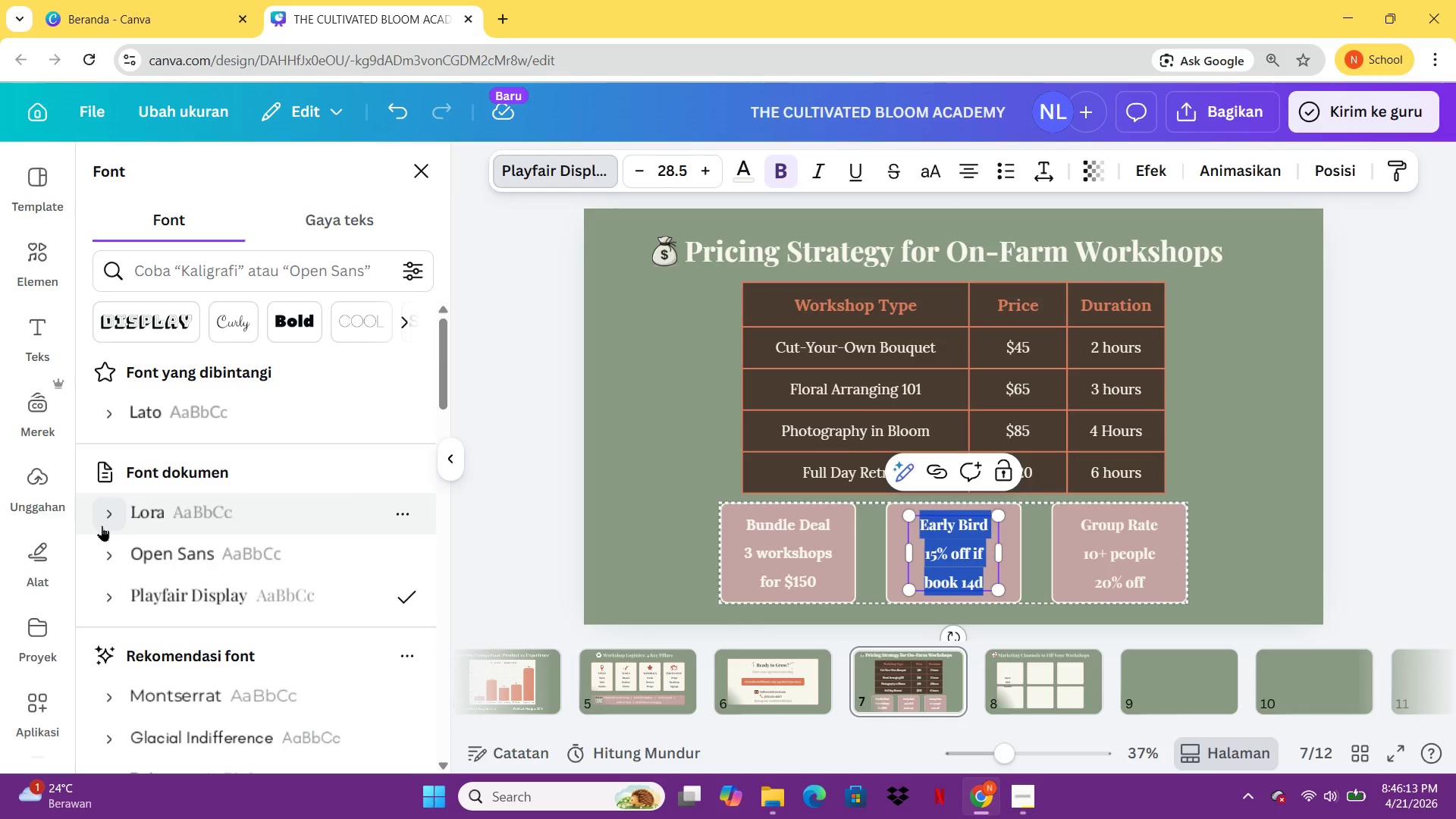 
left_click([102, 526])
 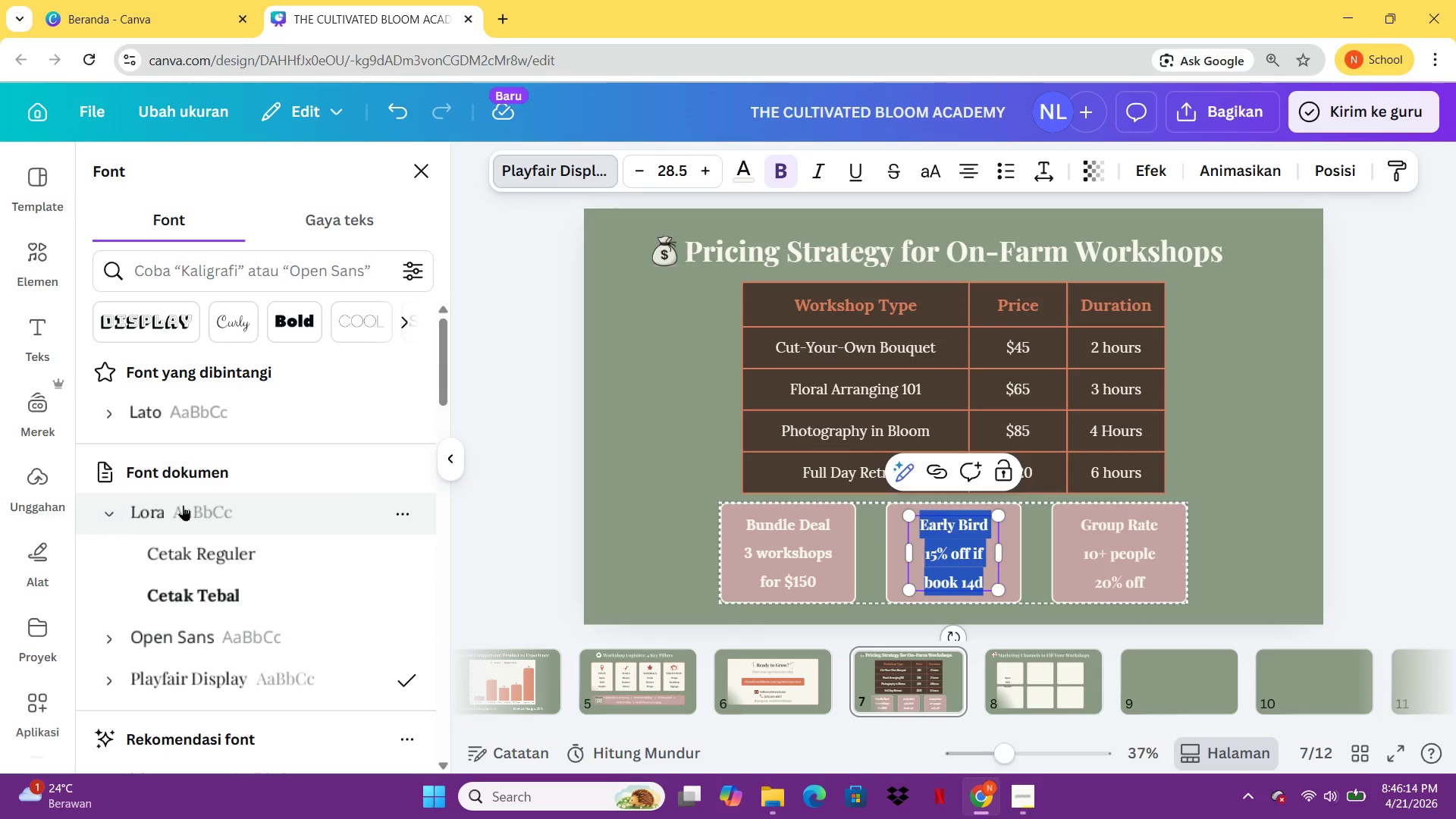 
left_click([183, 505])
 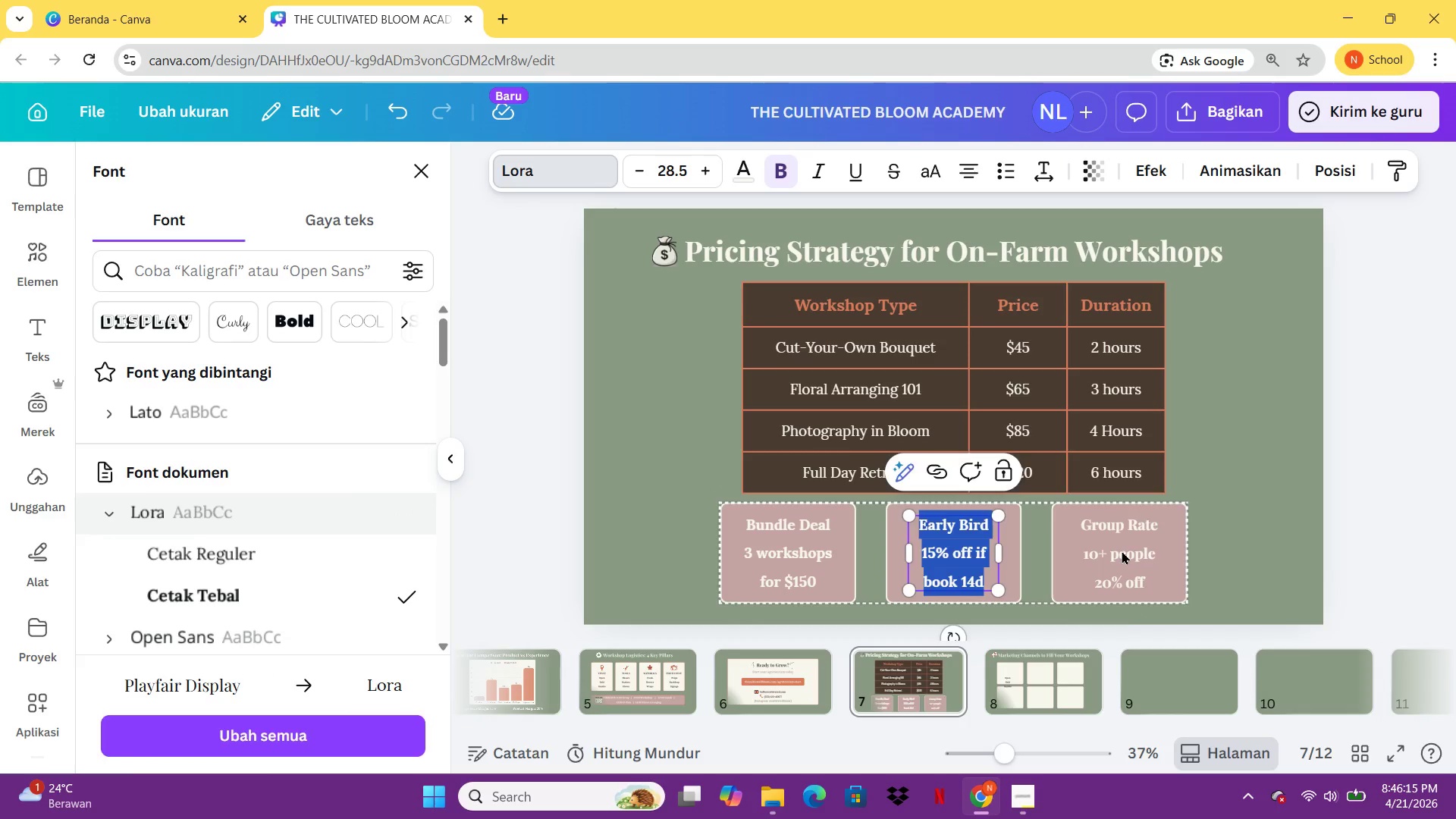 
double_click([1122, 551])
 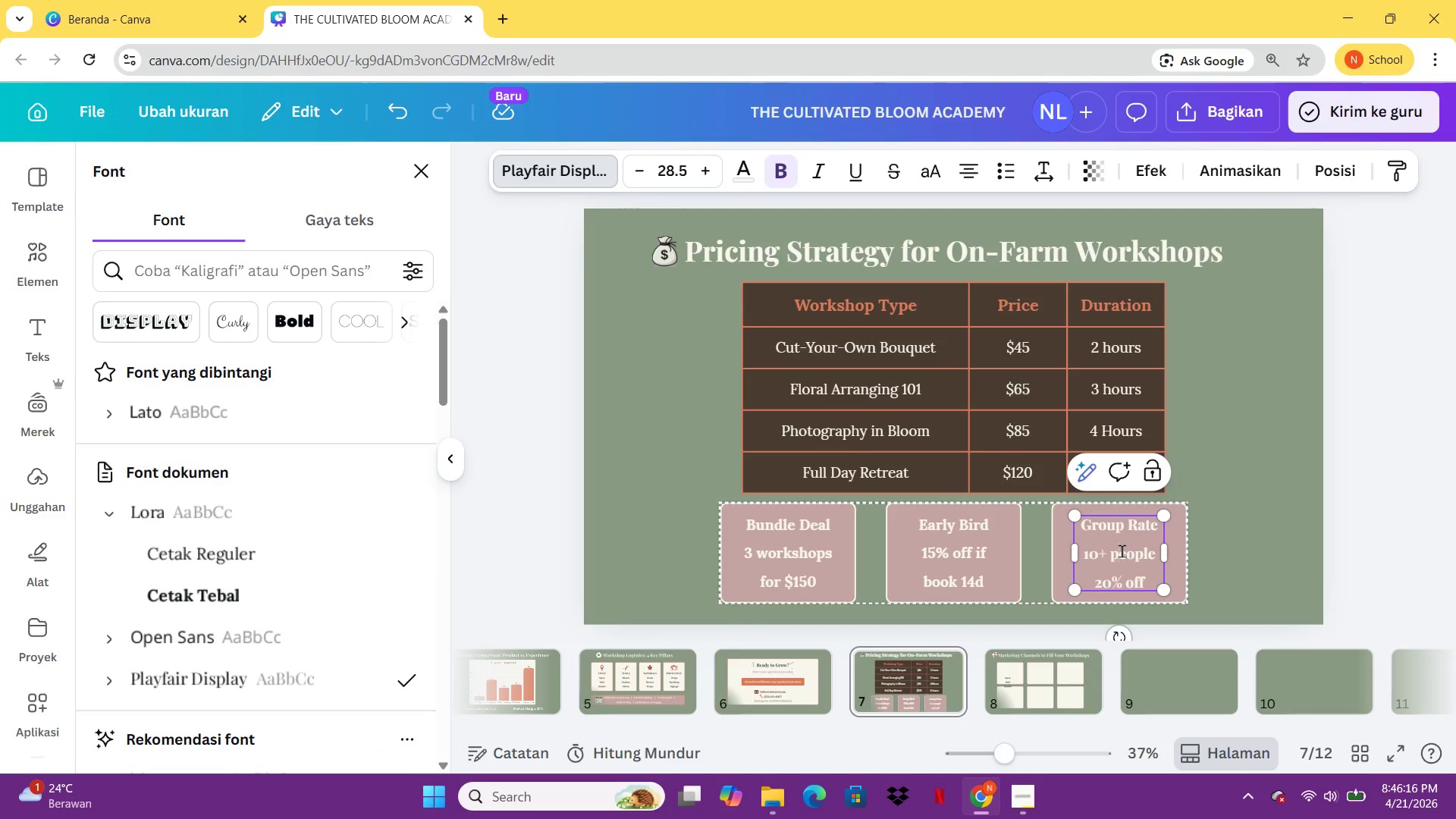 
key(Control+A)
 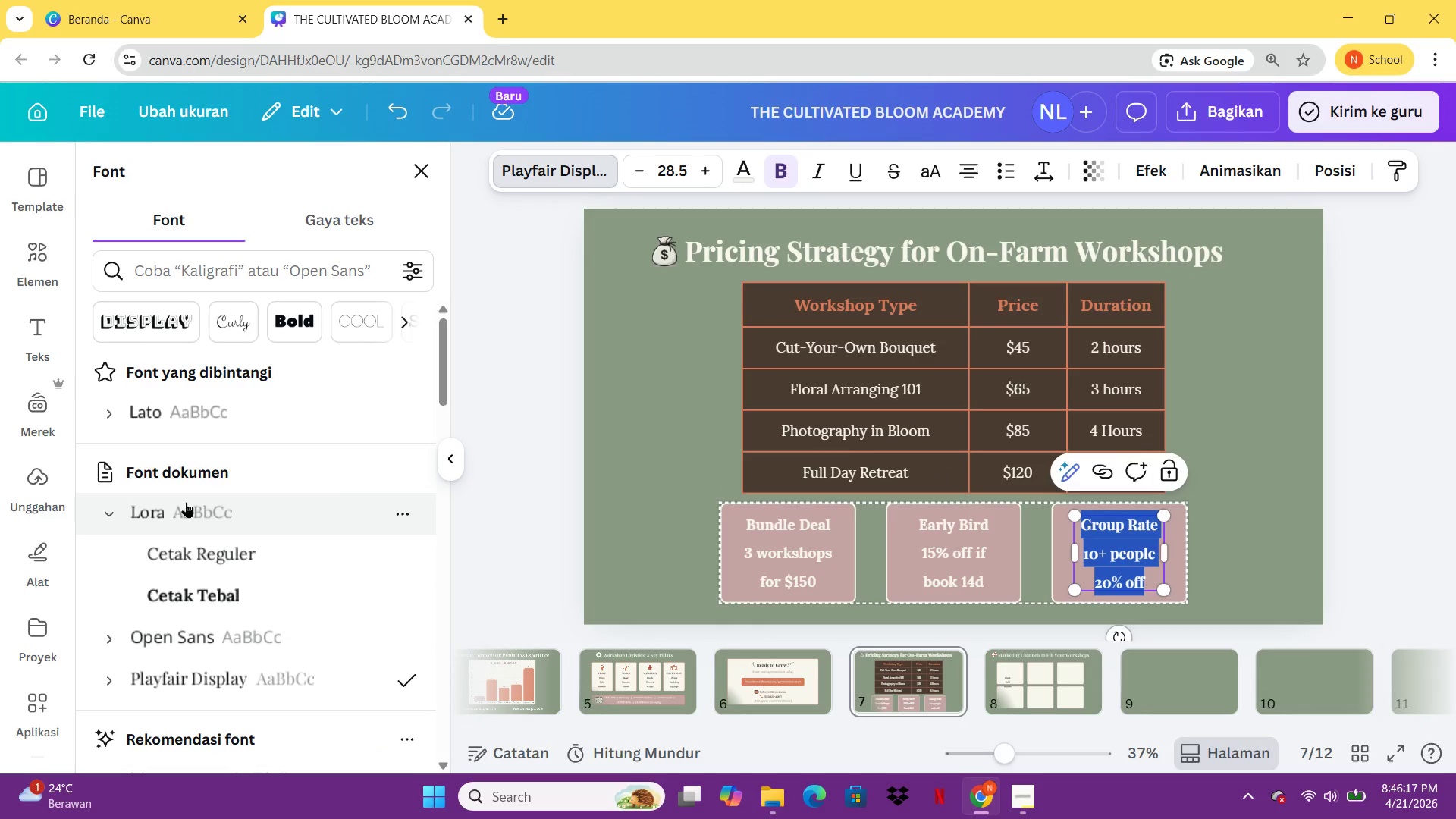 
left_click([186, 502])
 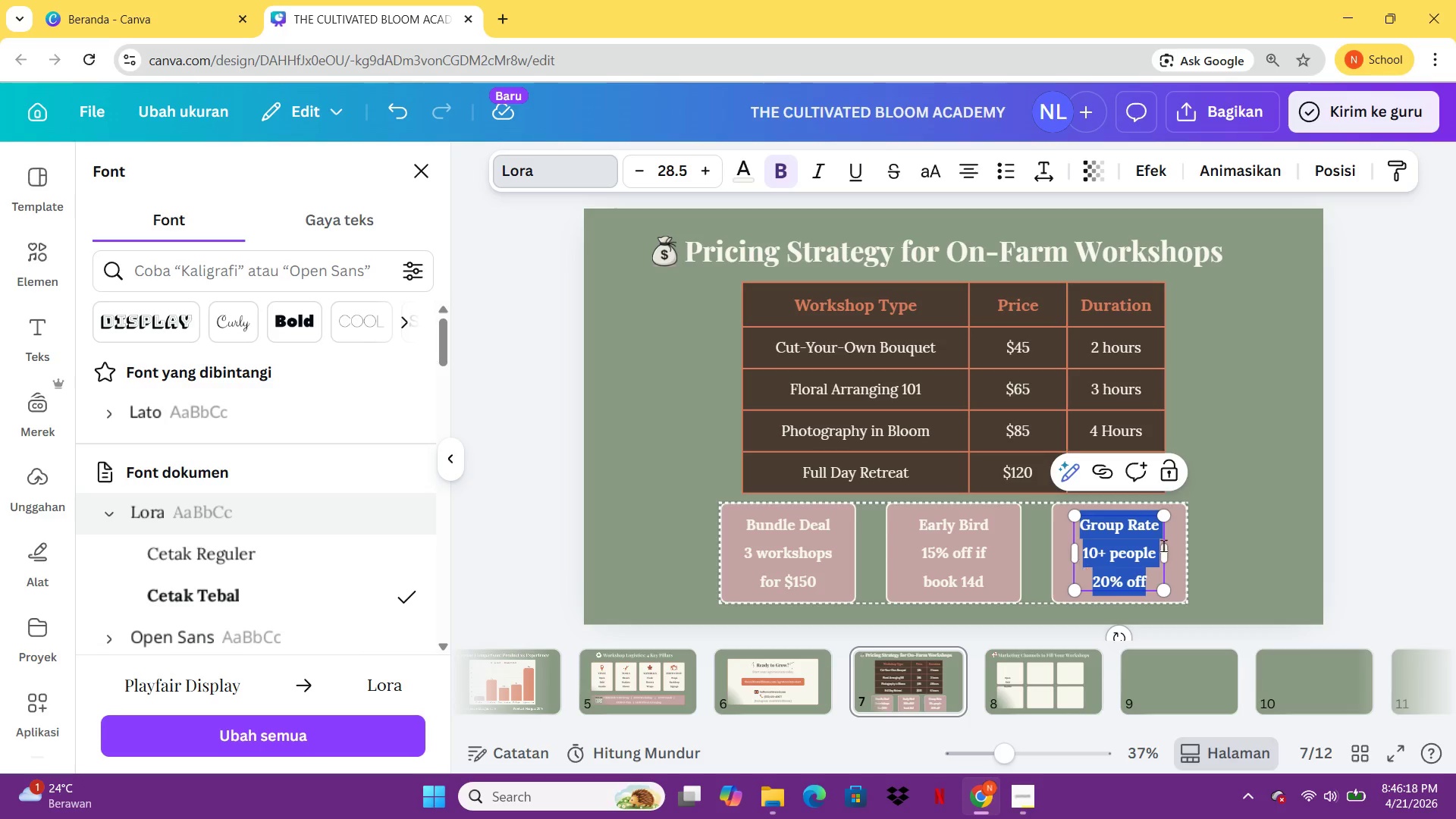 
left_click([1258, 513])
 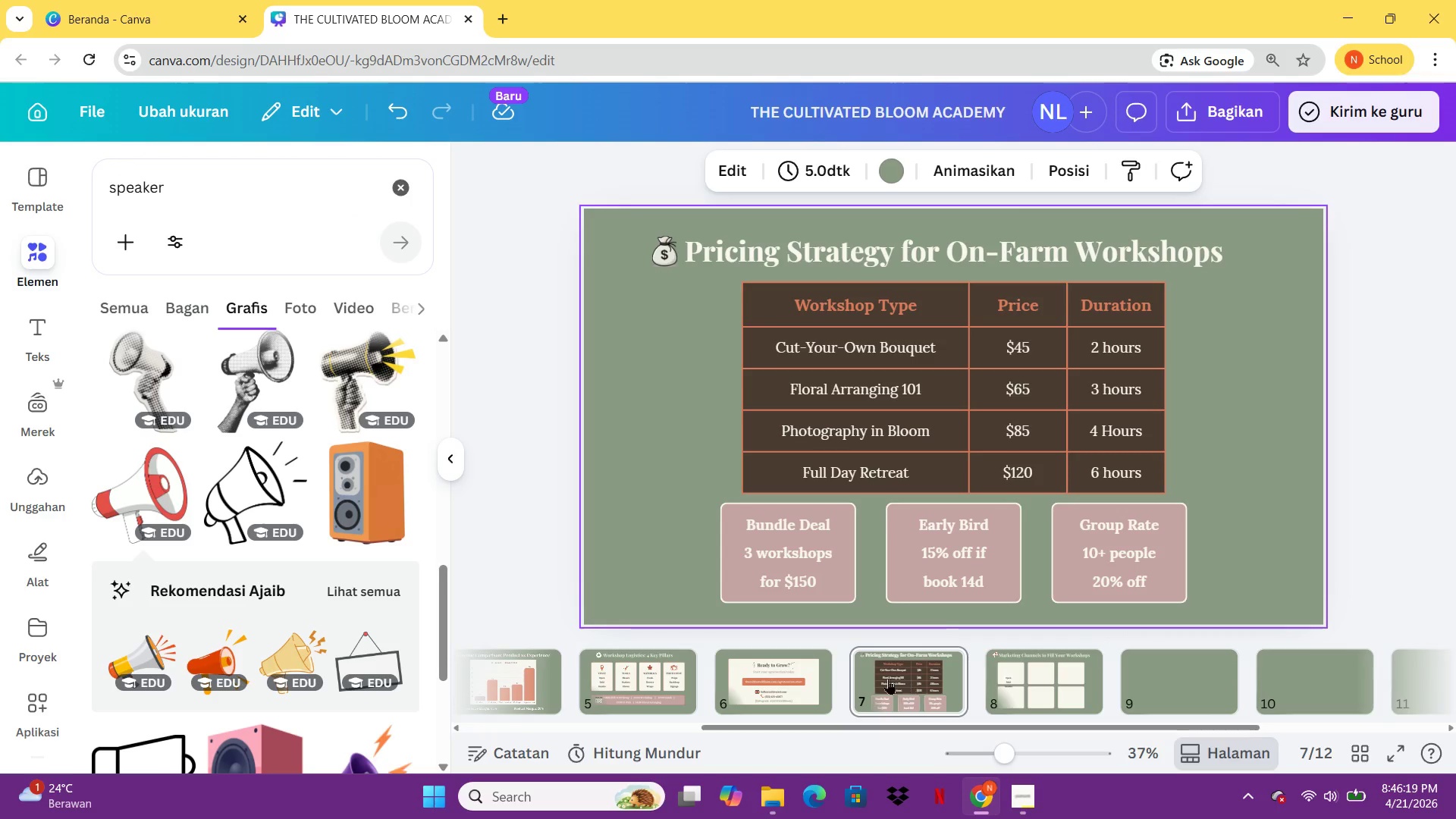 
left_click([777, 682])
 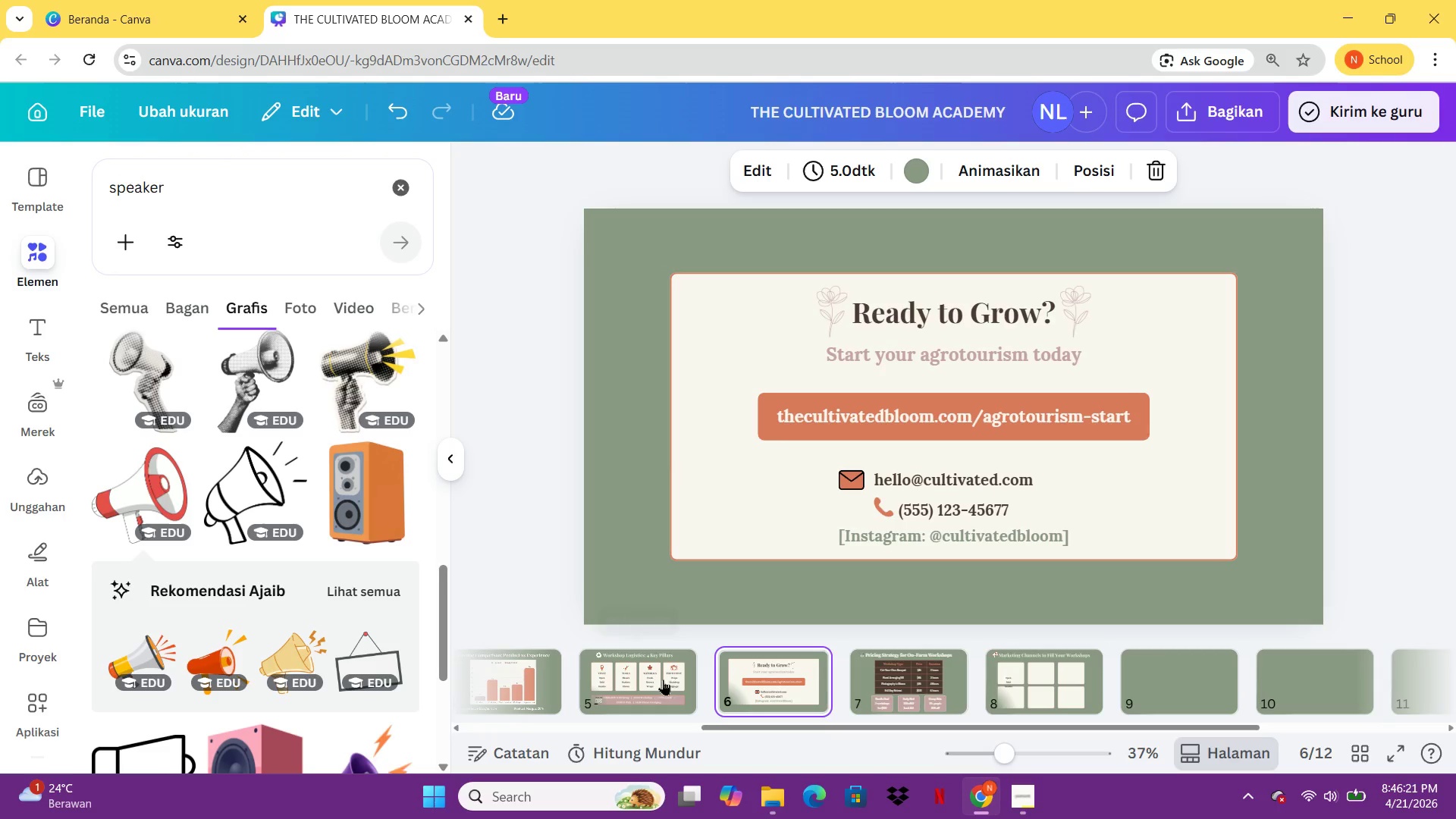 
left_click([648, 686])
 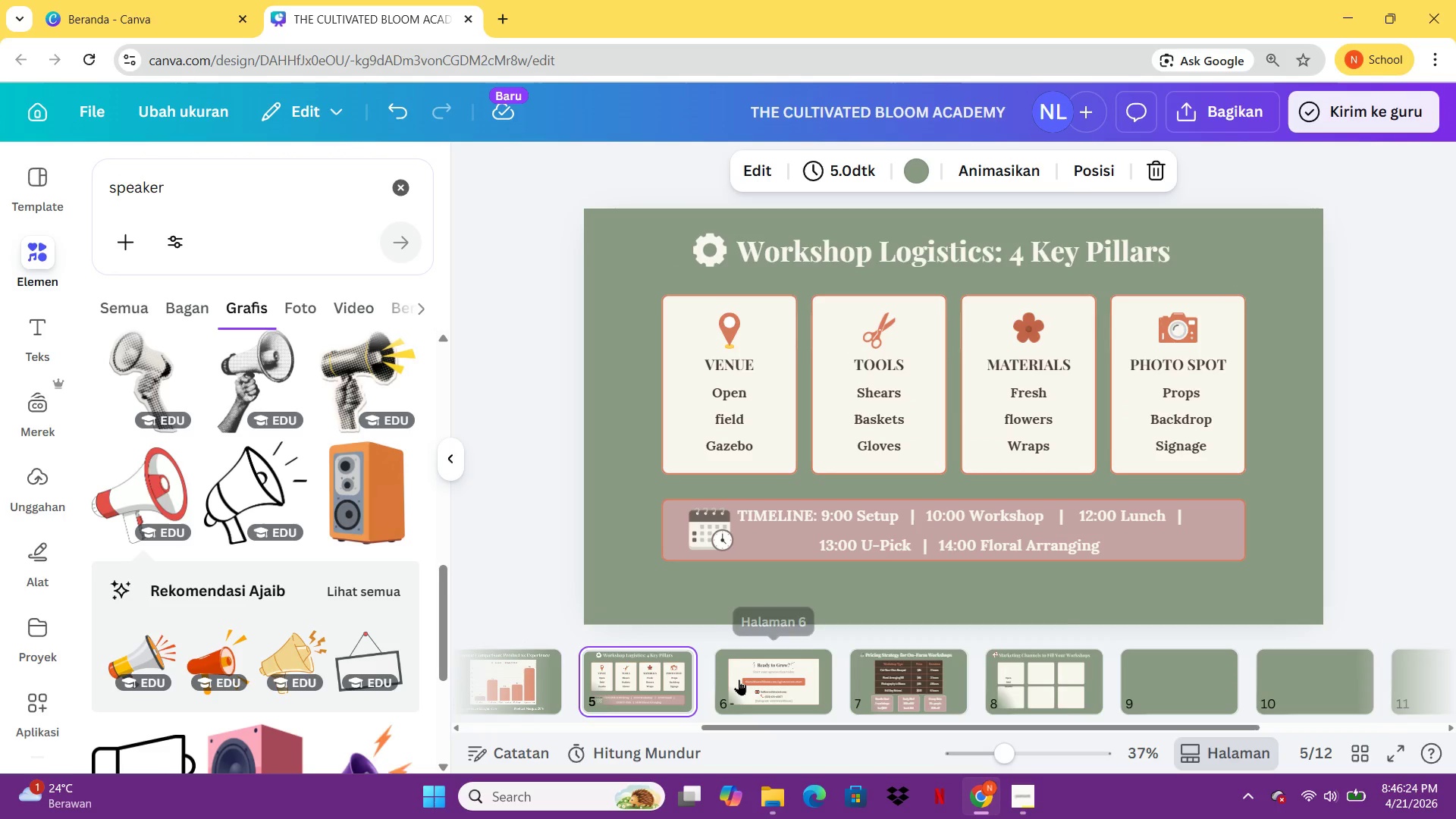 
left_click([725, 686])
 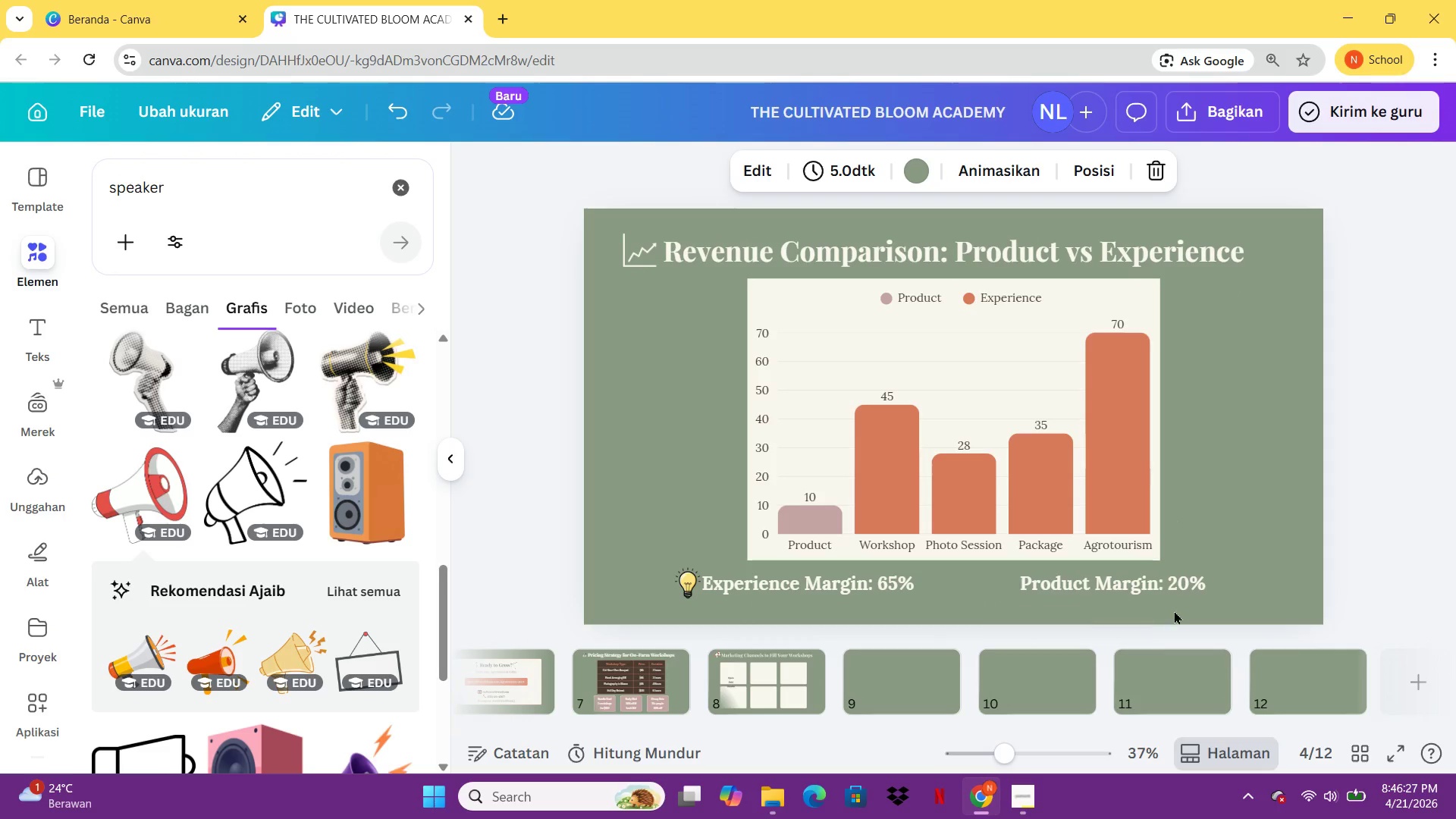 
left_click([1159, 575])
 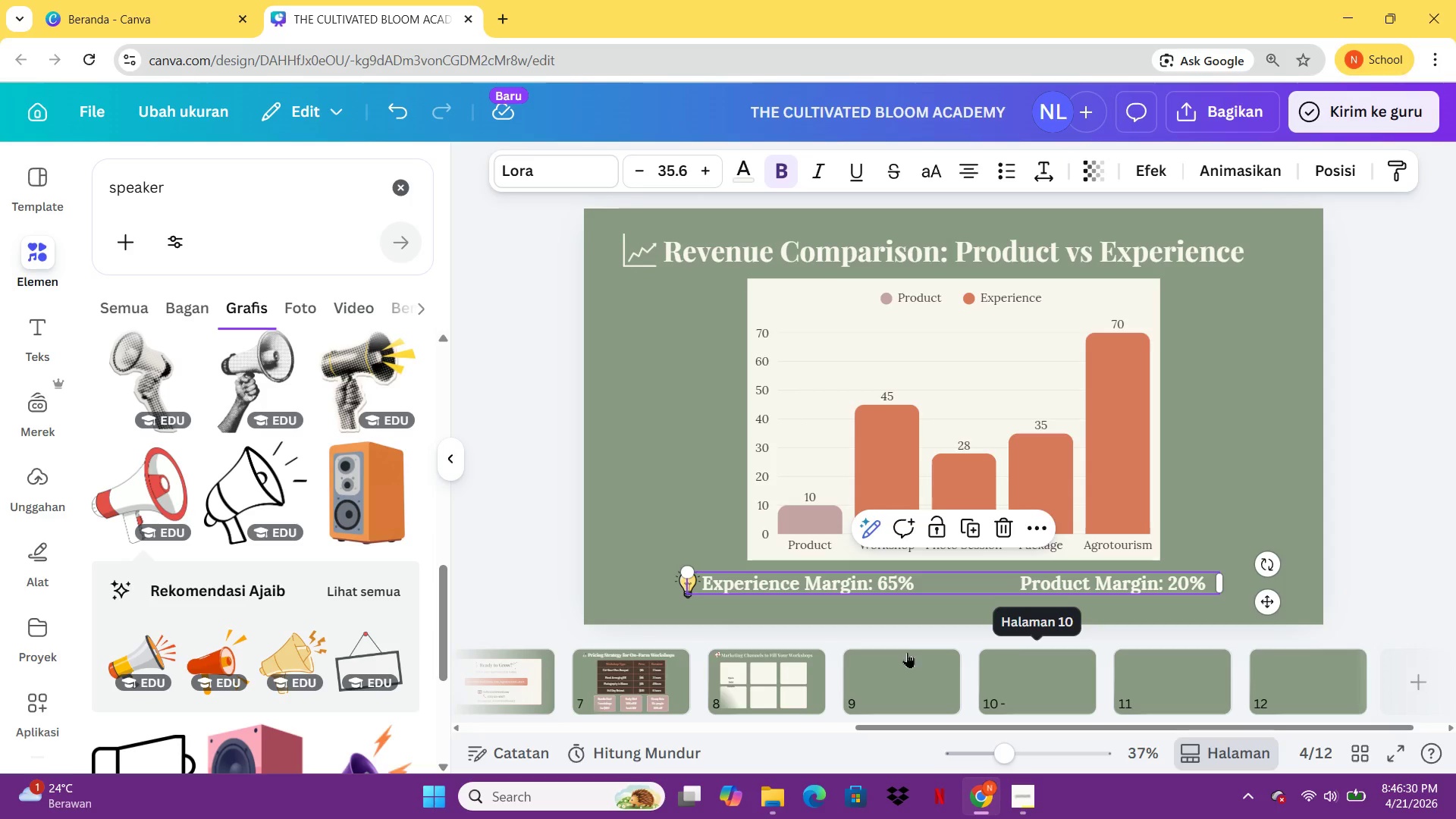 
left_click([726, 694])
 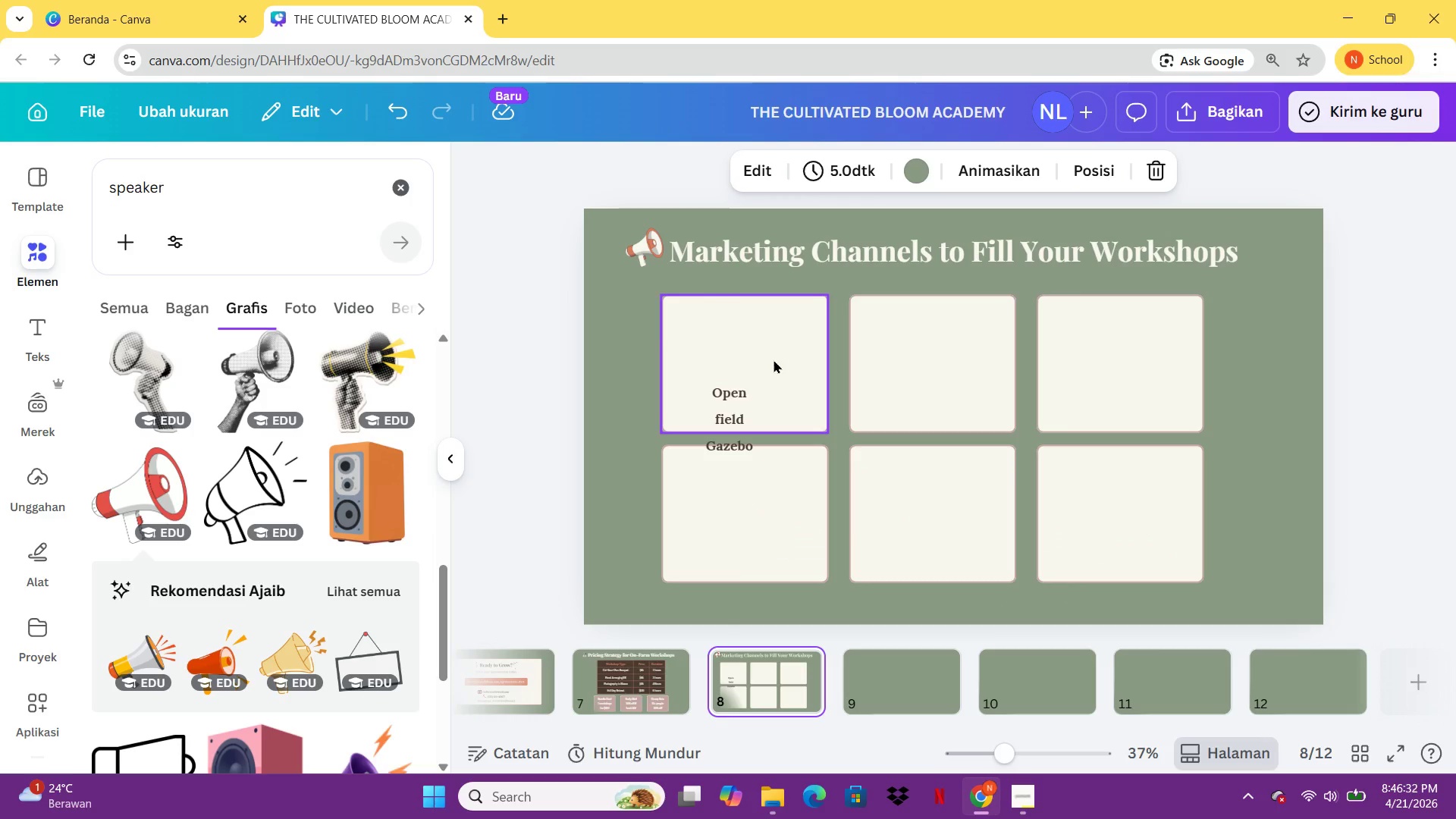 
left_click_drag(start_coordinate=[739, 424], to_coordinate=[755, 377])
 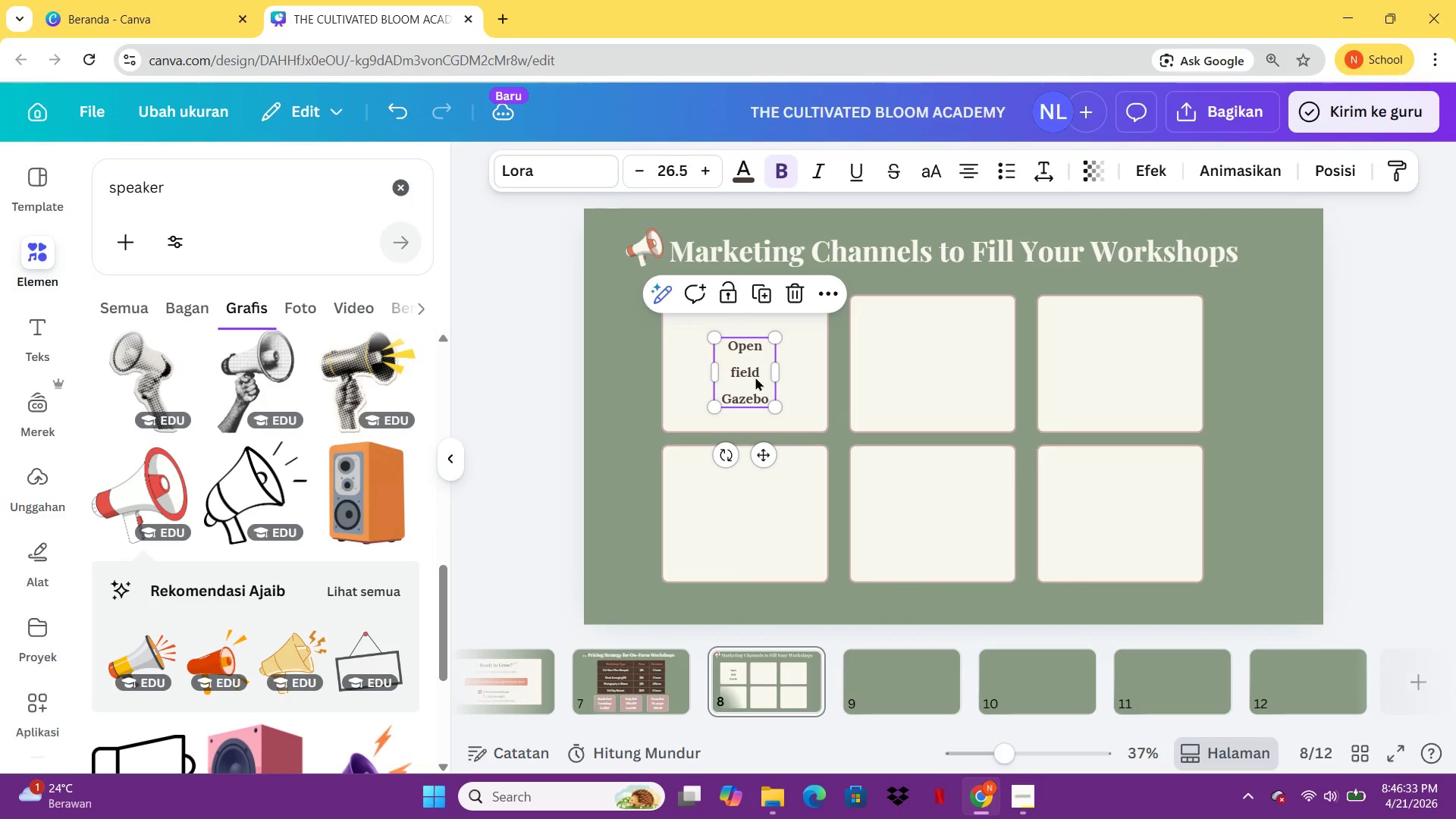 
double_click([755, 377])
 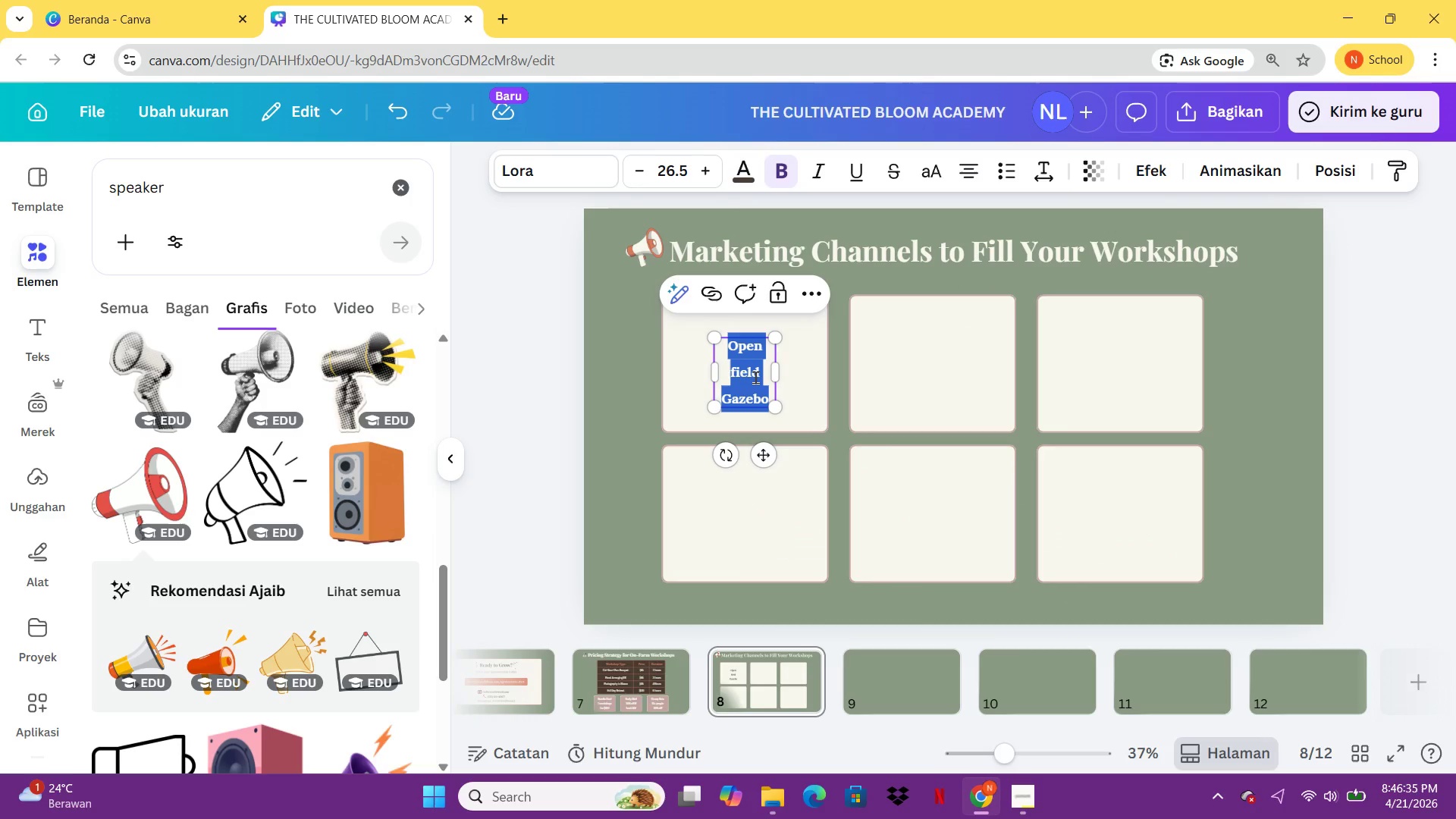 
type(Post daily)
 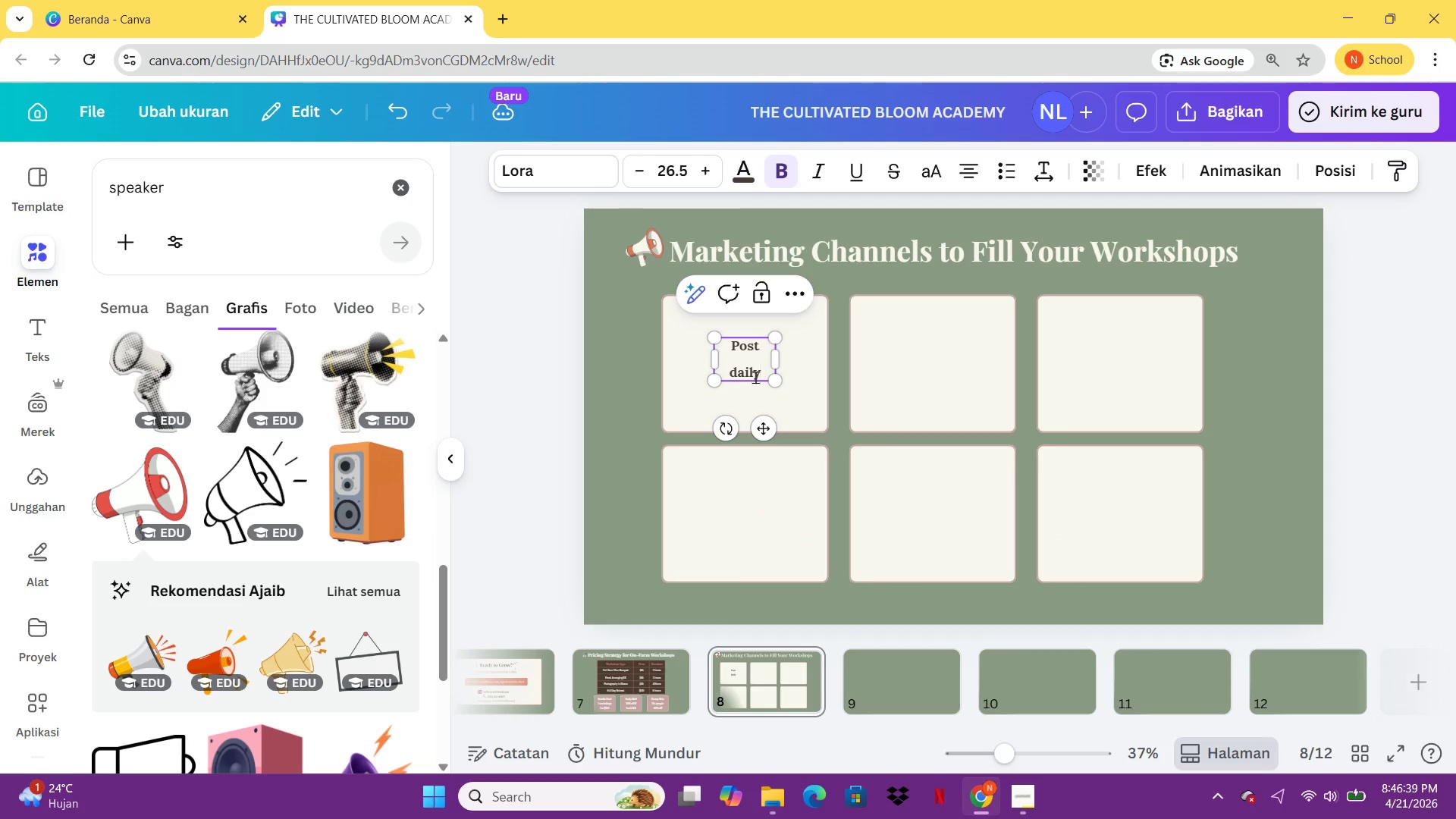 
key(Enter)
 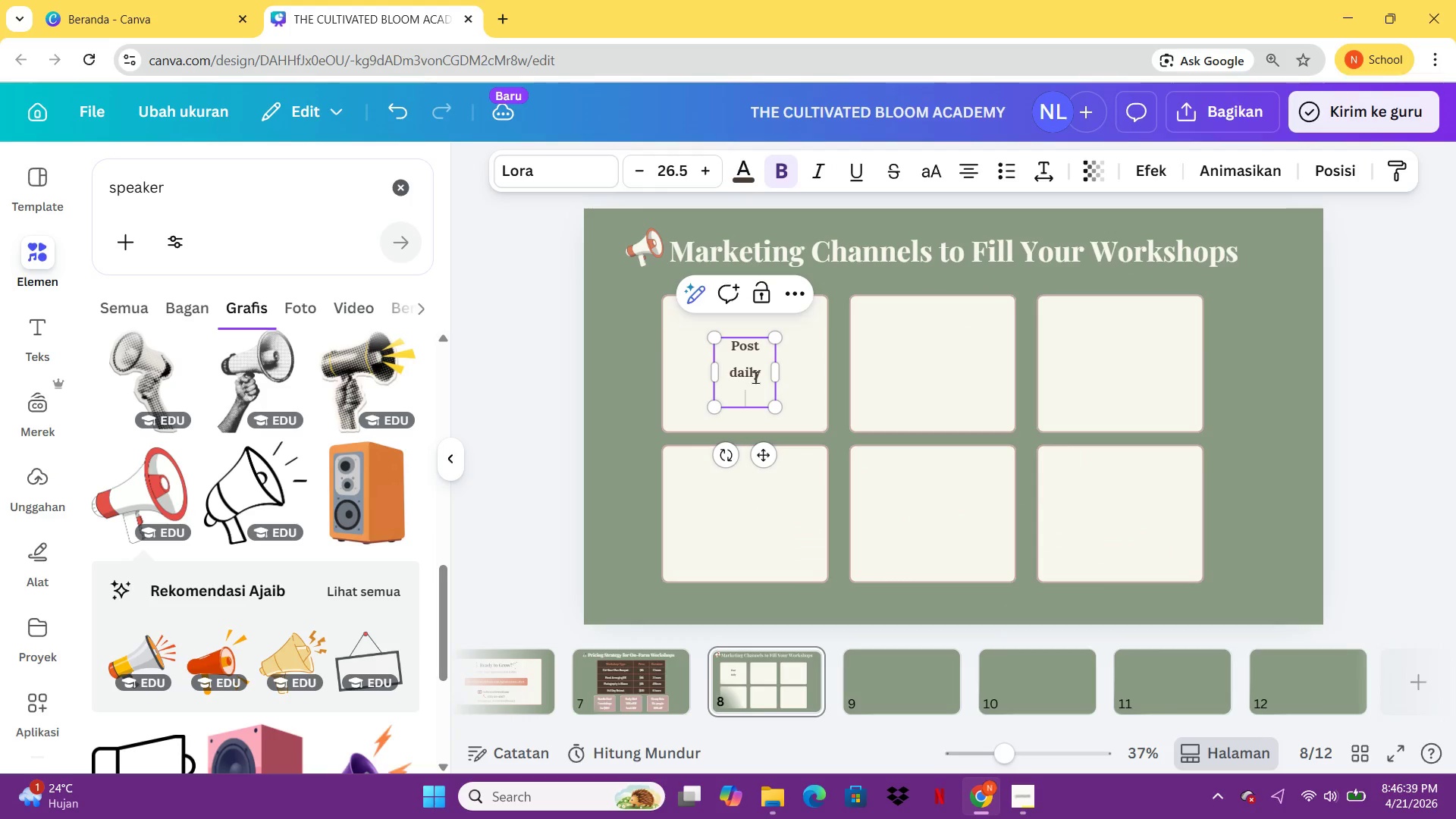 
type(Reels)
 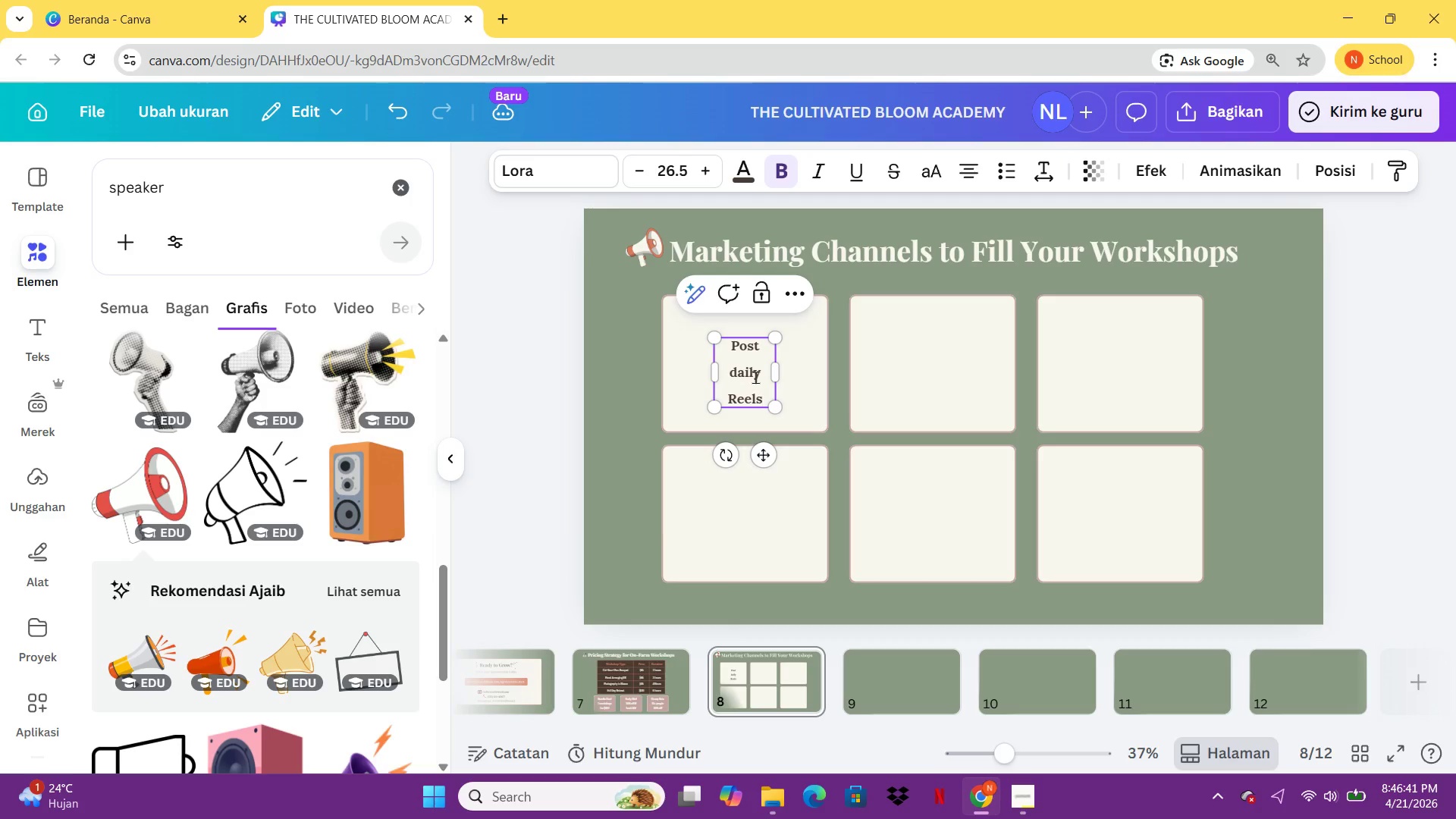 
key(Enter)
 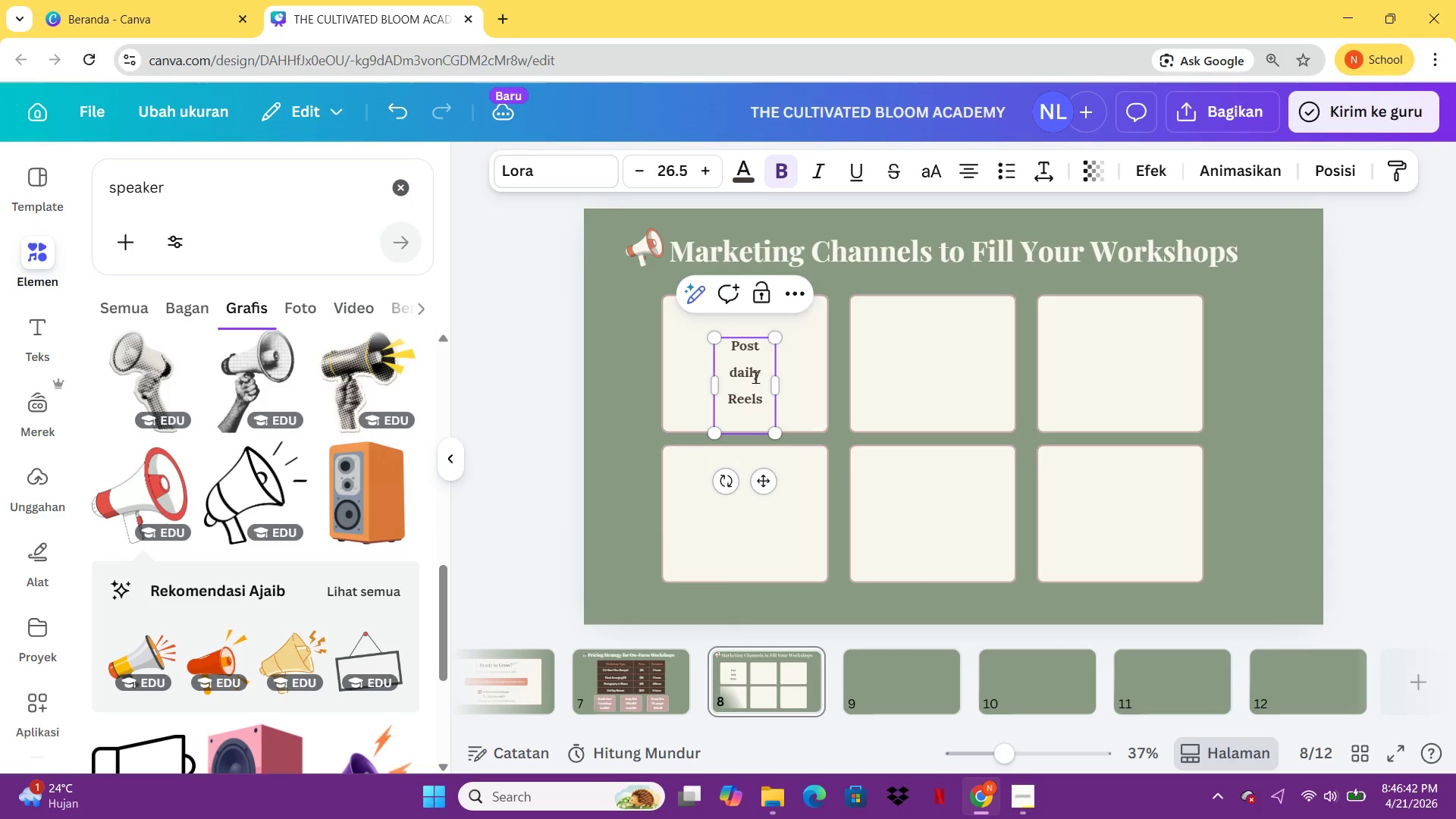 
type(Hastags)
 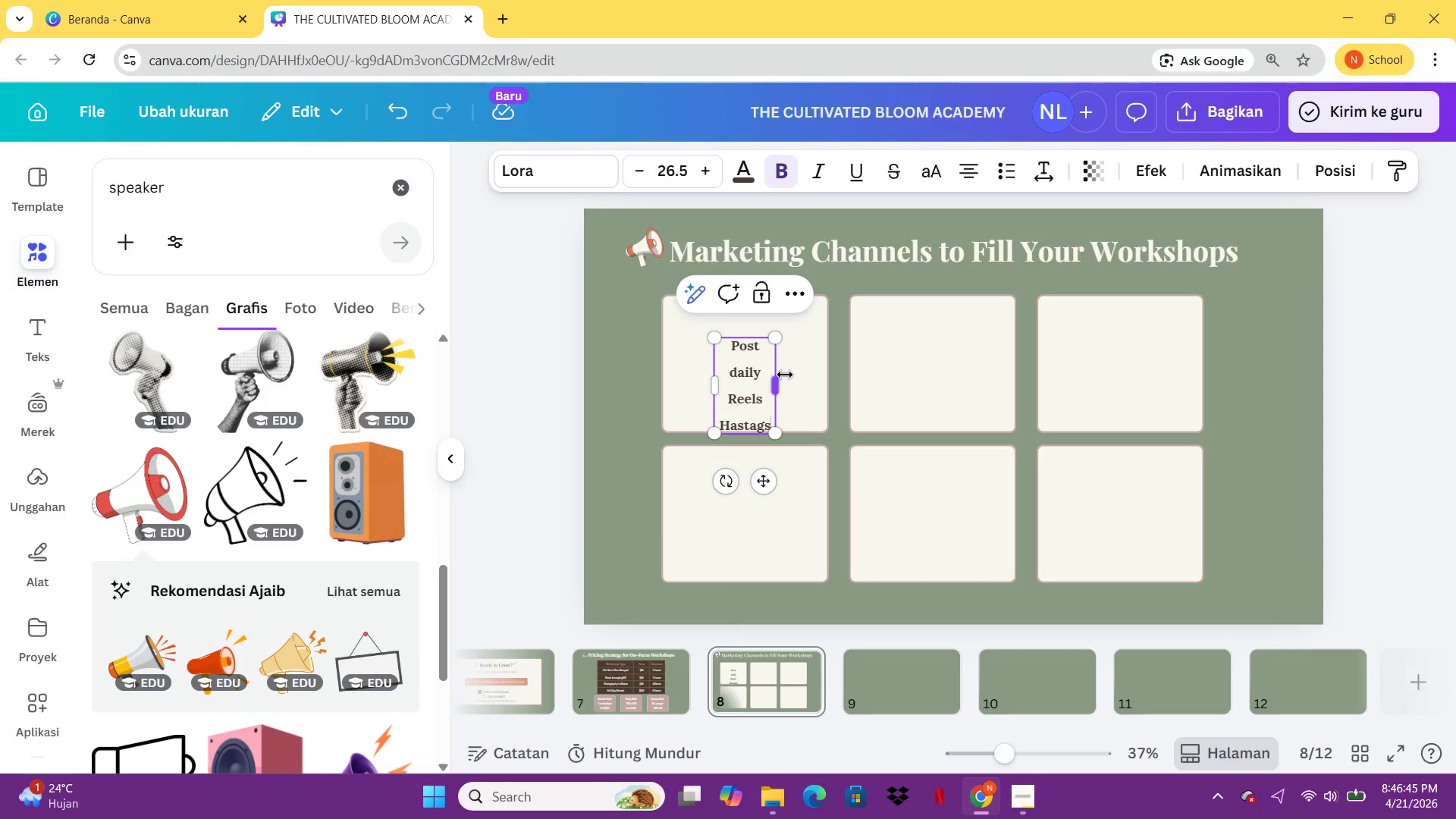 
left_click_drag(start_coordinate=[785, 375], to_coordinate=[813, 373])
 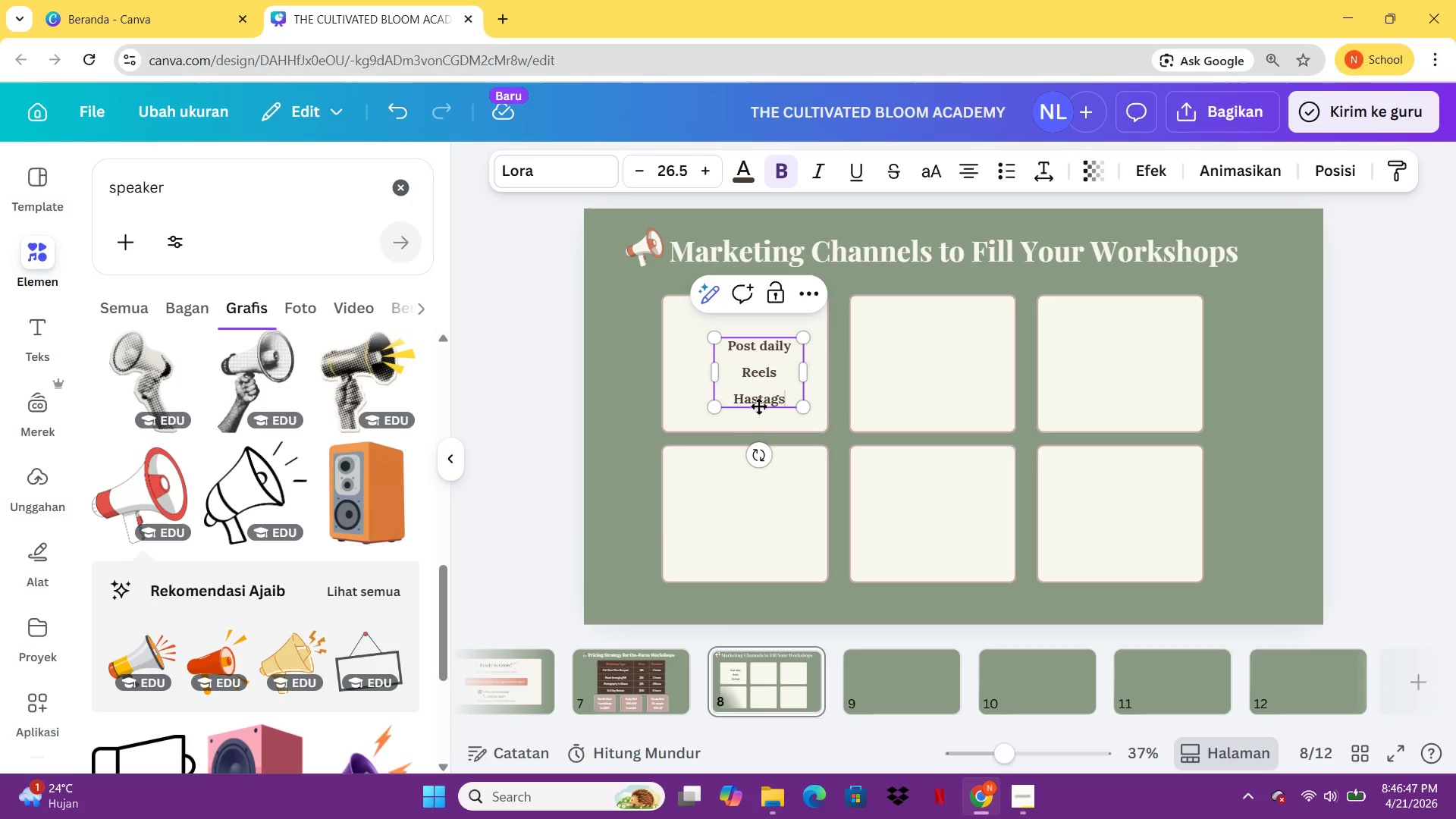 
left_click([758, 406])
 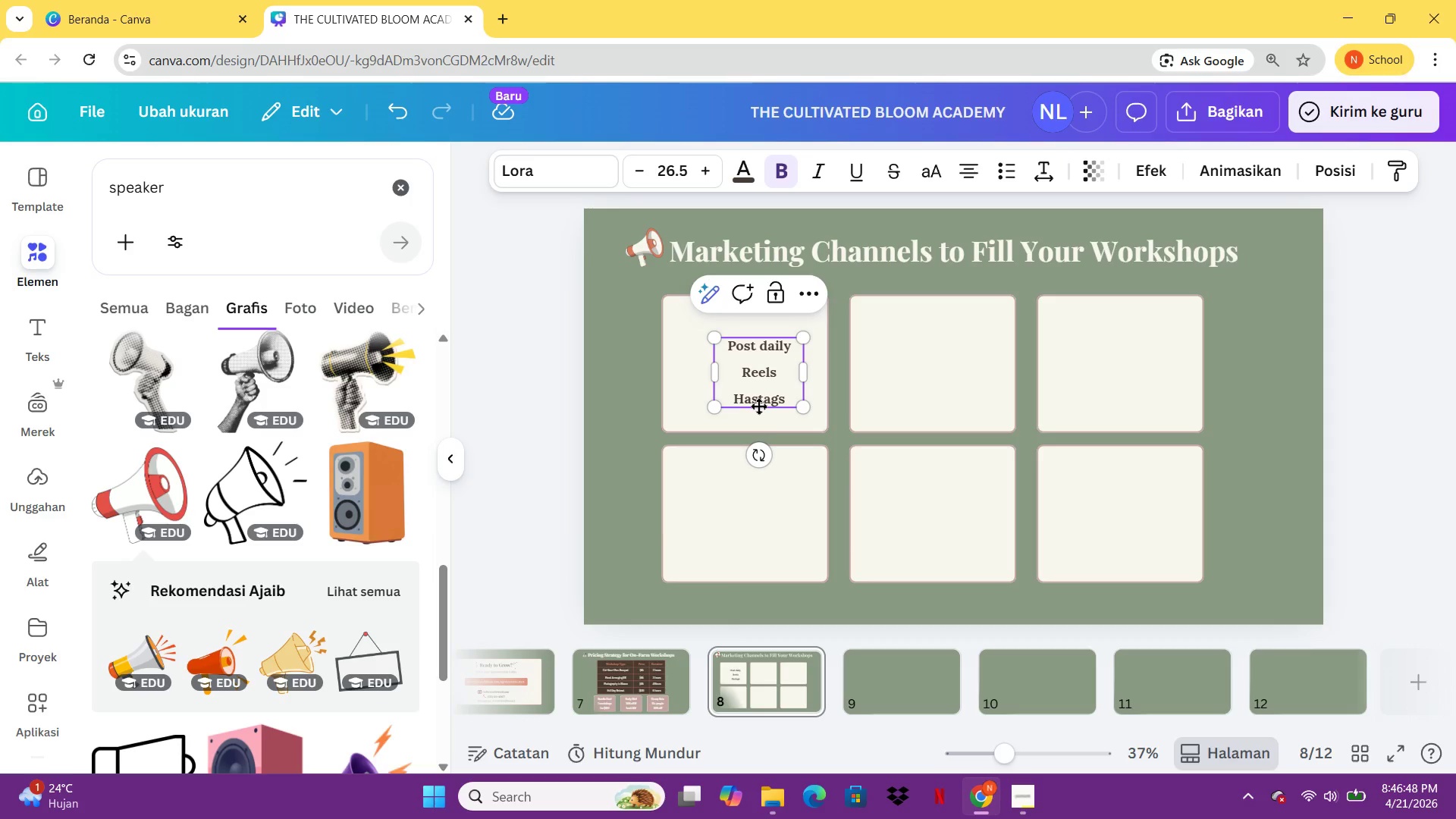 
key(H)
 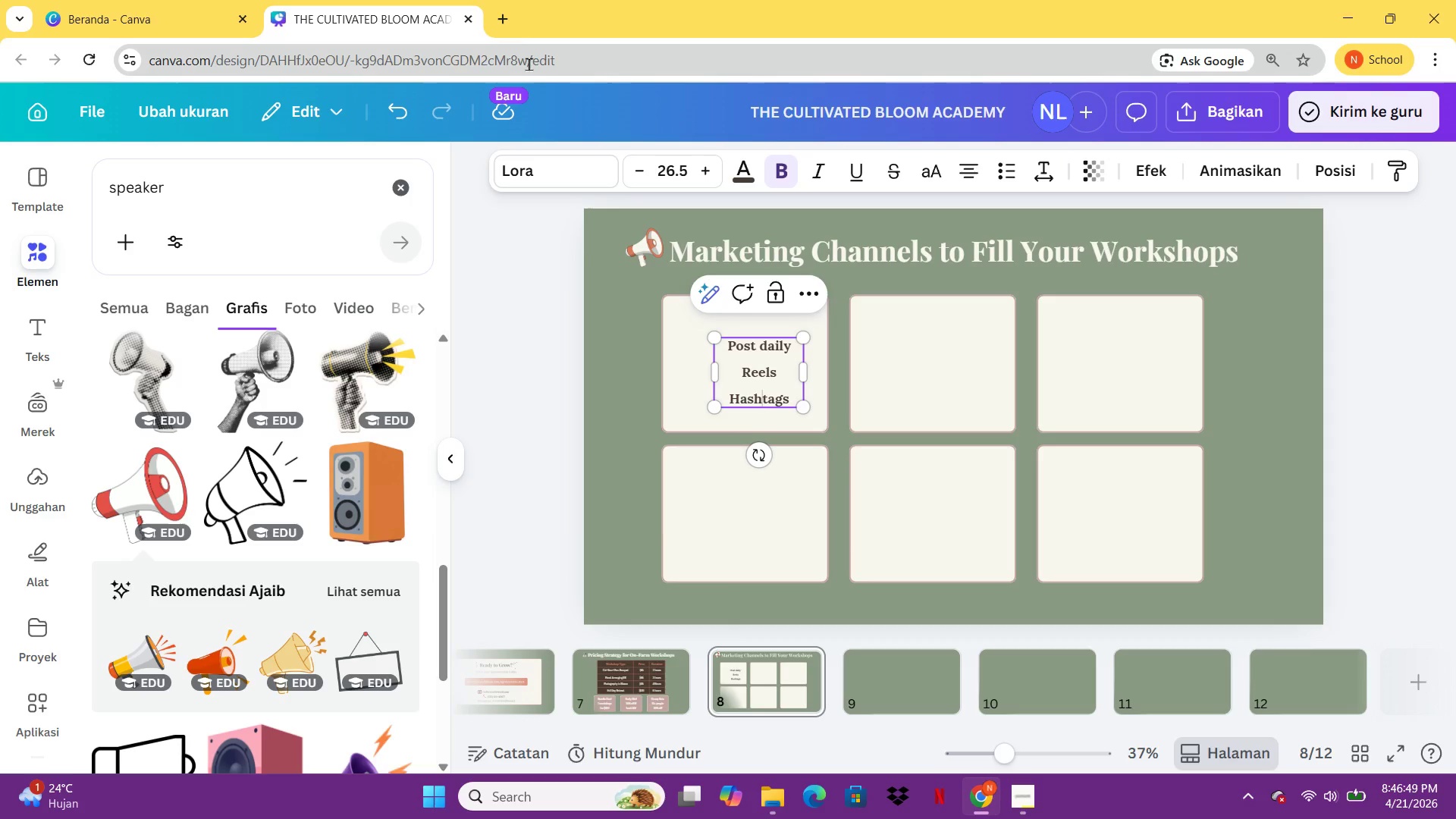 
left_click([498, 11])
 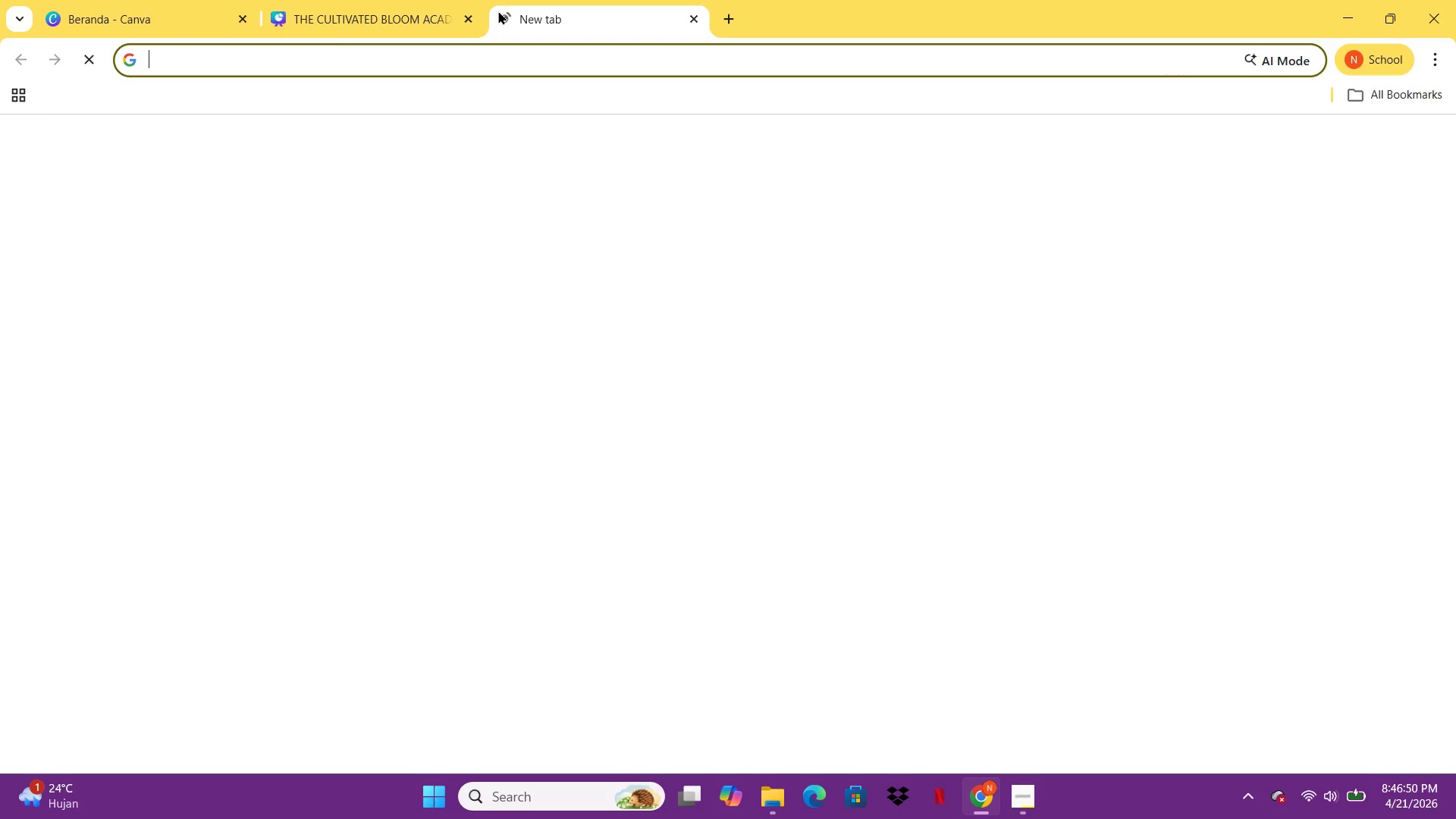 
type(hastag or)
 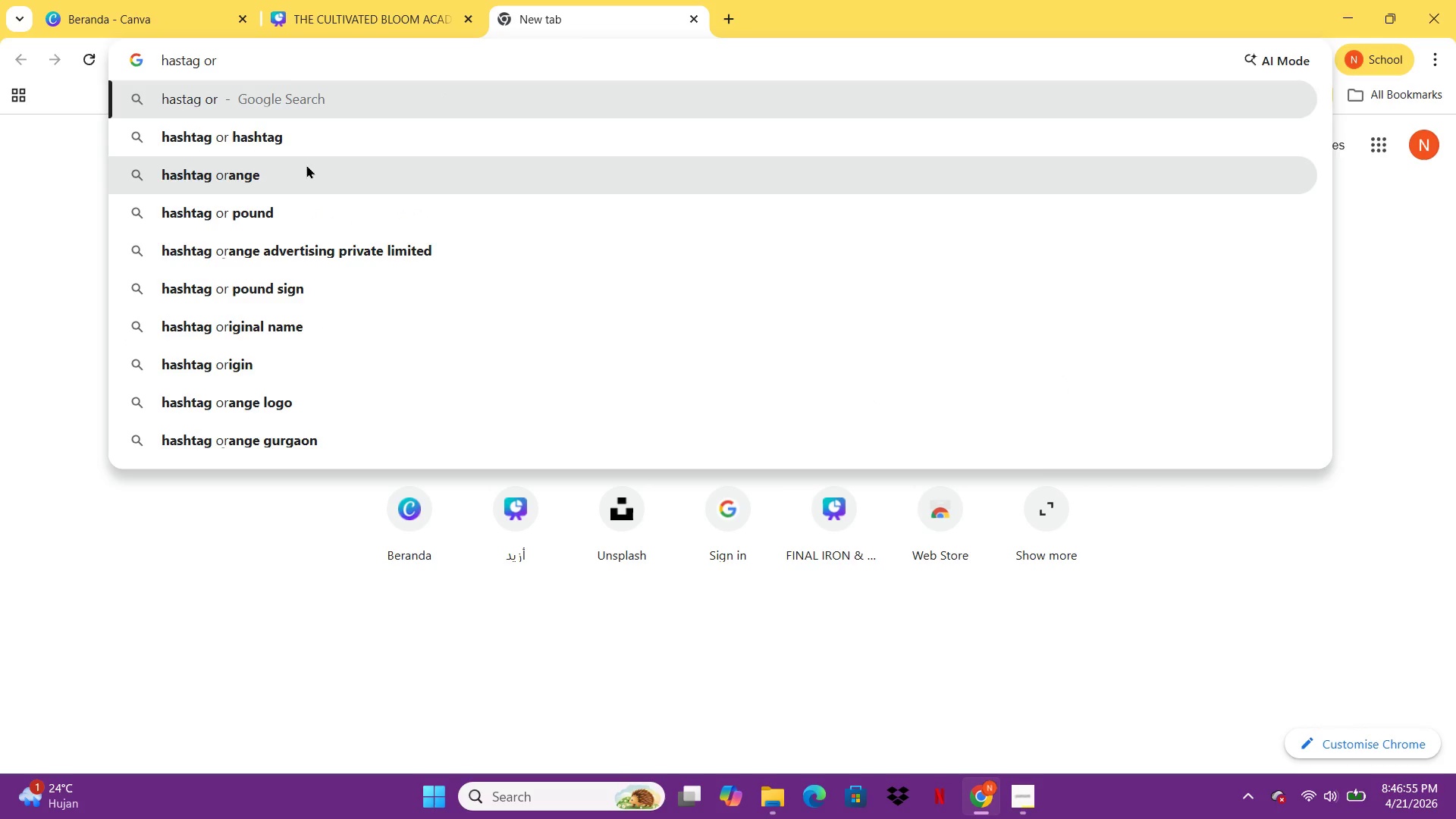 
type( hasg)
key(Backspace)
type(htag)
 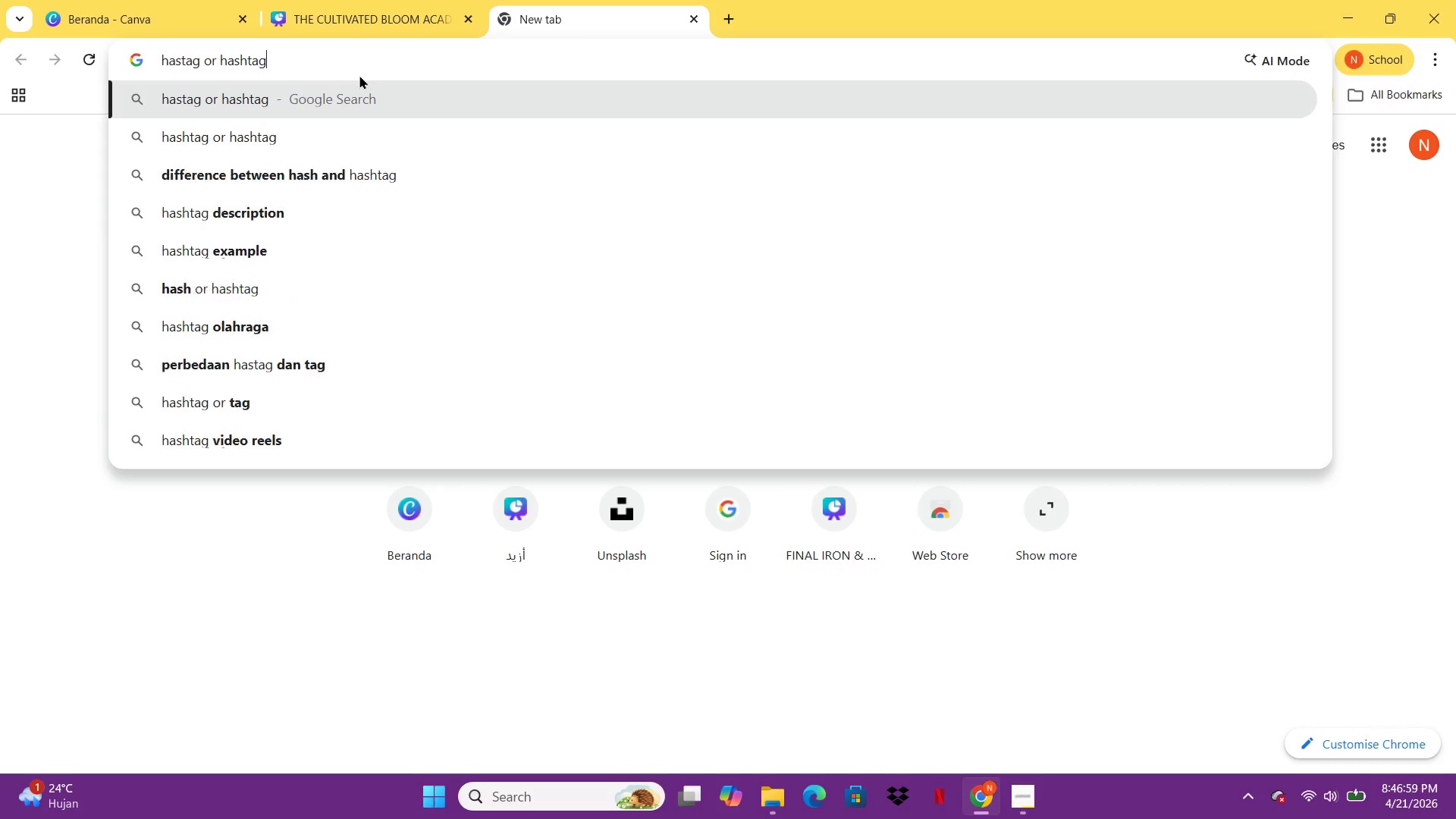 
key(Enter)
 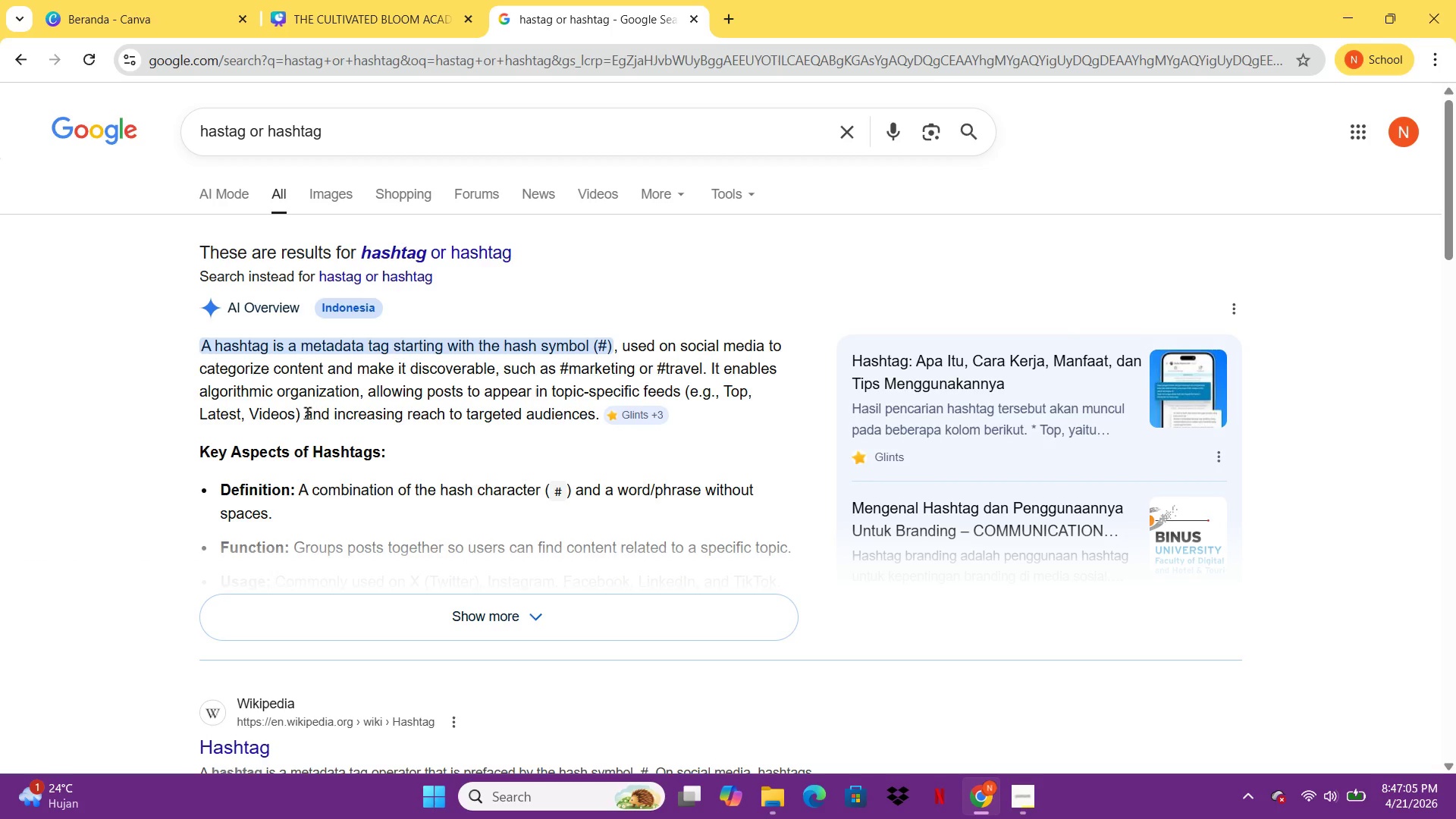 
wait(11.48)
 